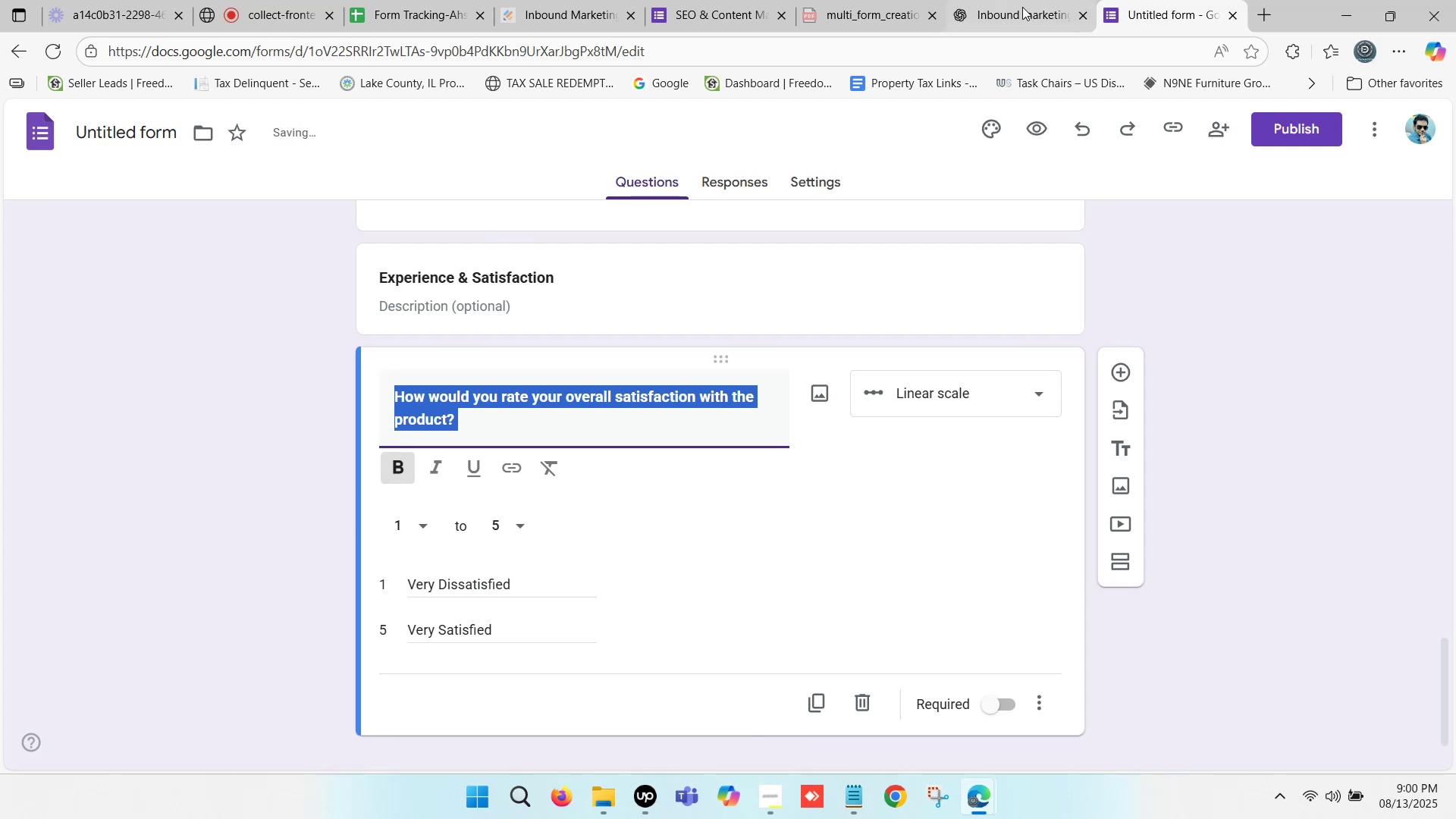 
key(Control+C)
 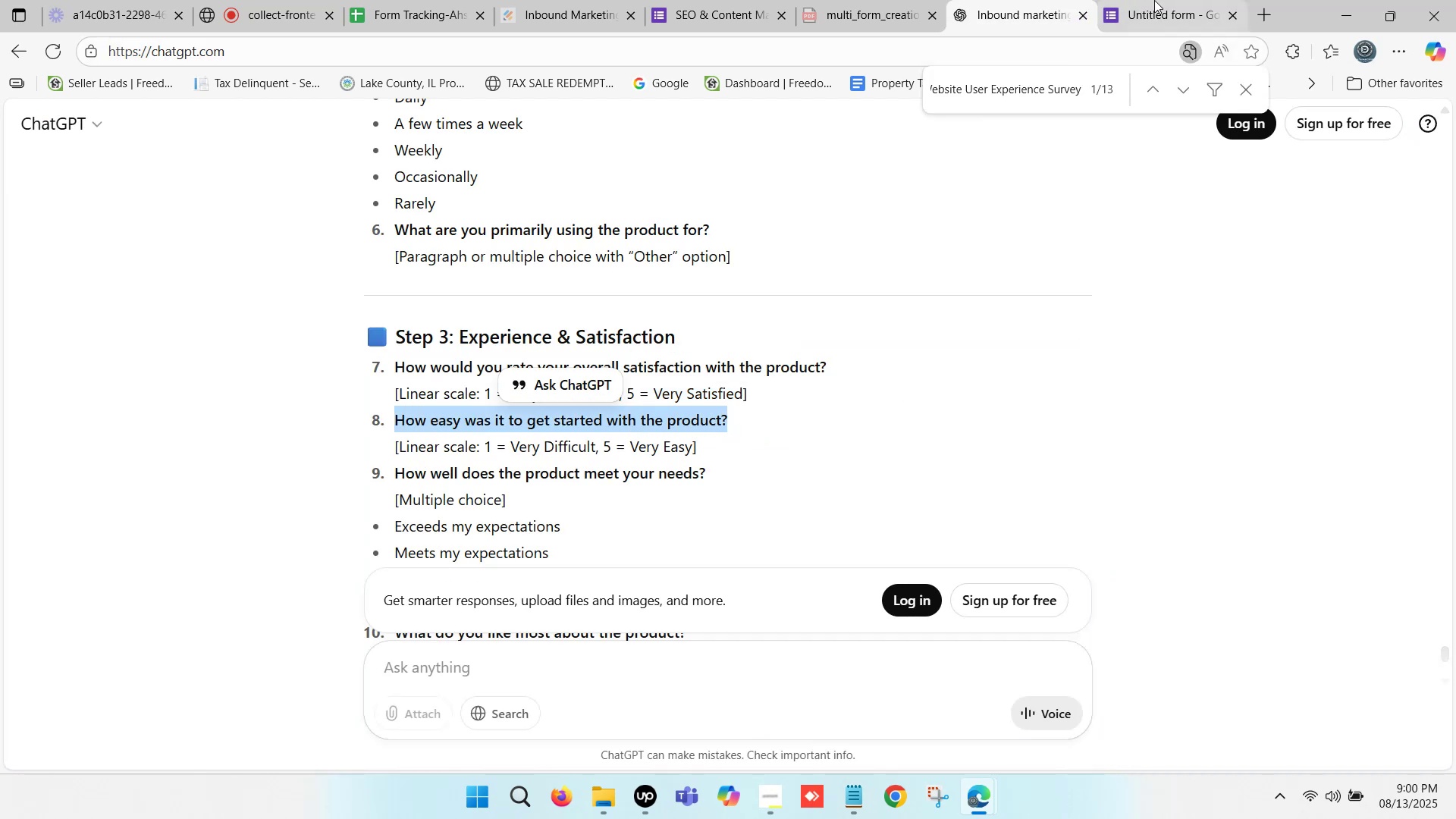 
left_click([1161, 0])
 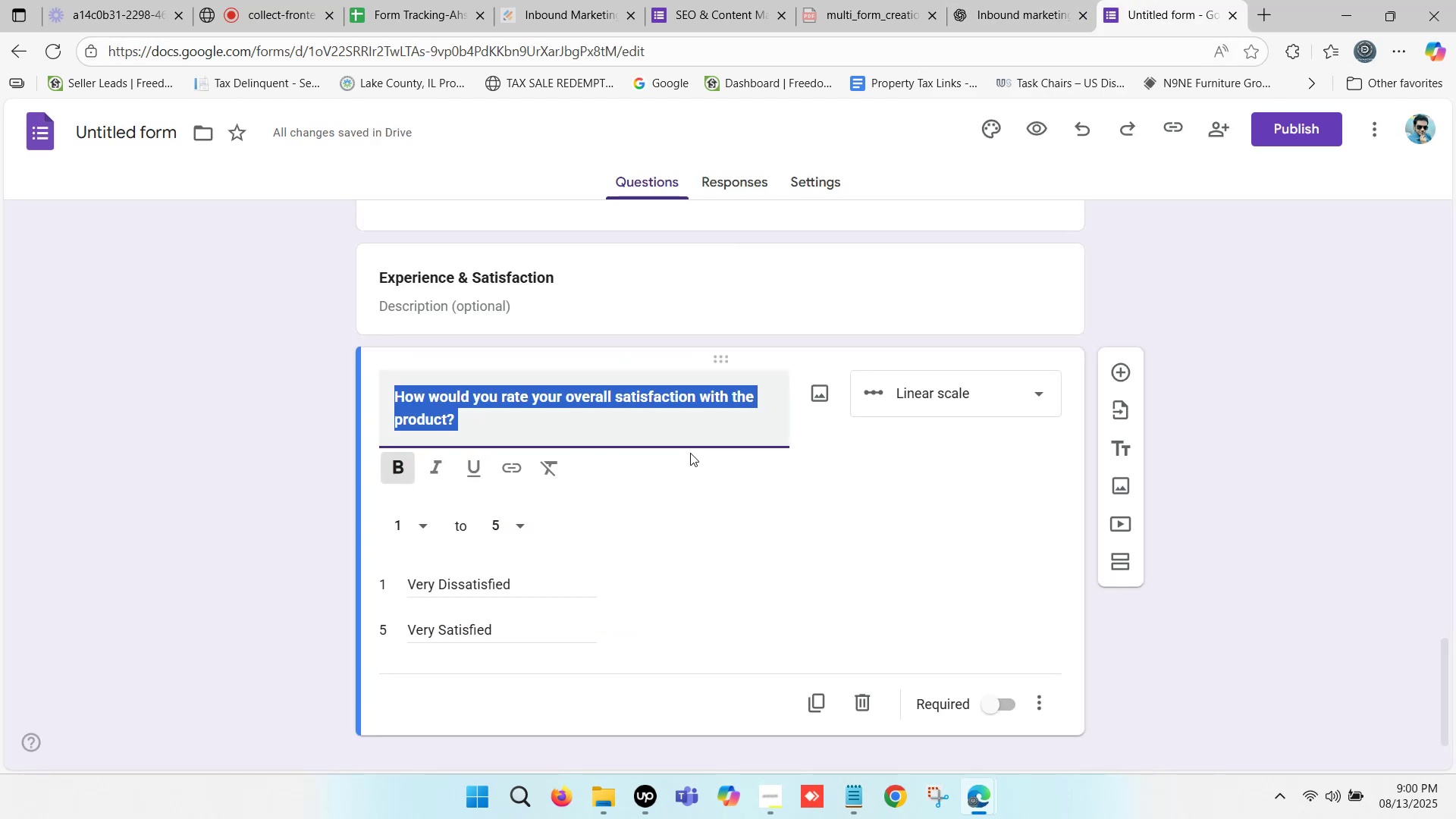 
scroll: coordinate [686, 469], scroll_direction: down, amount: 3.0
 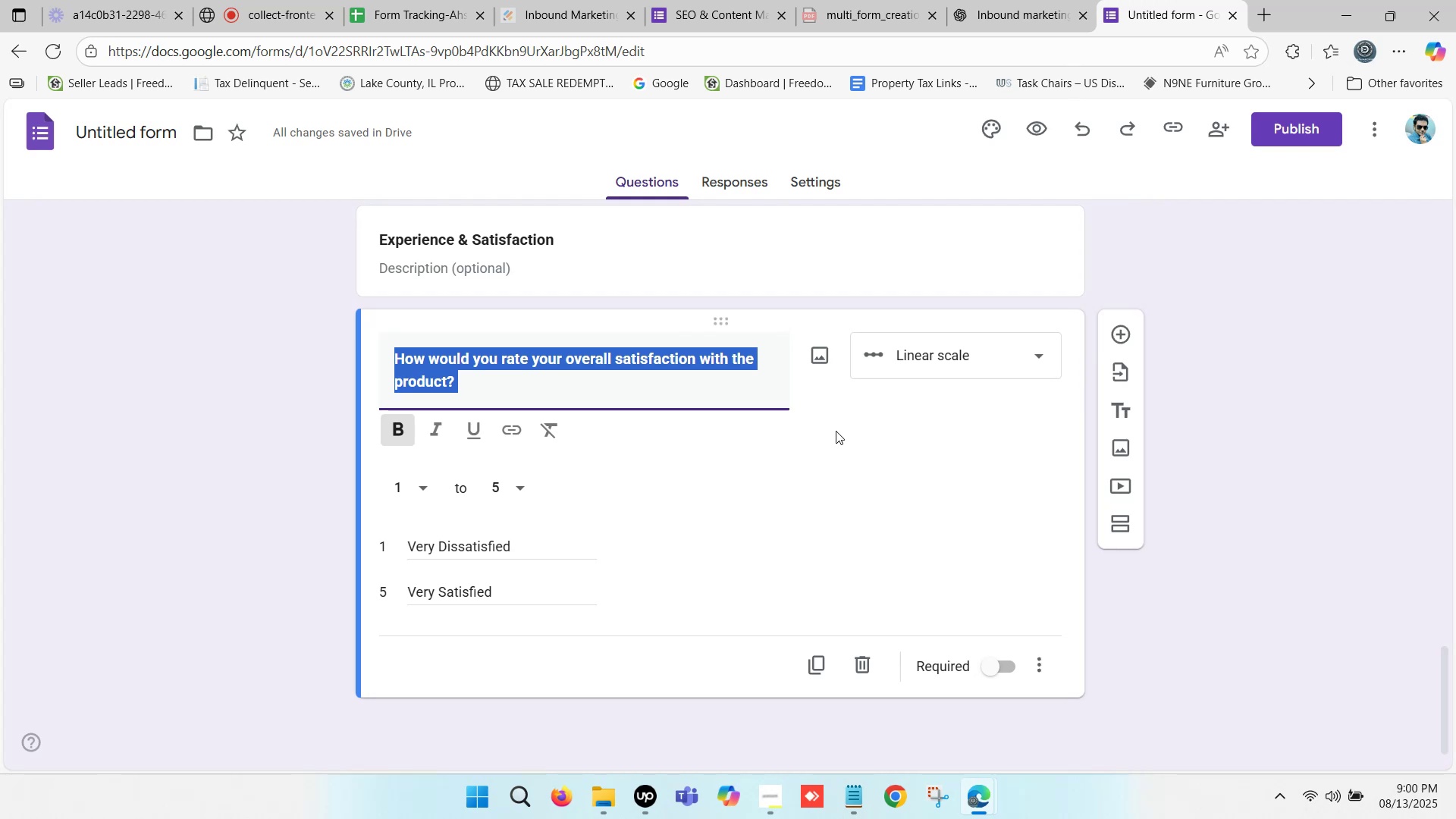 
wait(13.88)
 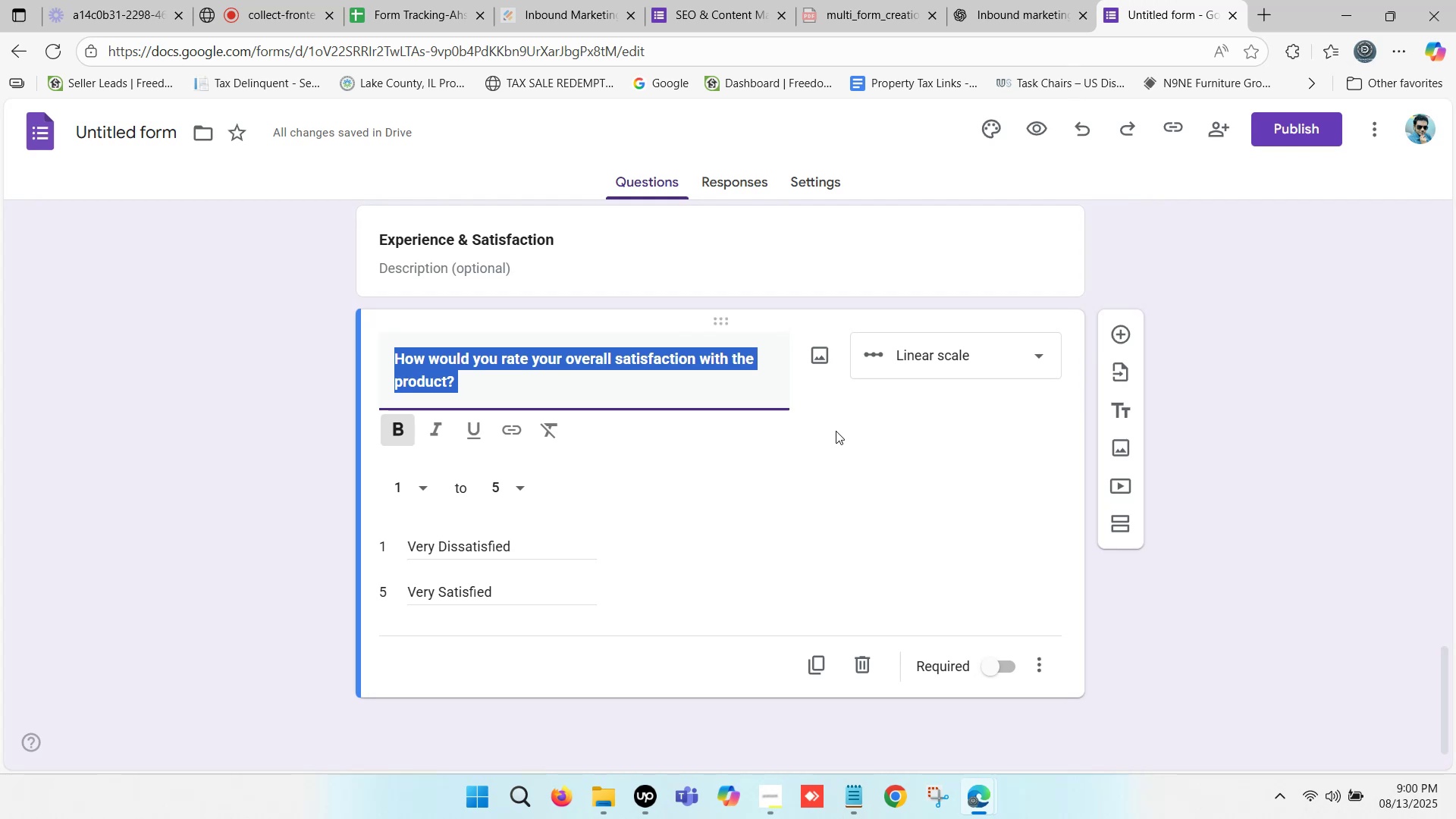 
scroll: coordinate [642, 479], scroll_direction: down, amount: 2.0
 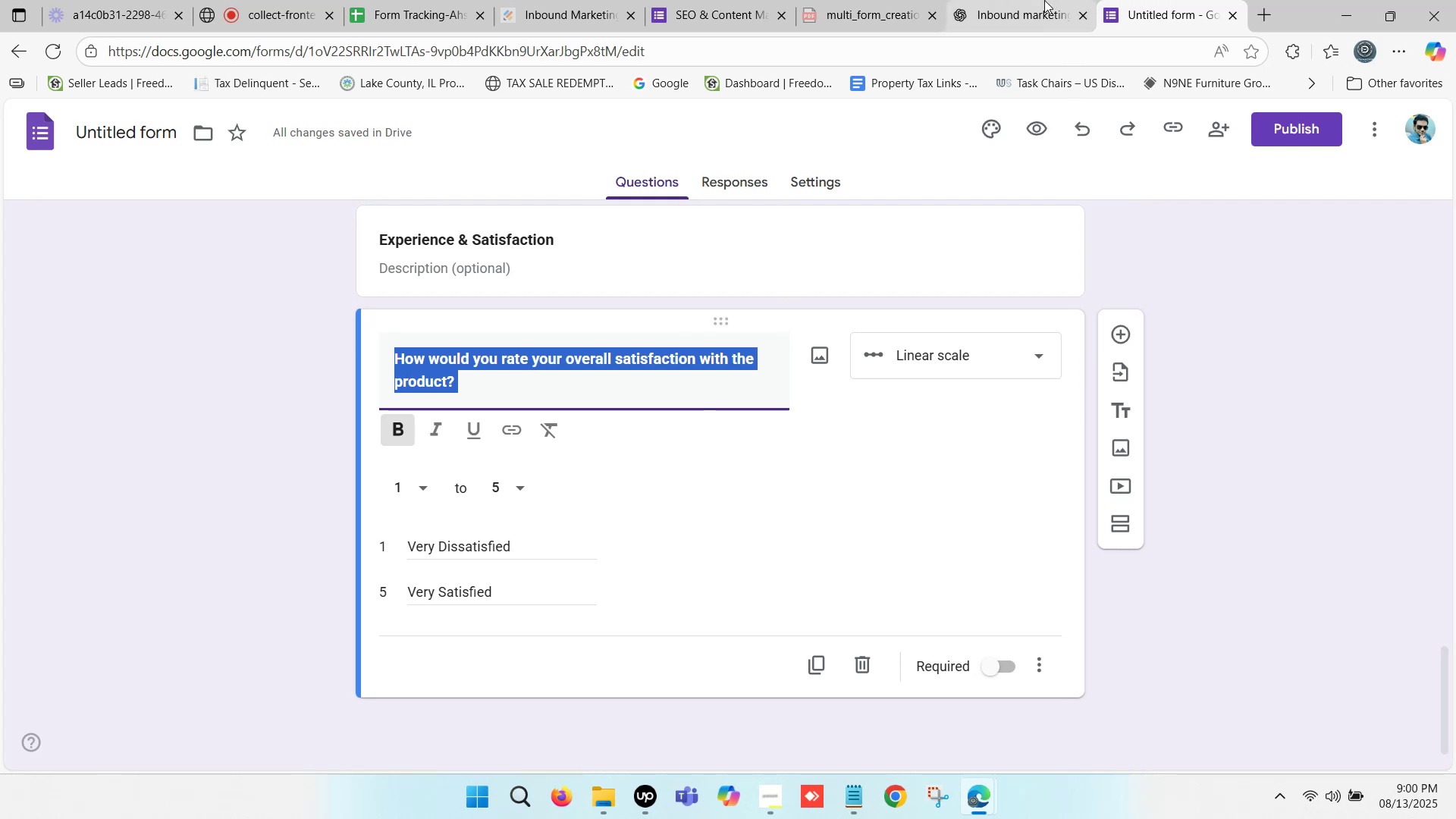 
left_click([1040, 0])
 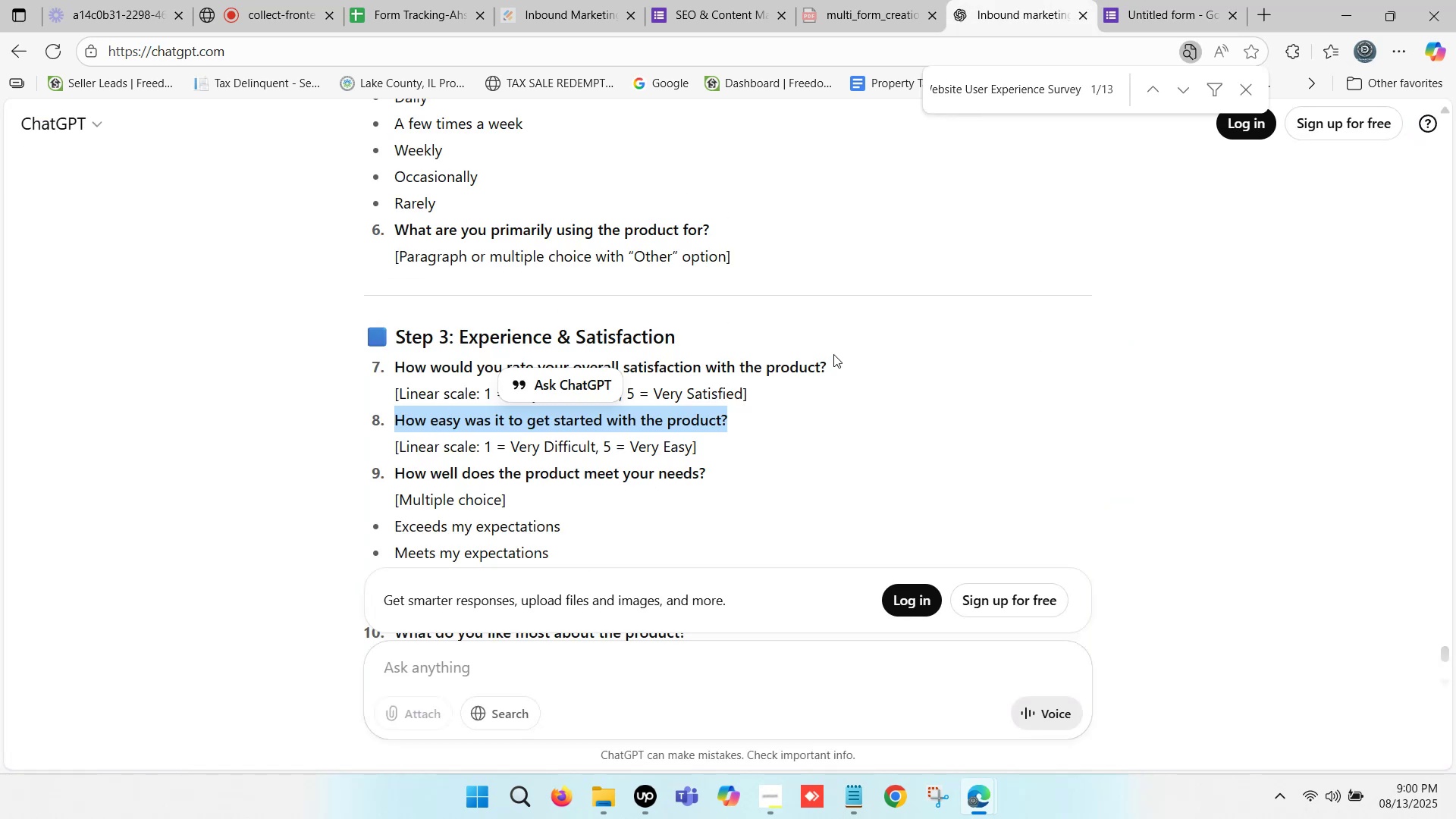 
key(Control+C)
 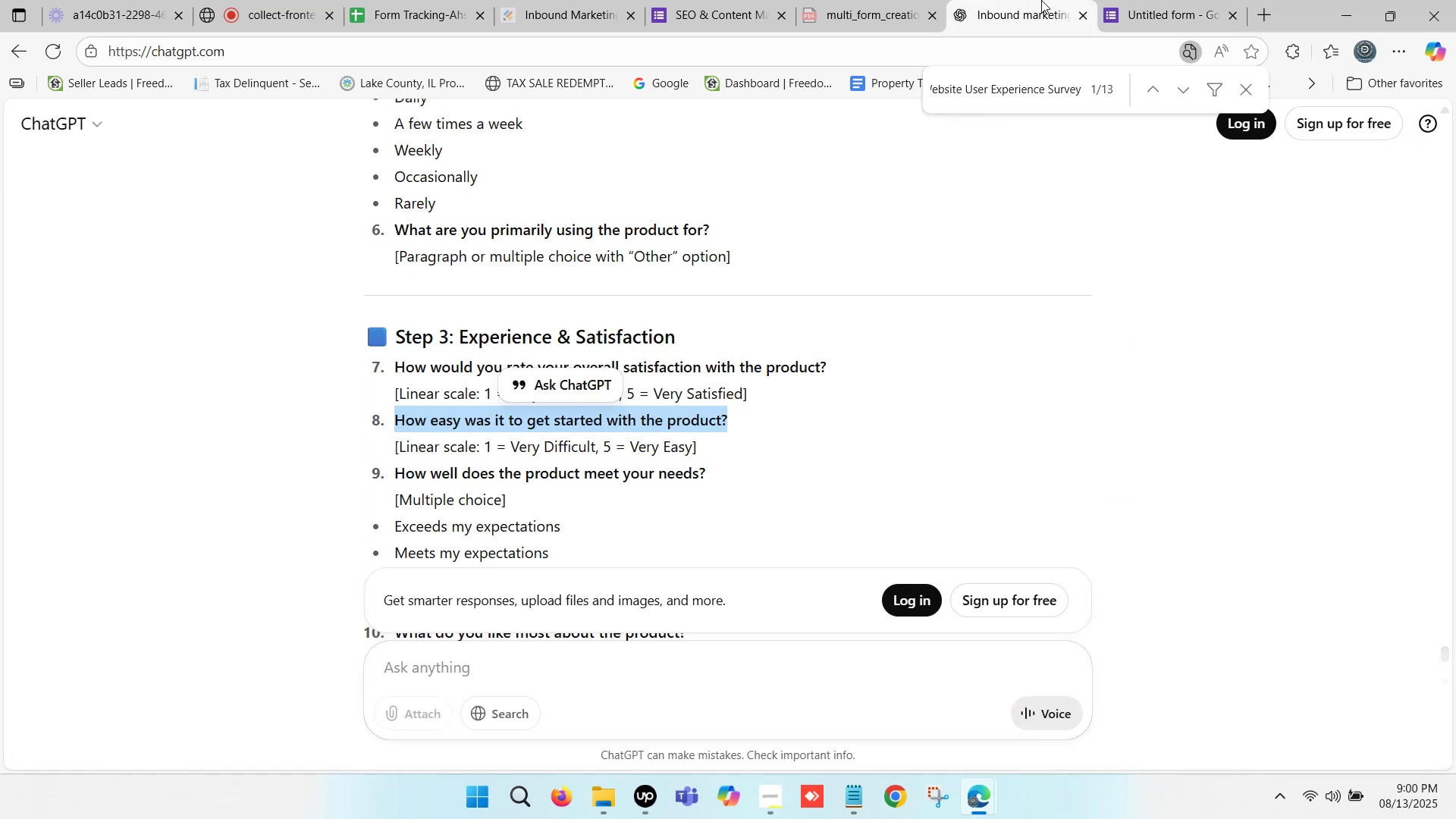 
left_click([1084, 0])
 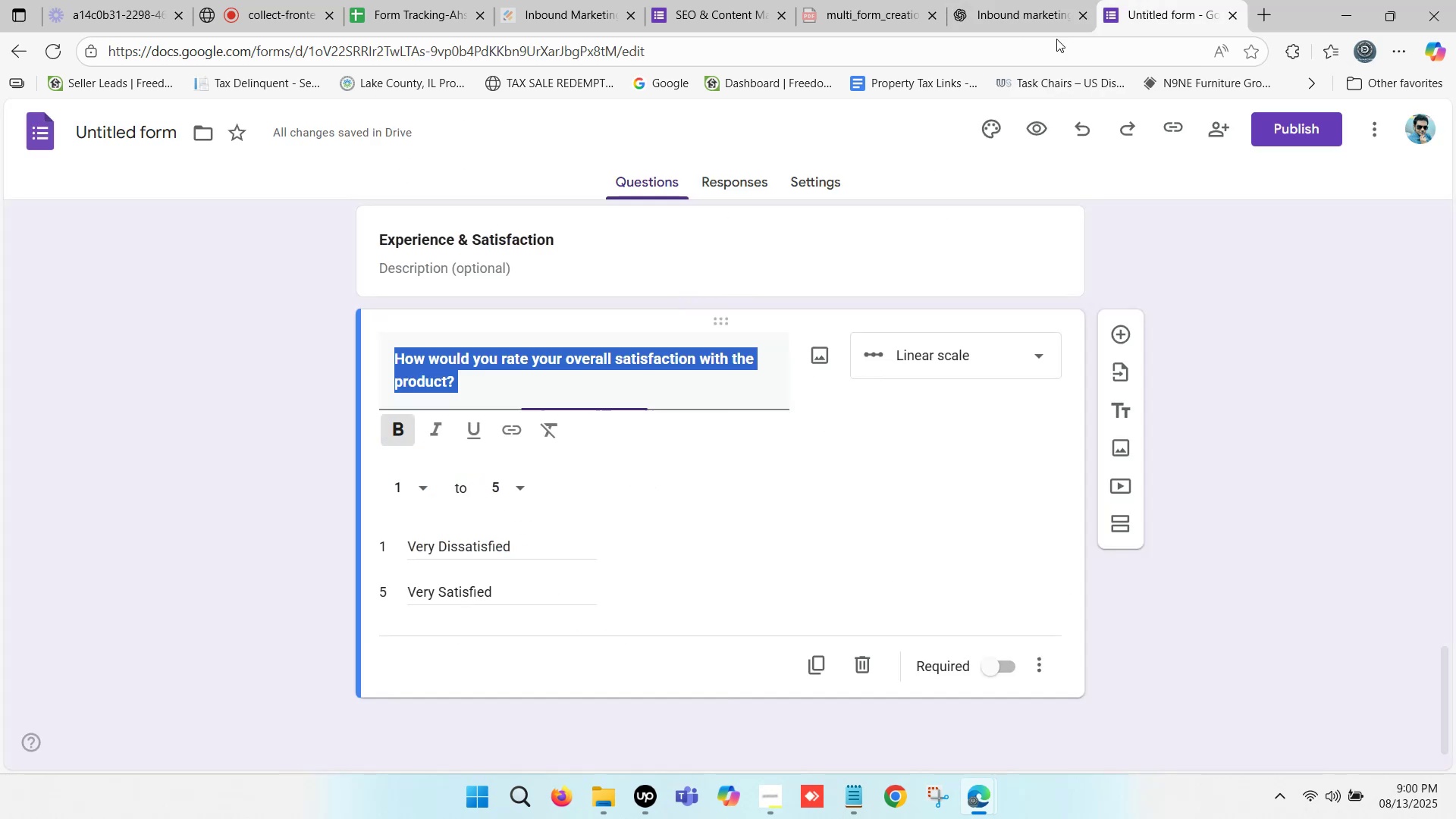 
scroll: coordinate [807, 394], scroll_direction: down, amount: 2.0
 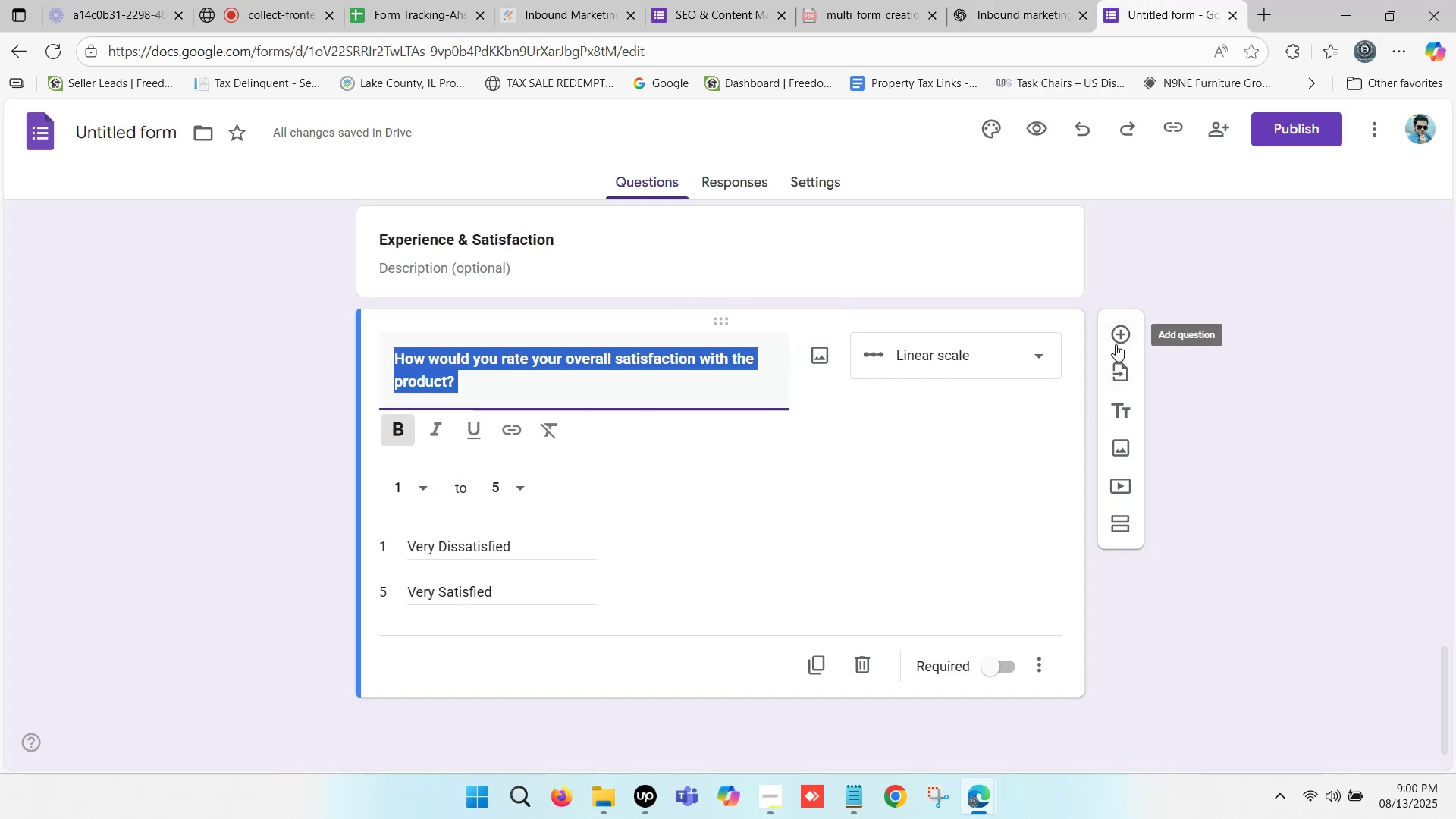 
left_click([1116, 338])
 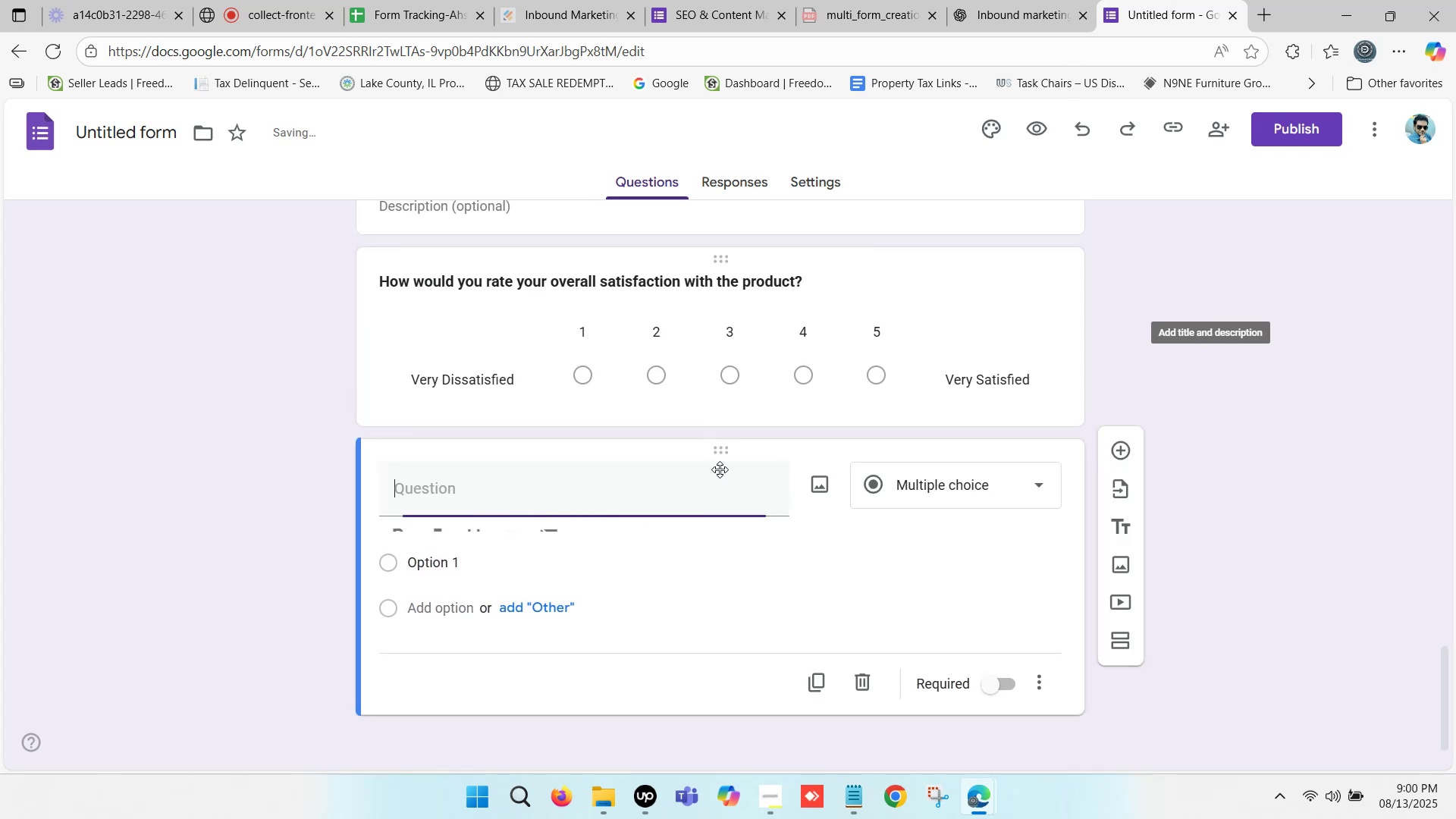 
scroll: coordinate [561, 526], scroll_direction: down, amount: 1.0
 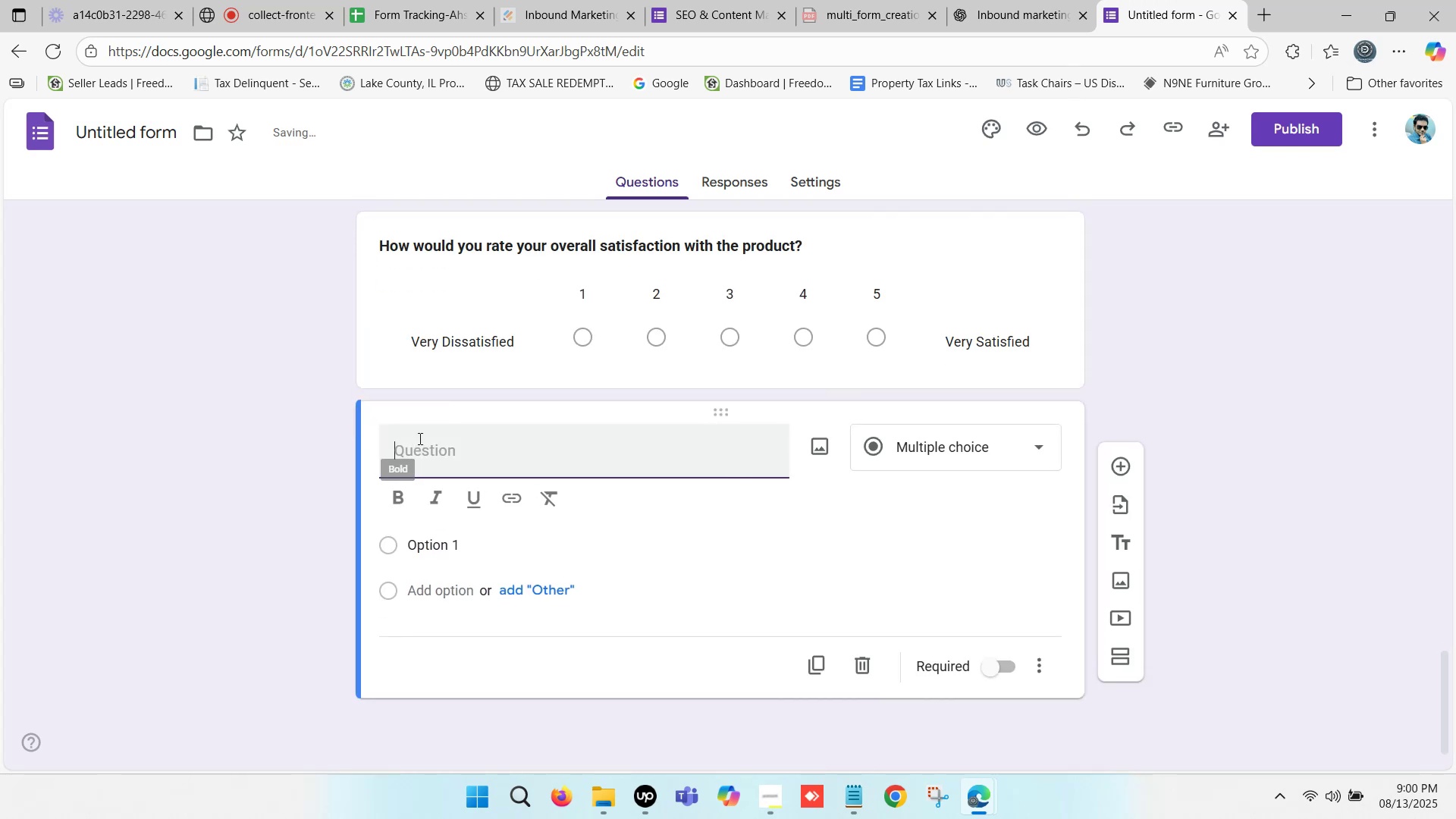 
left_click([431, 454])
 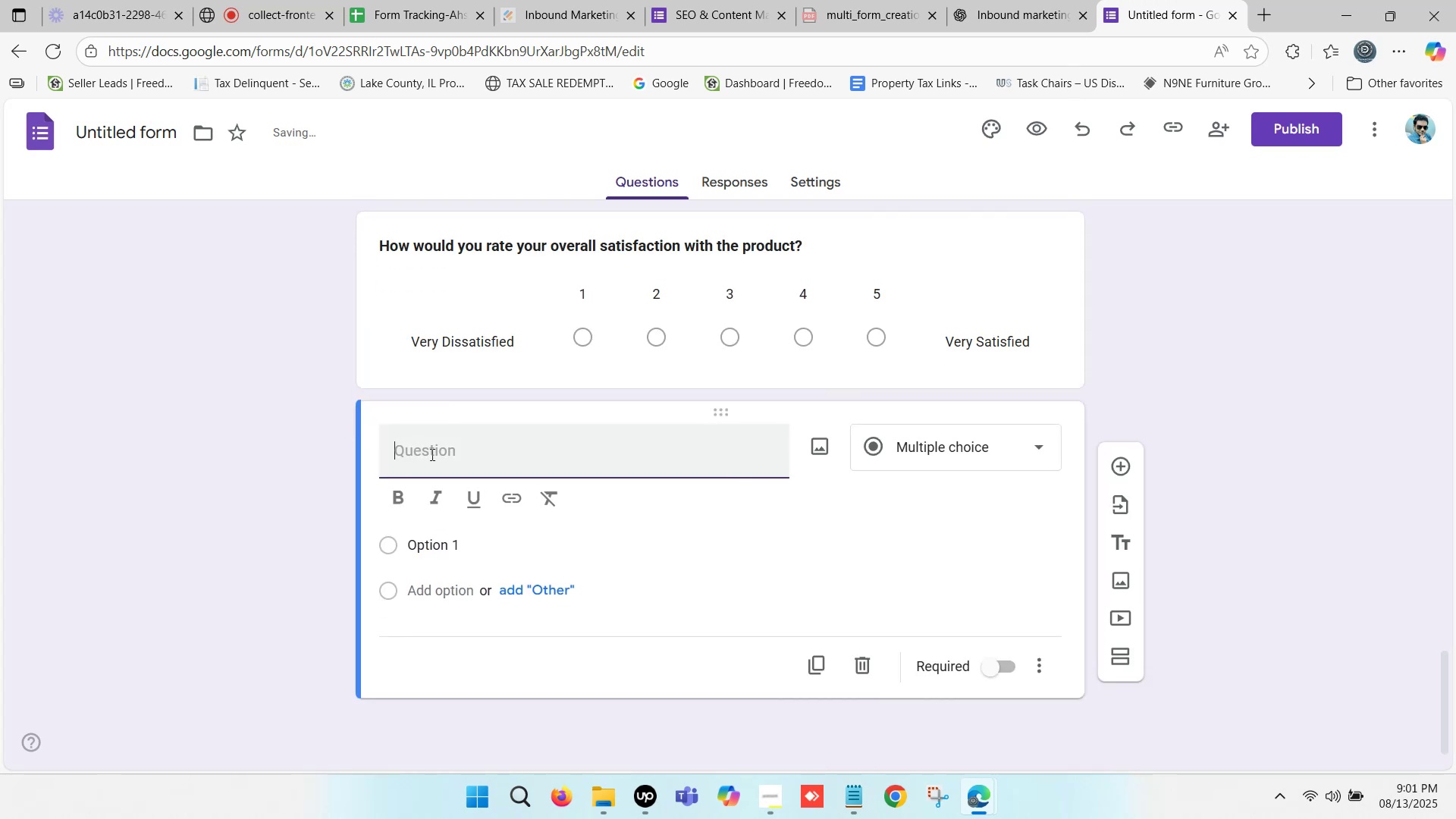 
key(Control+V)
 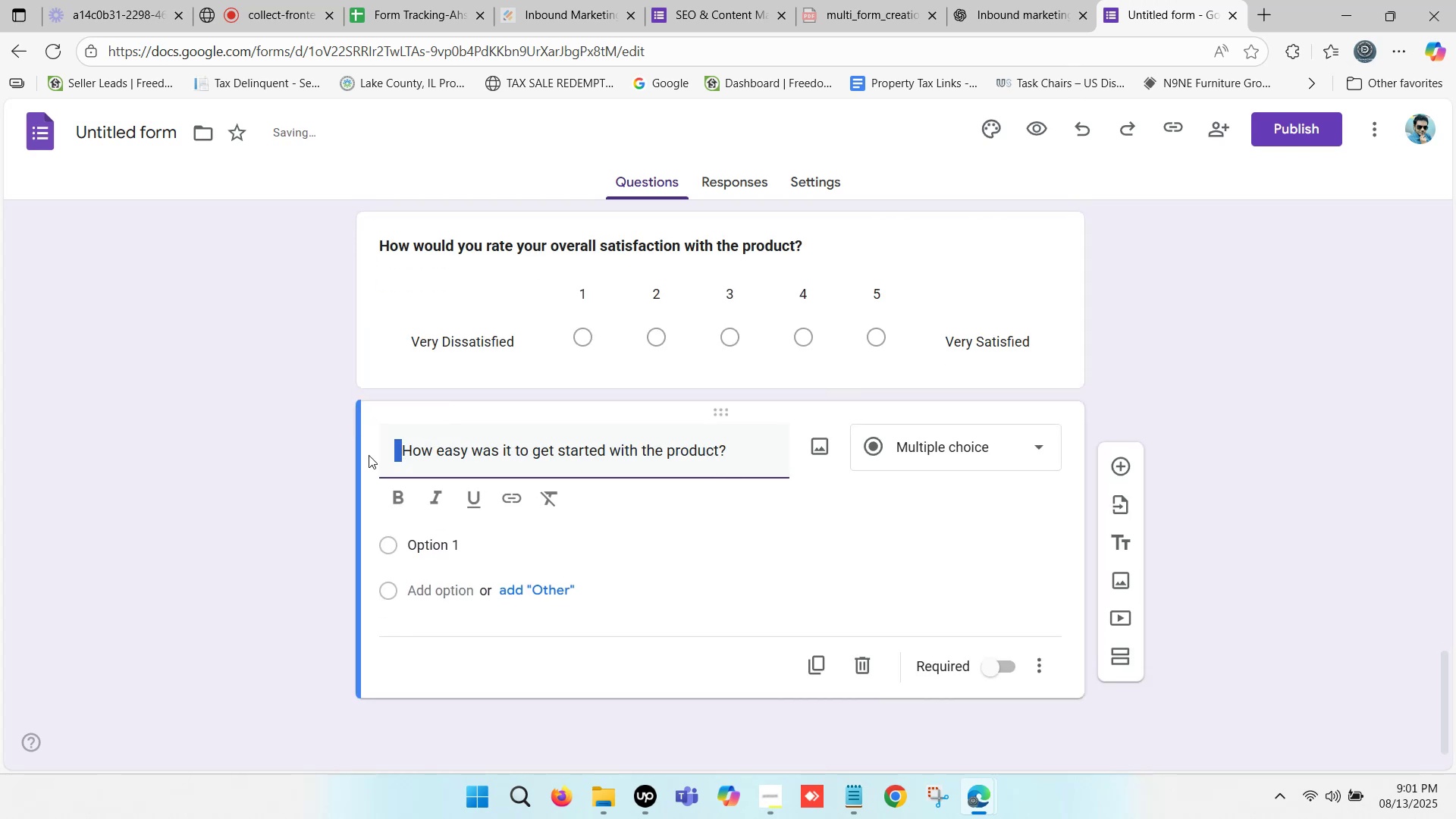 
key(Backspace)
 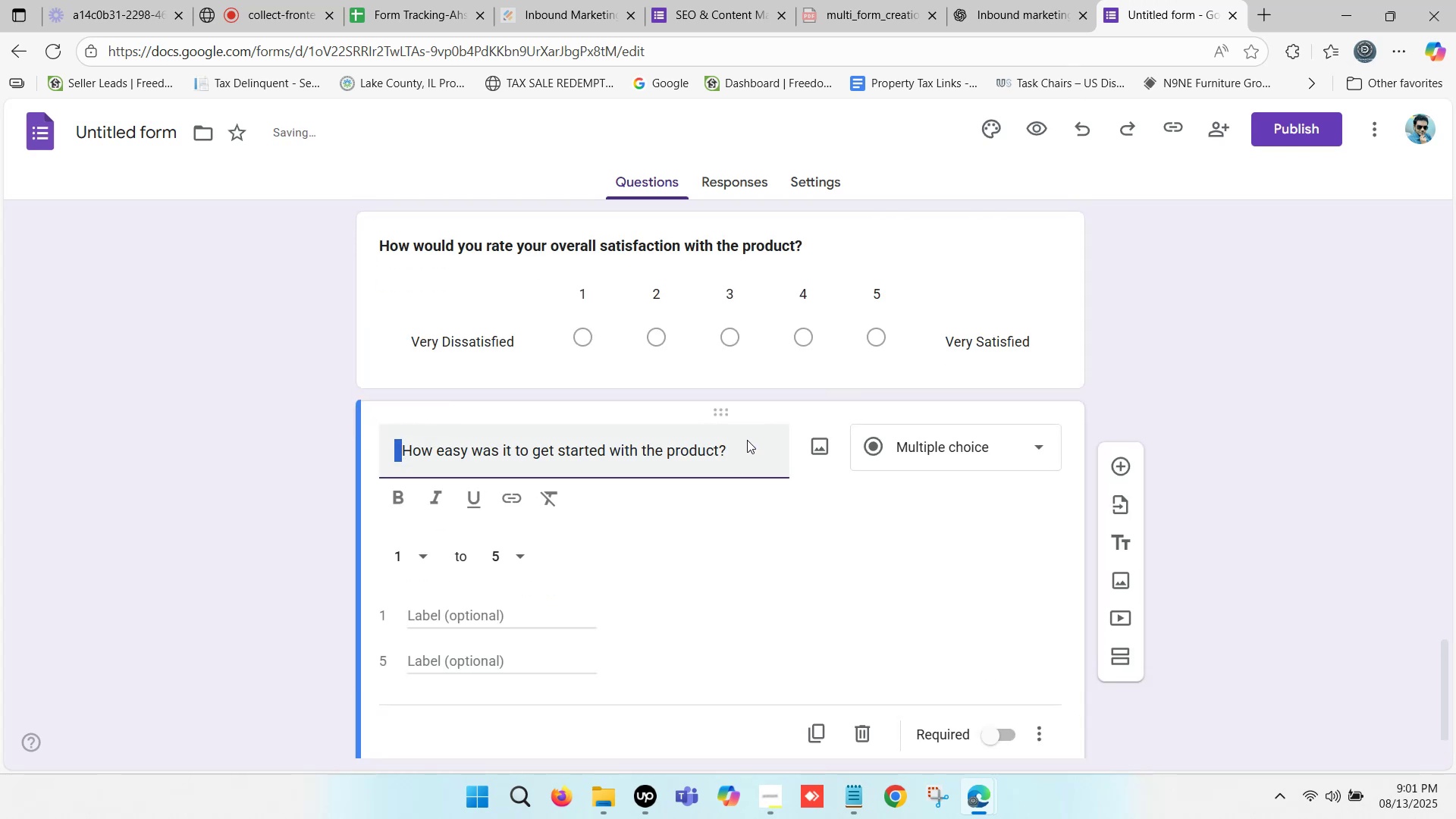 
left_click([747, 440])
 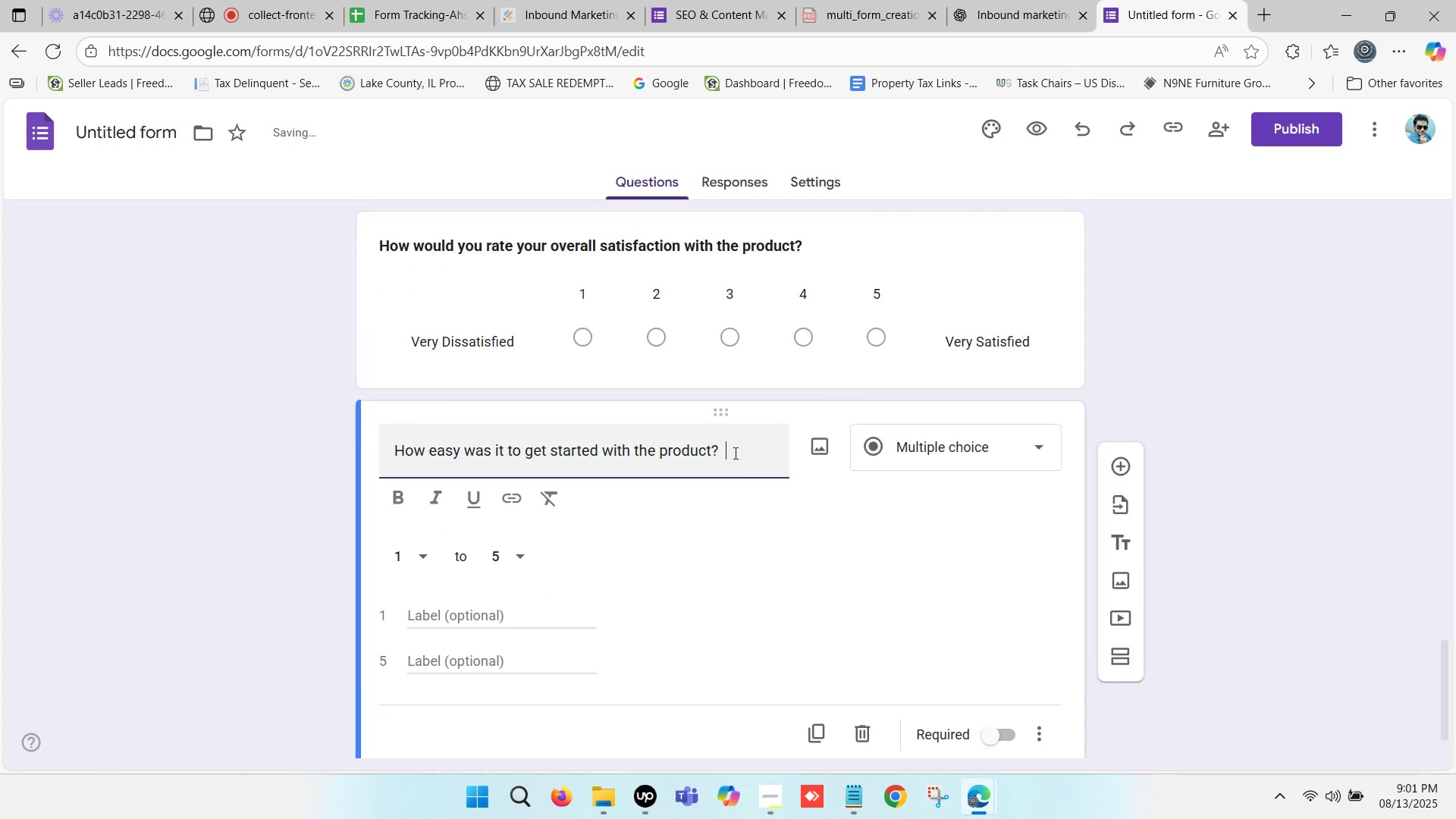 
key(Backspace)
 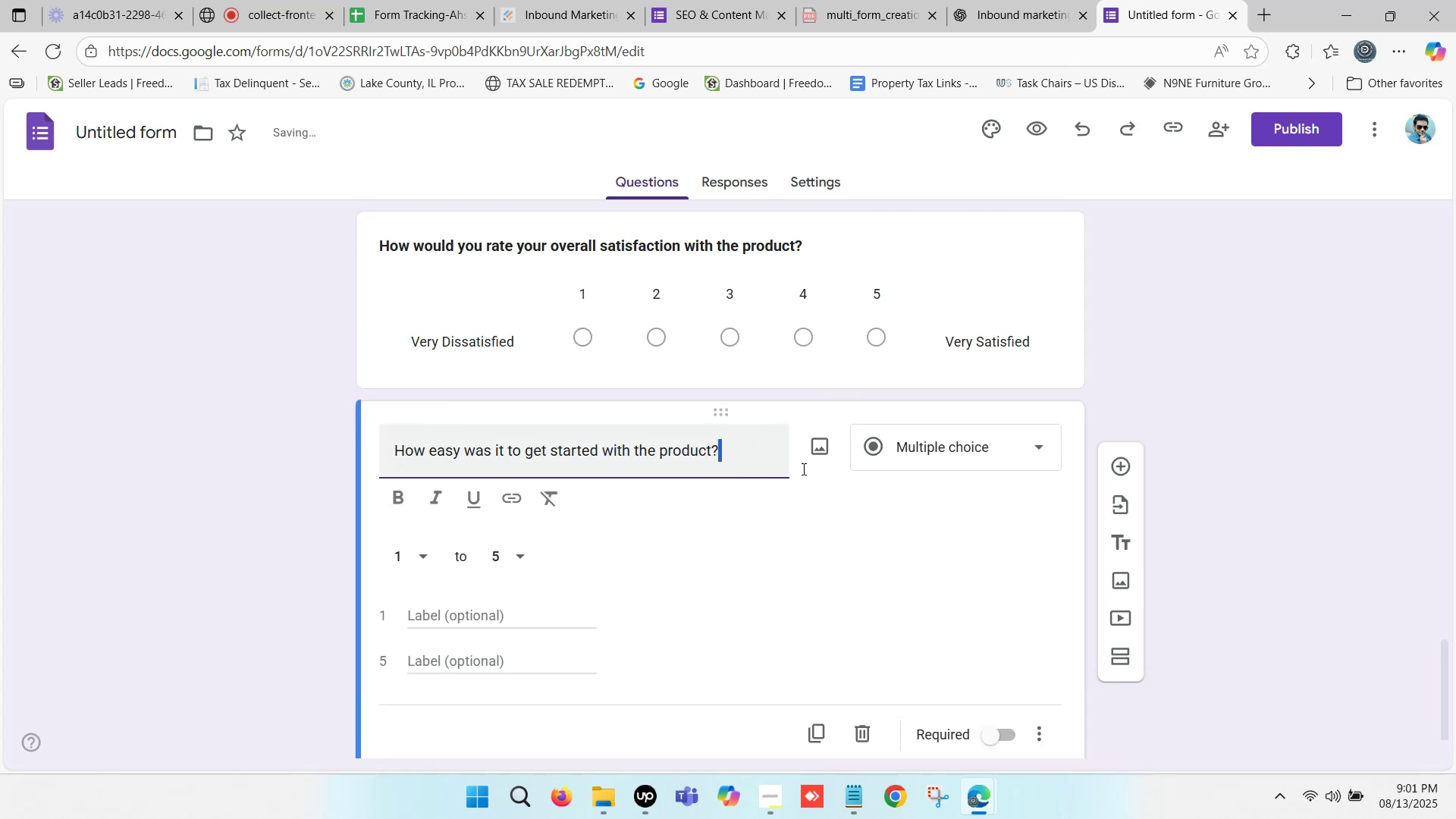 
key(Backspace)
 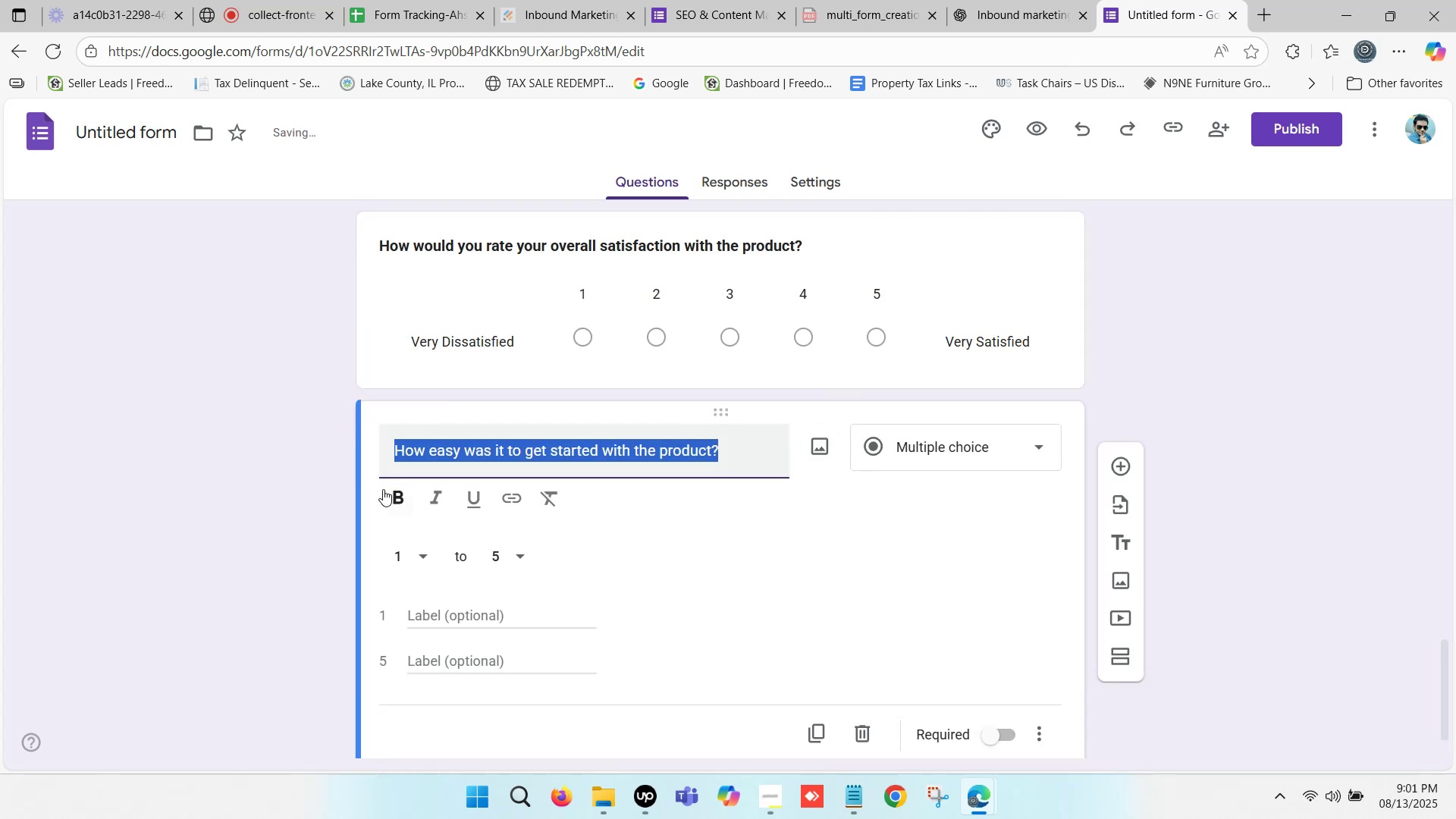 
left_click([392, 498])
 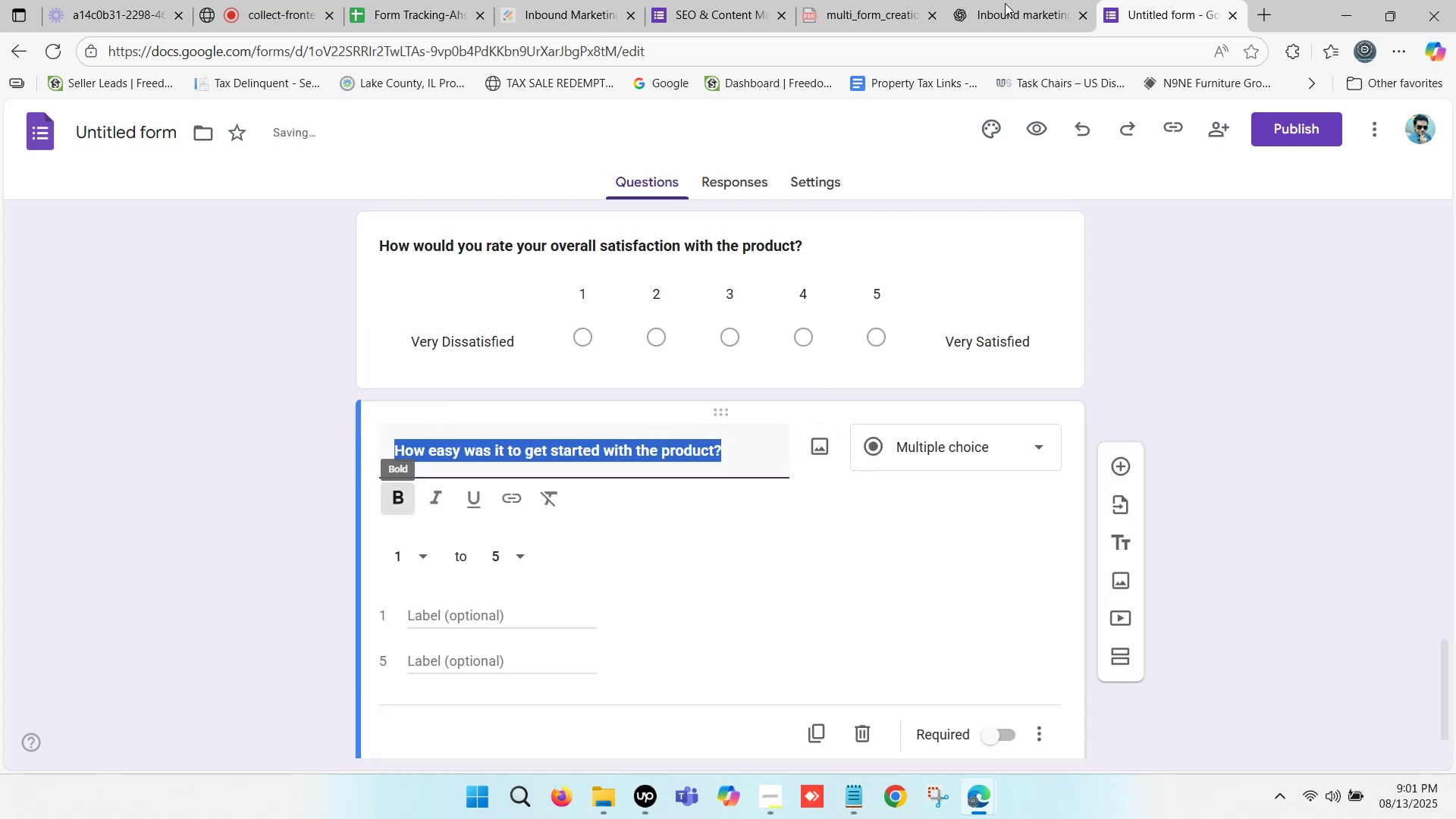 
left_click([1016, 0])
 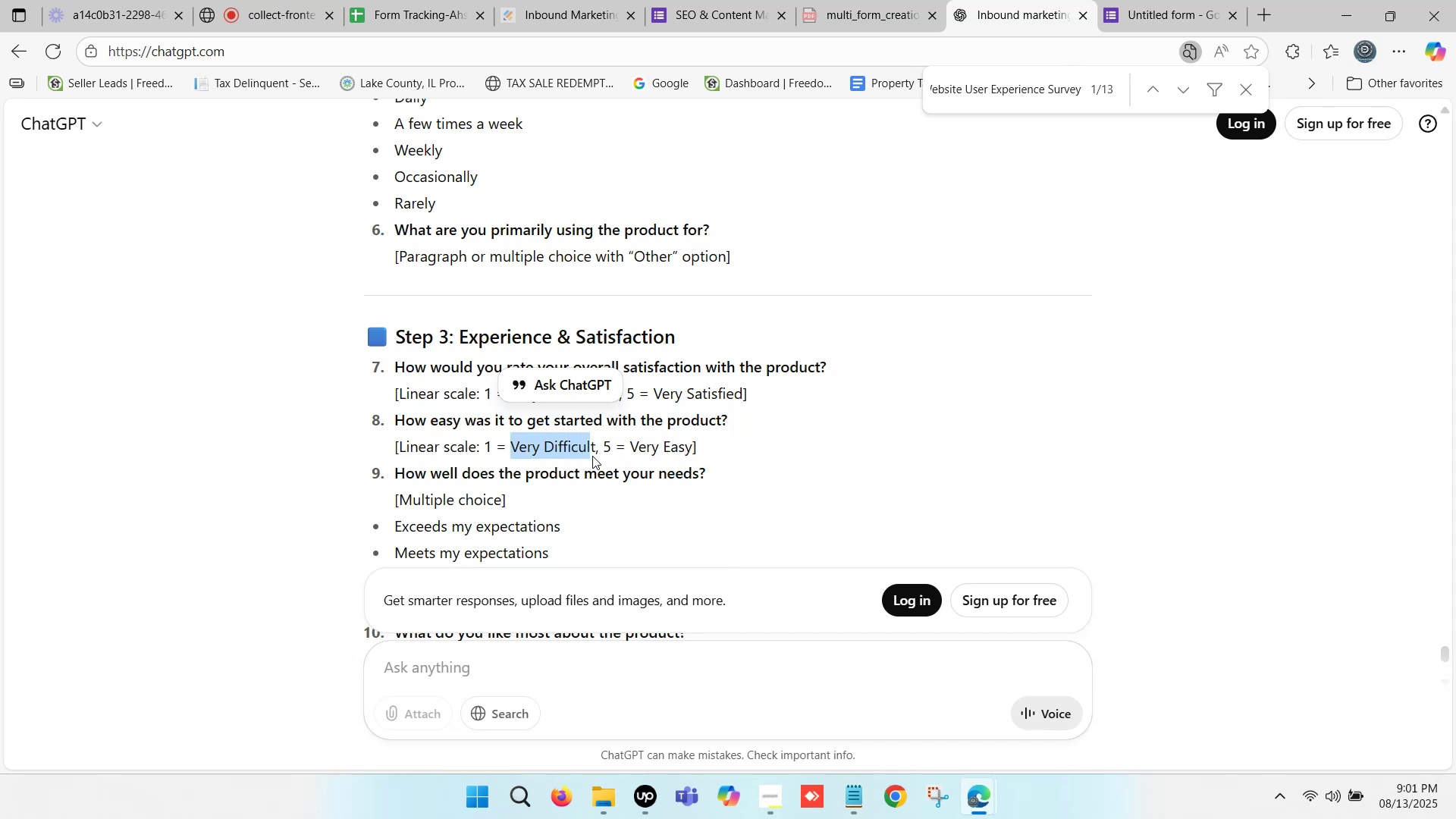 
key(Control+C)
 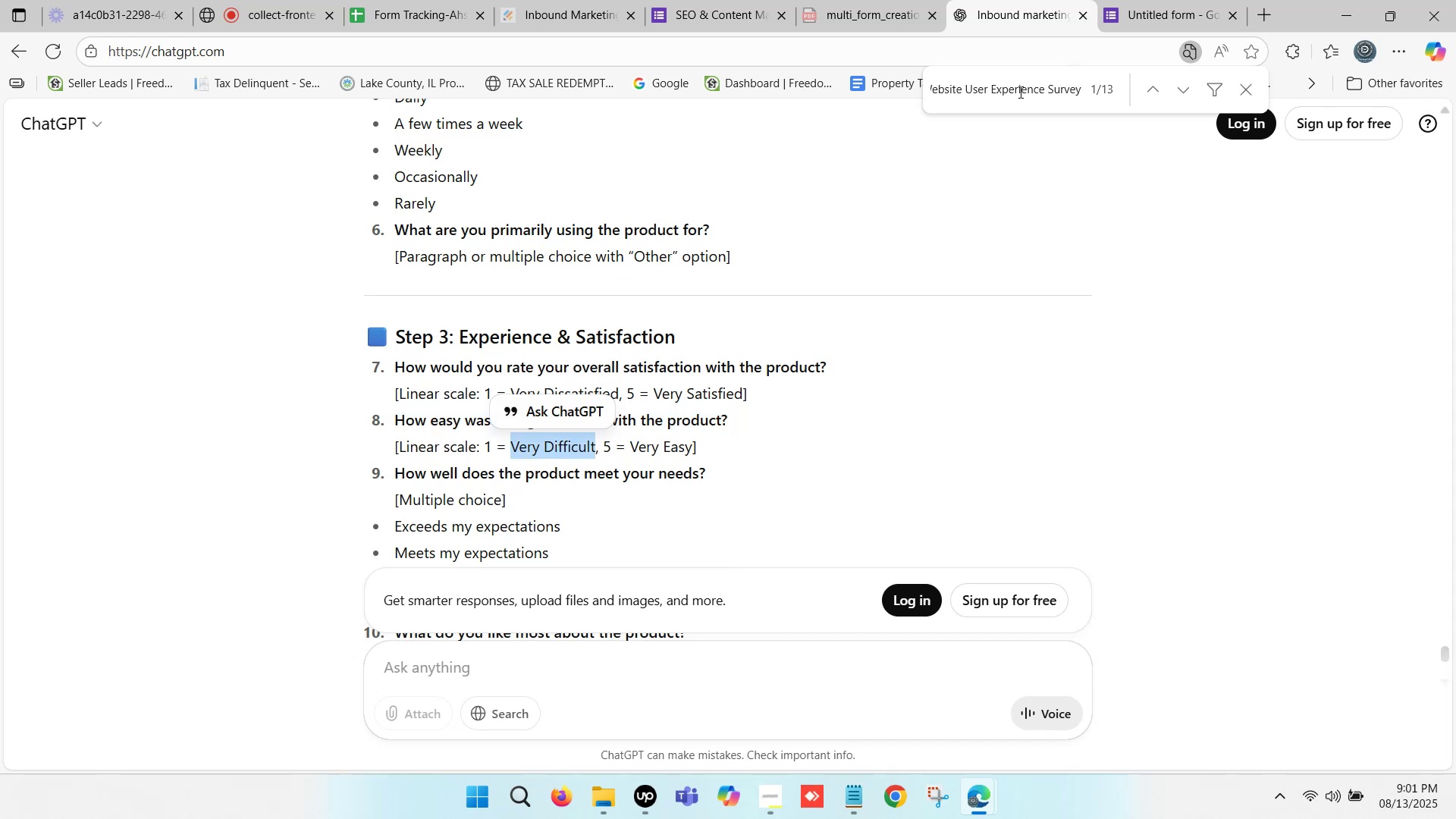 
left_click([1141, 0])
 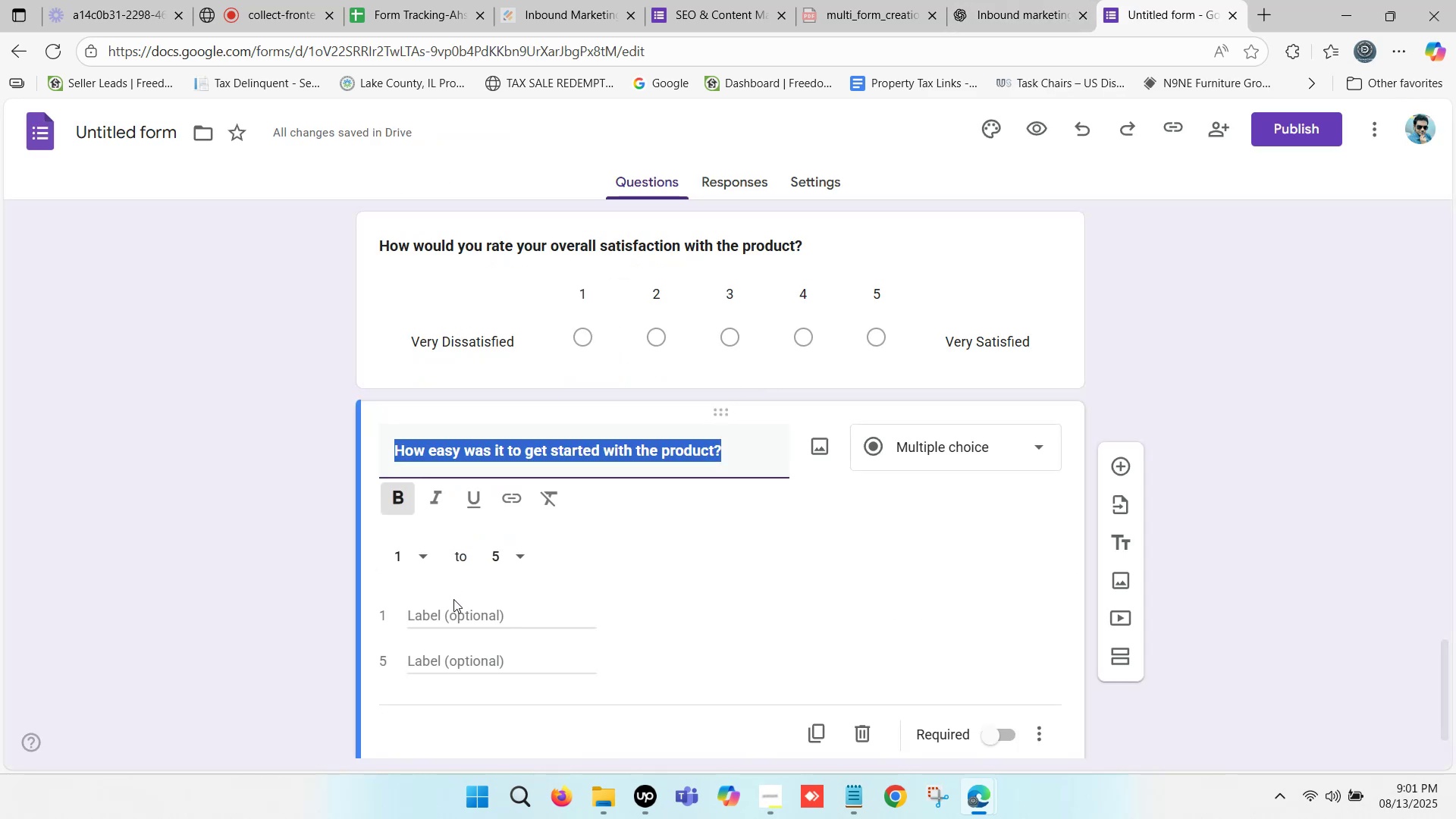 
left_click([453, 610])
 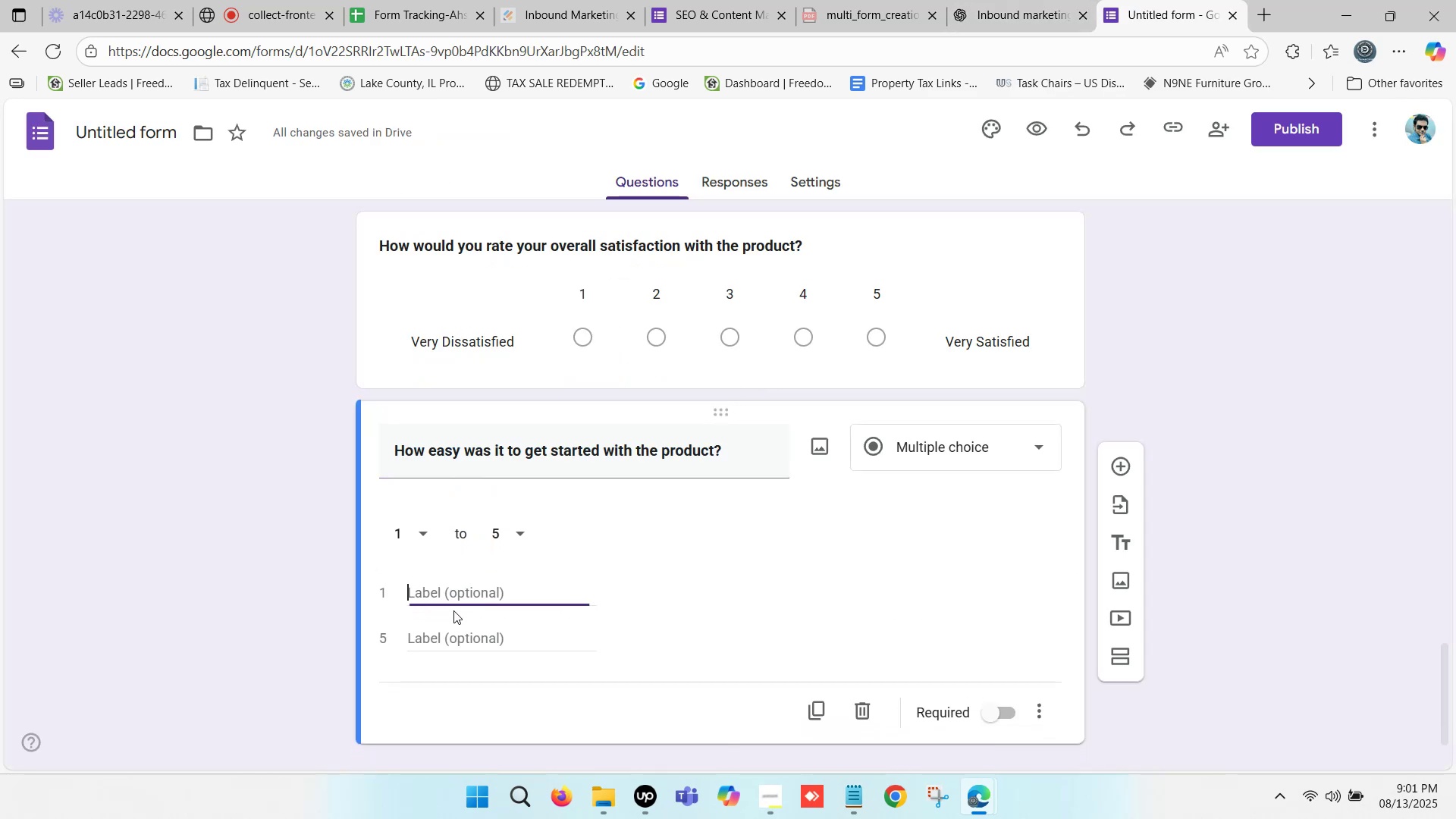 
key(Control+V)
 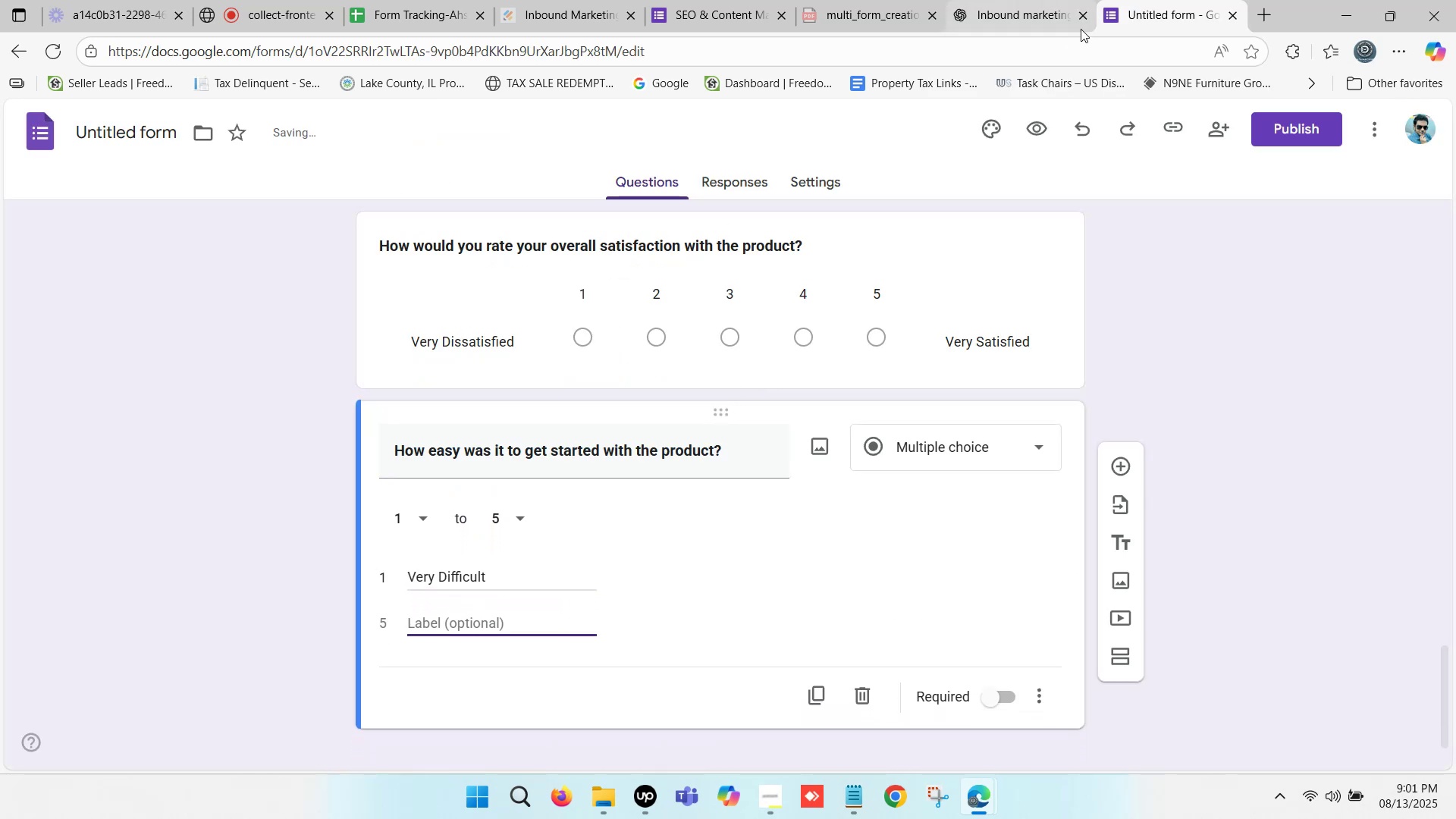 
left_click([1025, 0])
 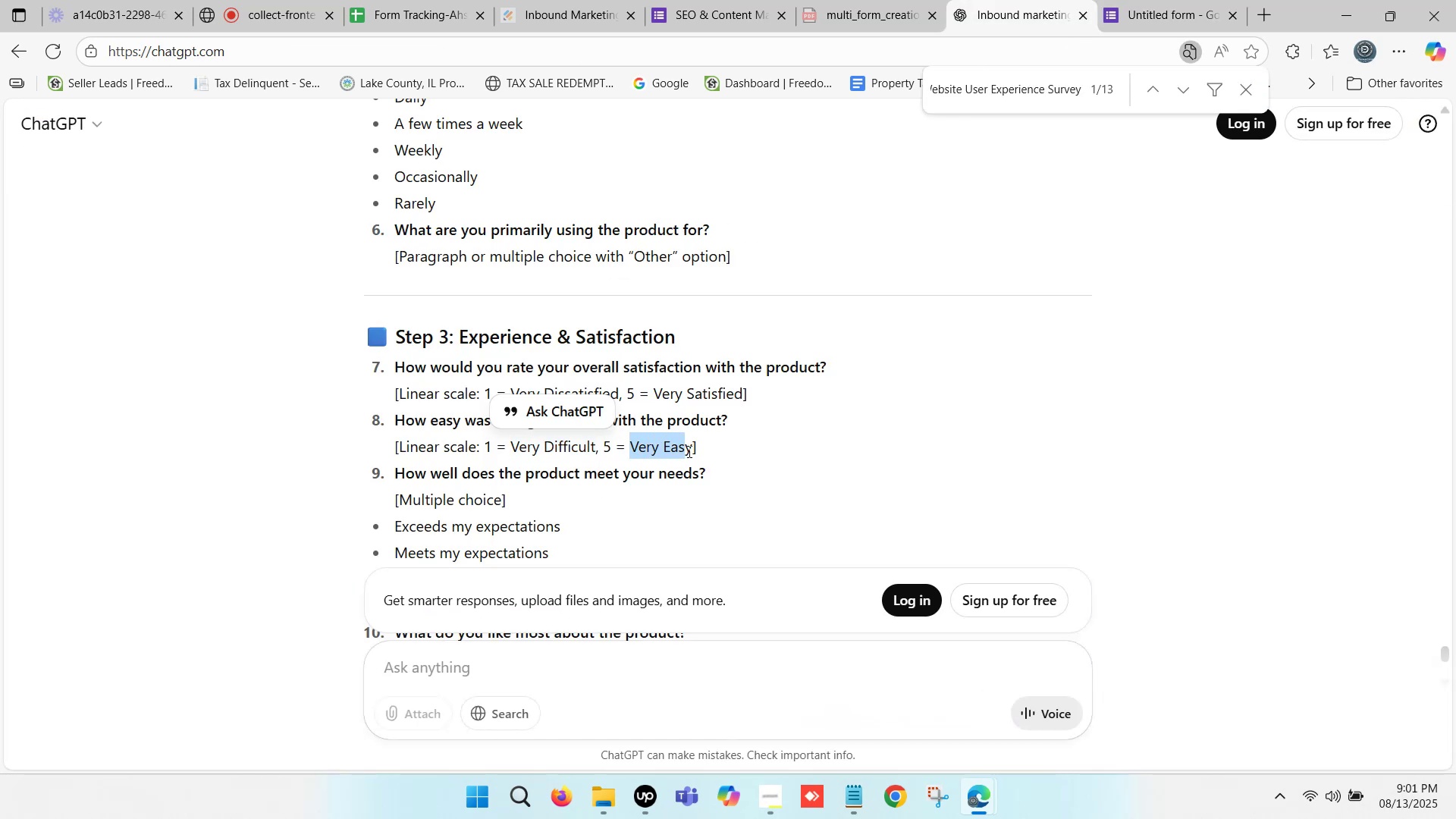 
key(Control+C)
 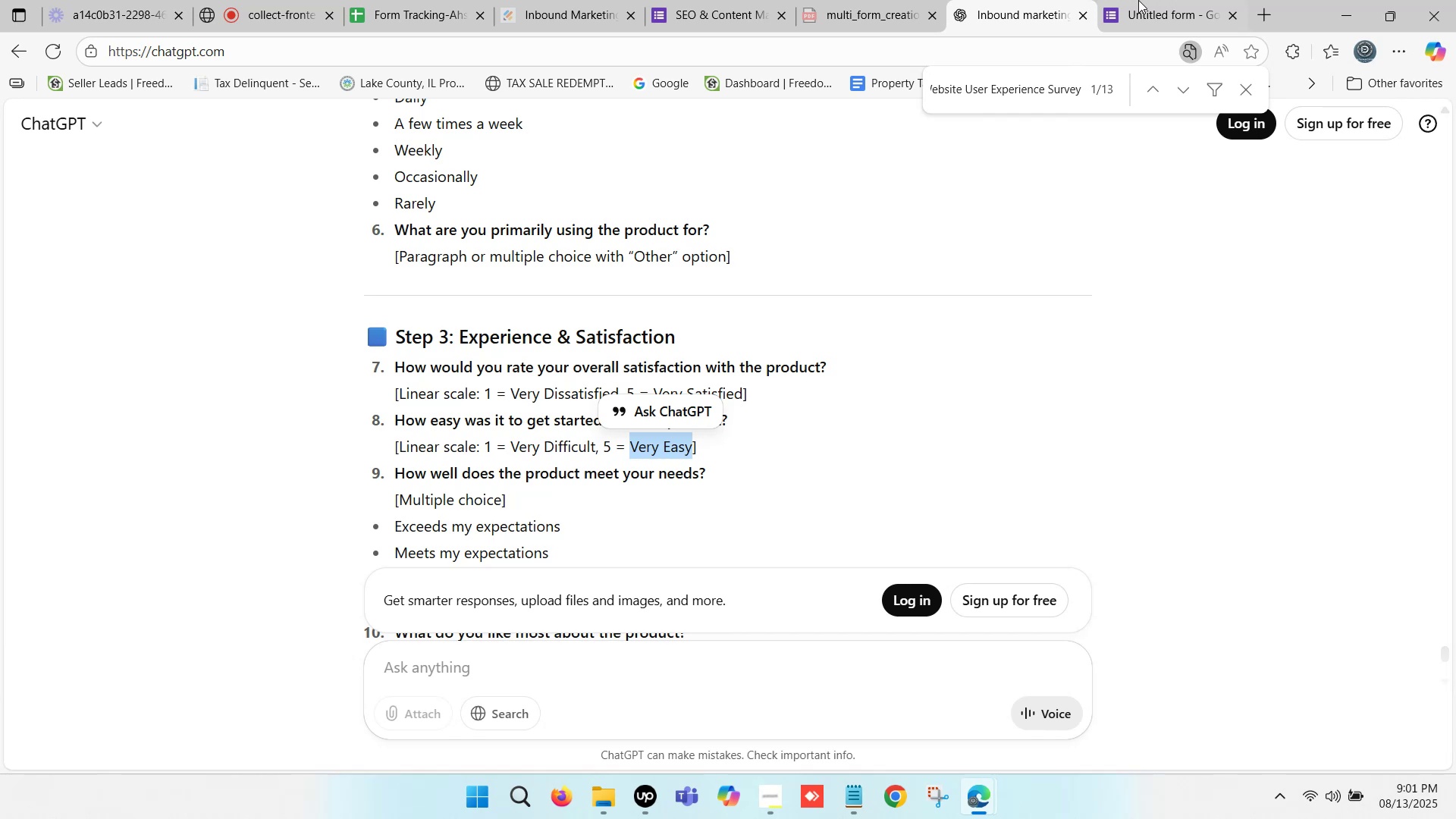 
left_click([1156, 0])
 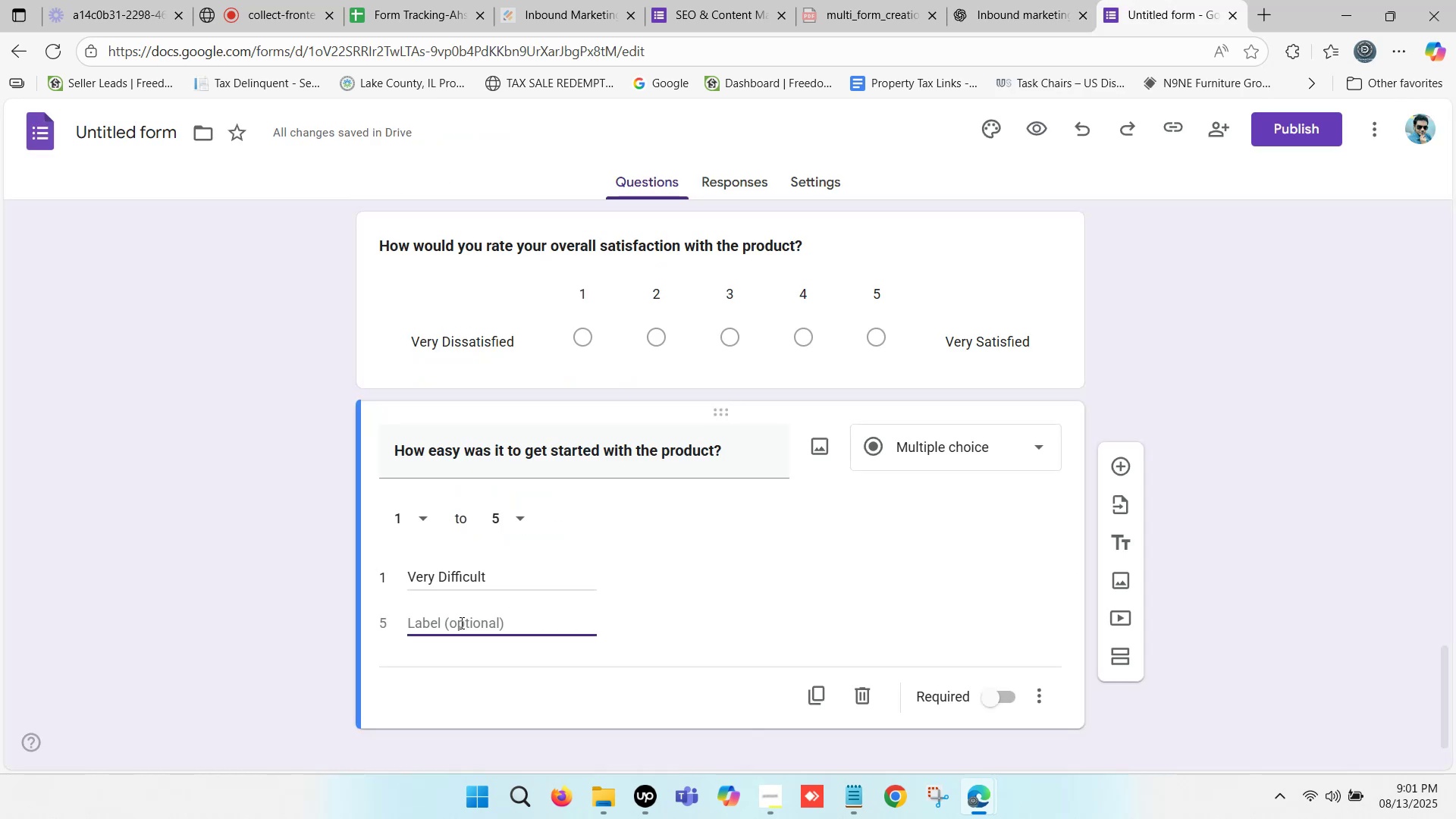 
key(Control+ControlLeft)
 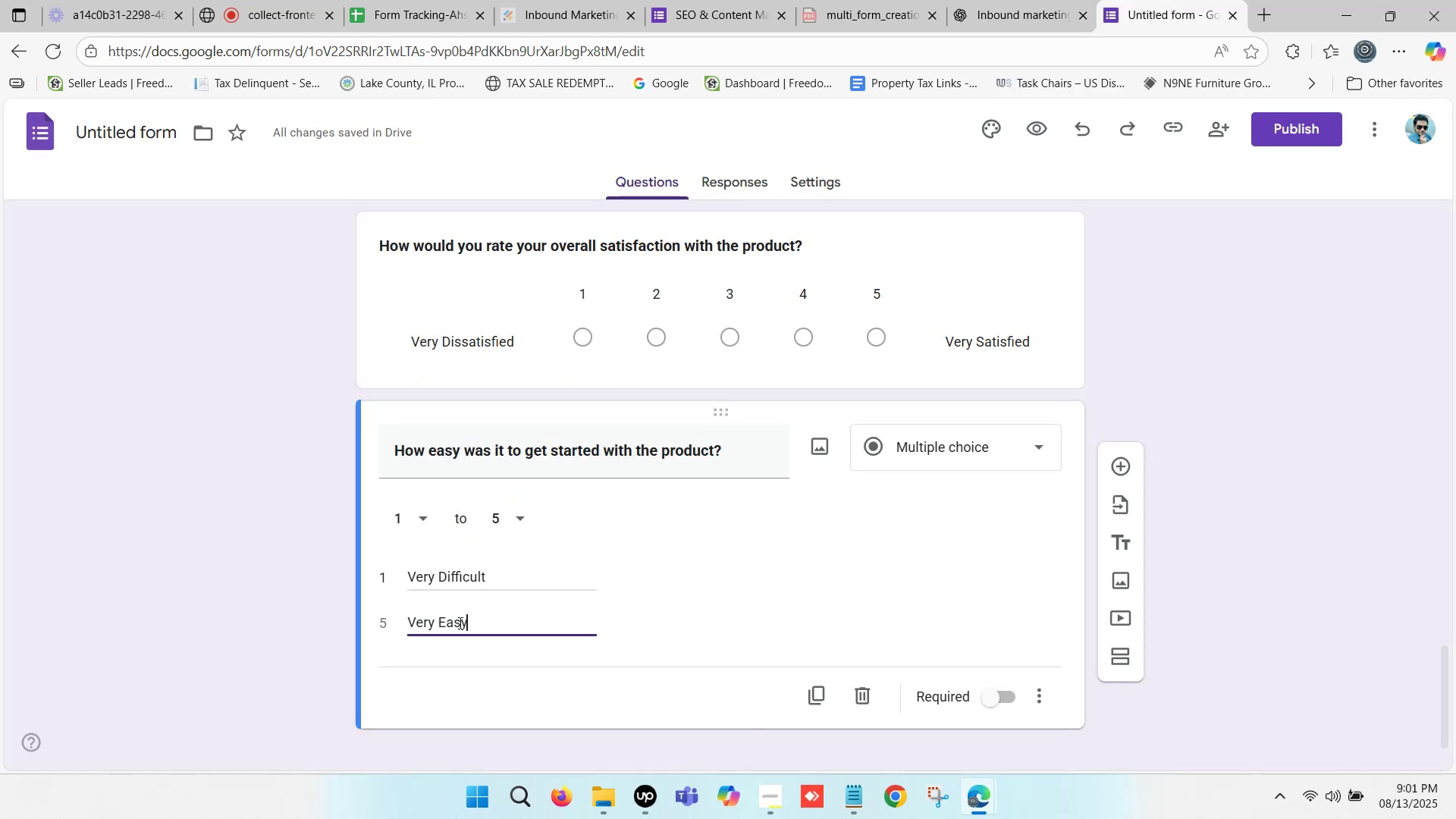 
key(Control+V)
 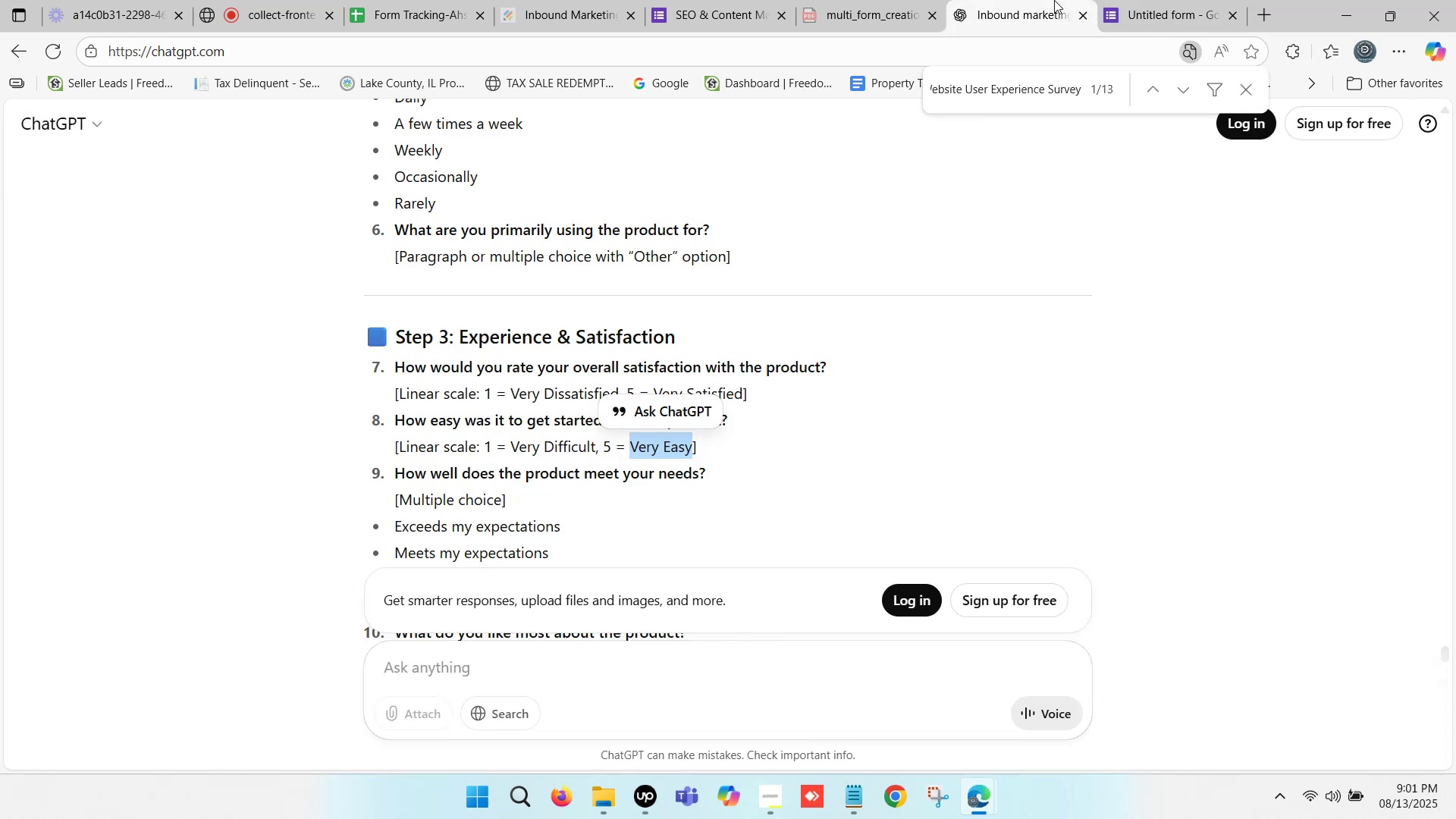 
scroll: coordinate [444, 444], scroll_direction: down, amount: 2.0
 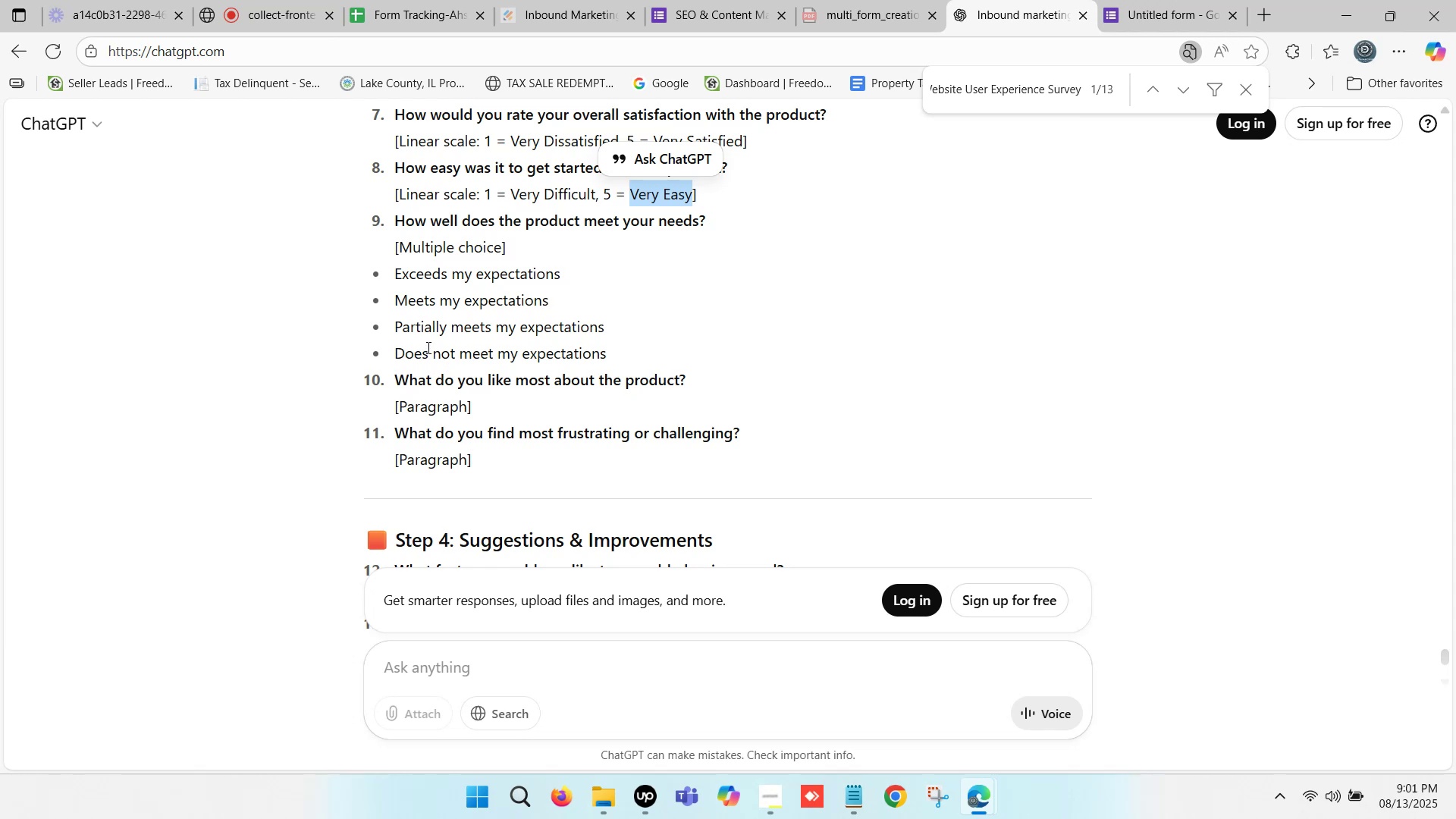 
wait(12.71)
 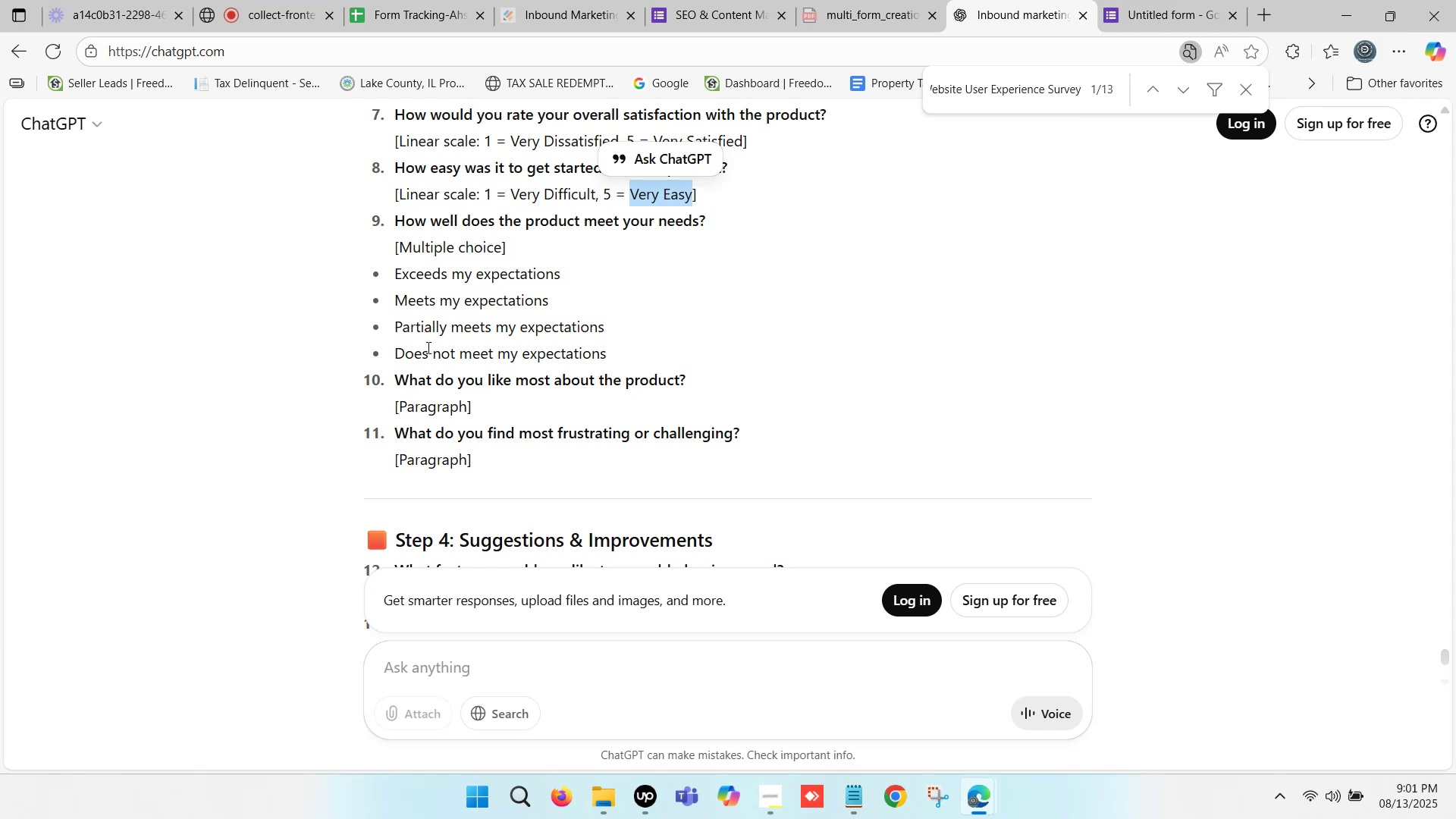 
key(Control+ControlLeft)
 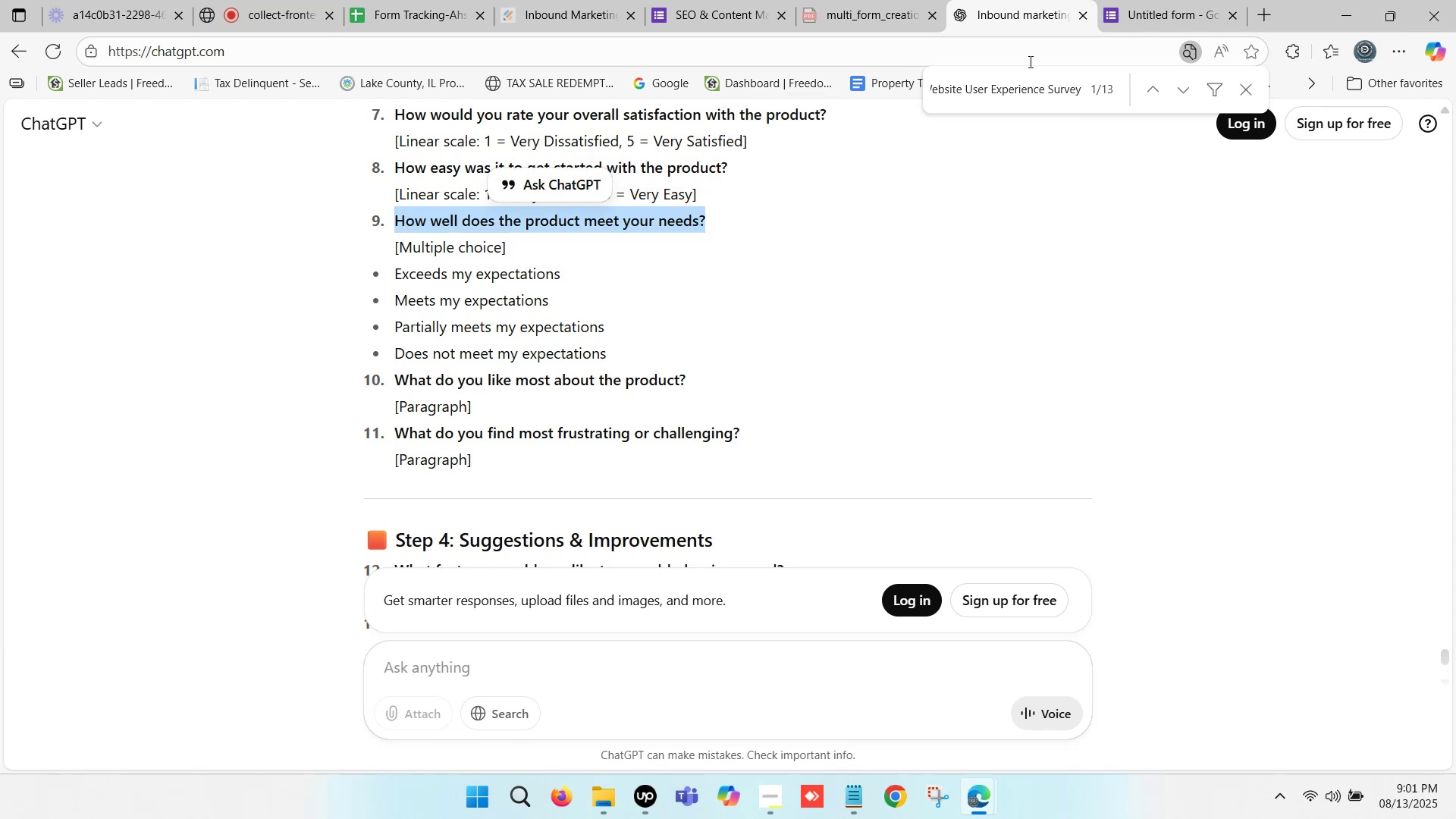 
key(Control+C)
 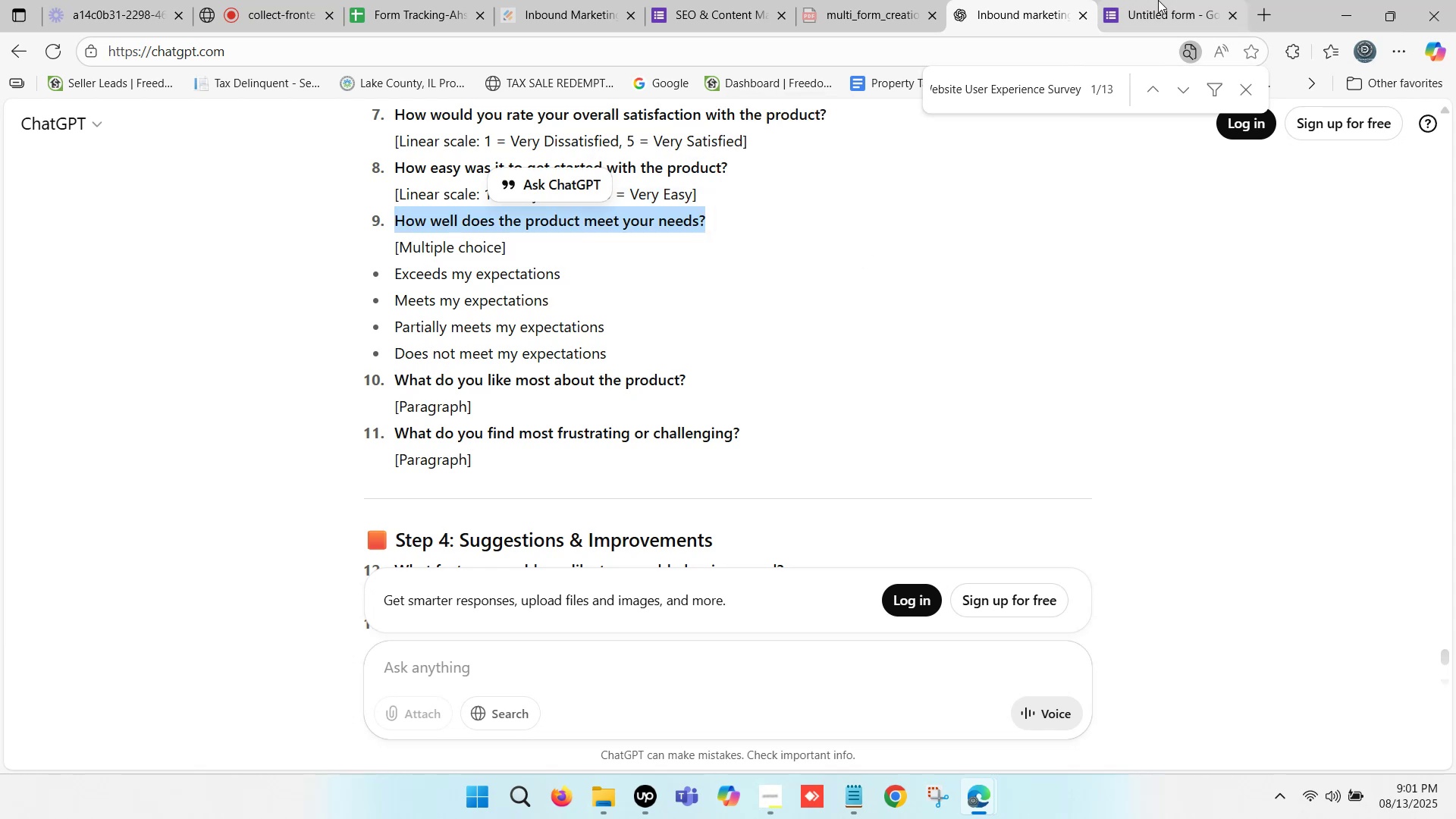 
left_click([1158, 0])
 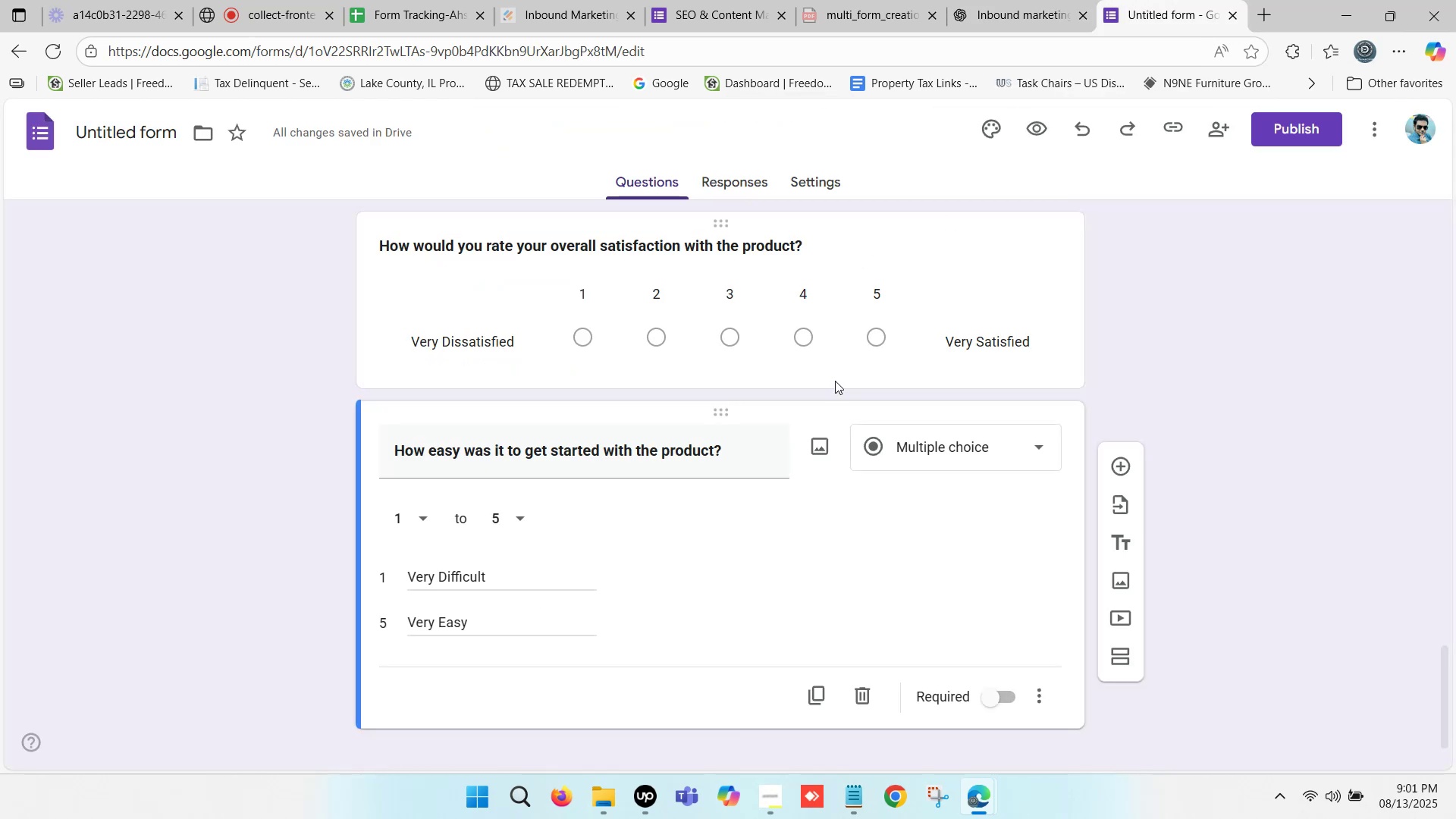 
scroll: coordinate [813, 405], scroll_direction: down, amount: 2.0
 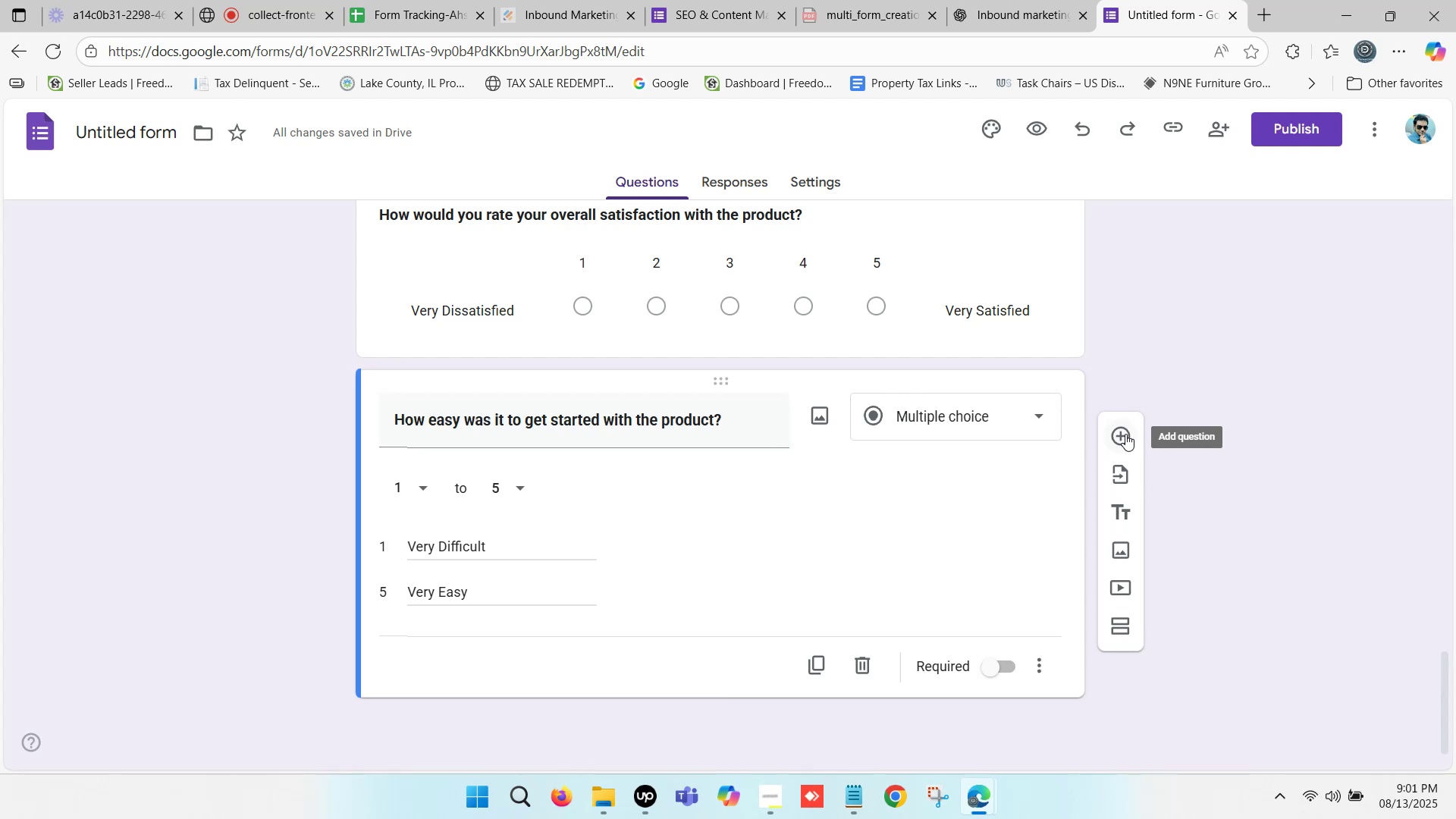 
left_click([1125, 434])
 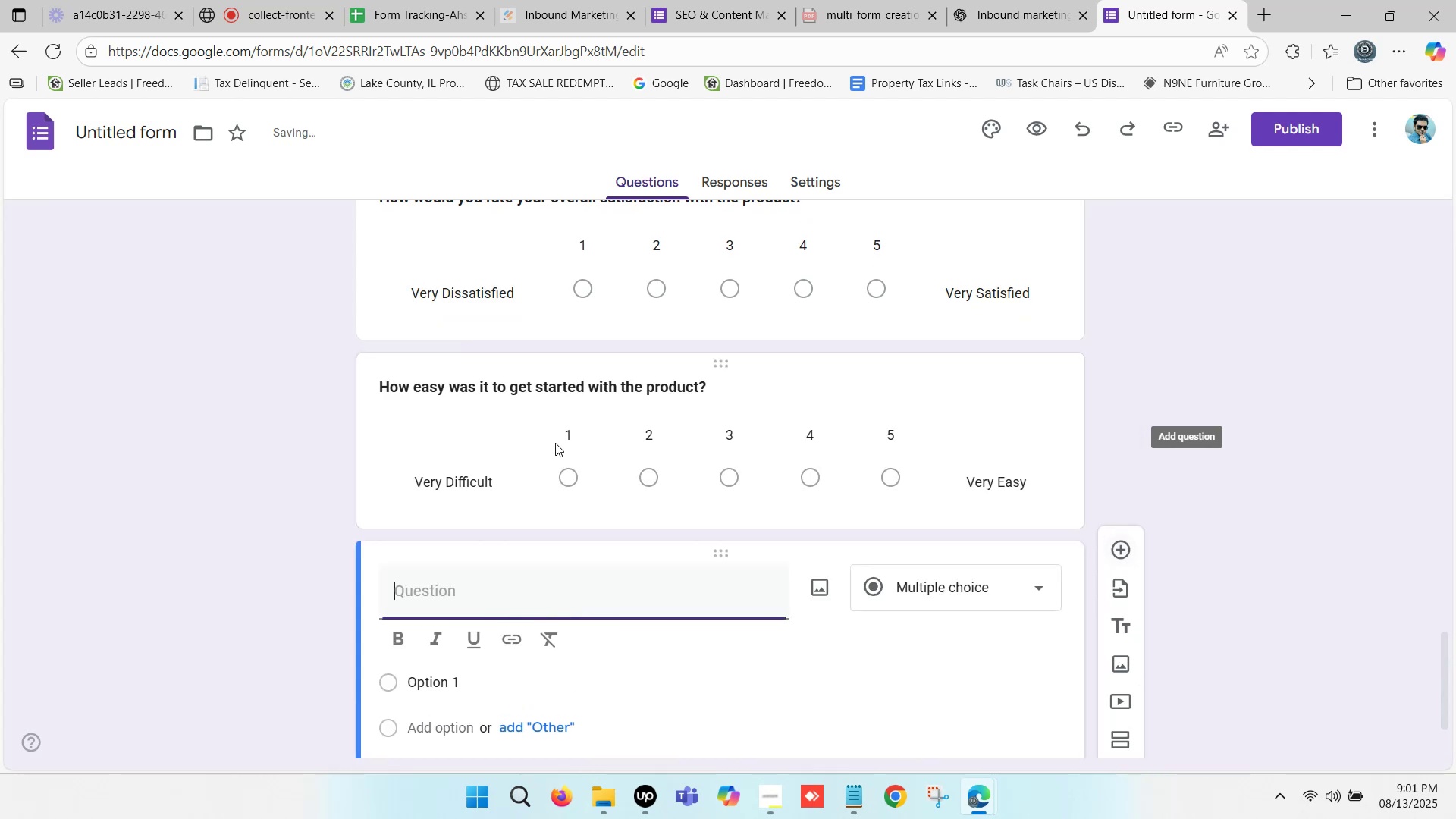 
scroll: coordinate [545, 453], scroll_direction: down, amount: 1.0
 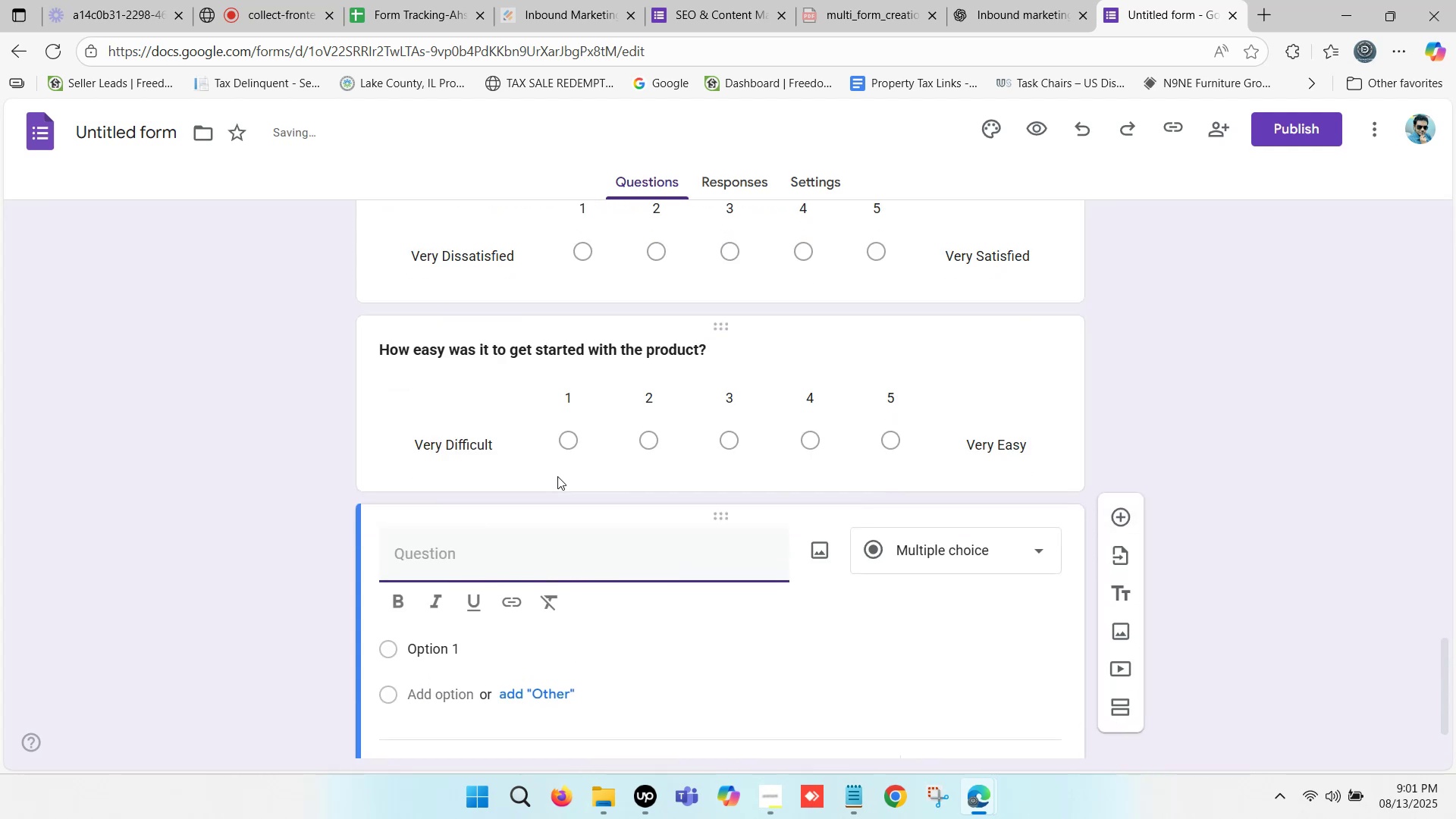 
key(Control+V)
 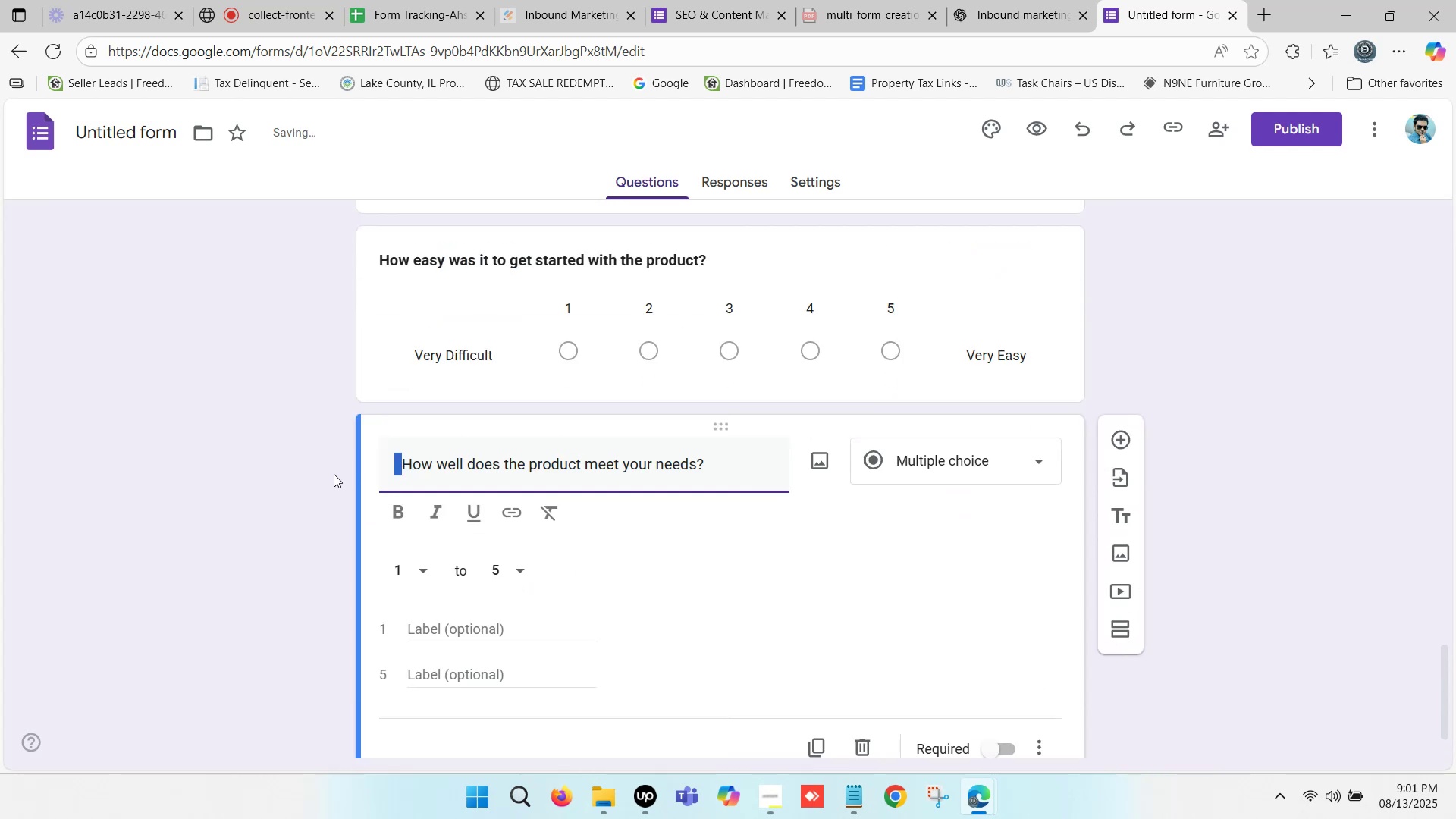 
key(Backspace)
 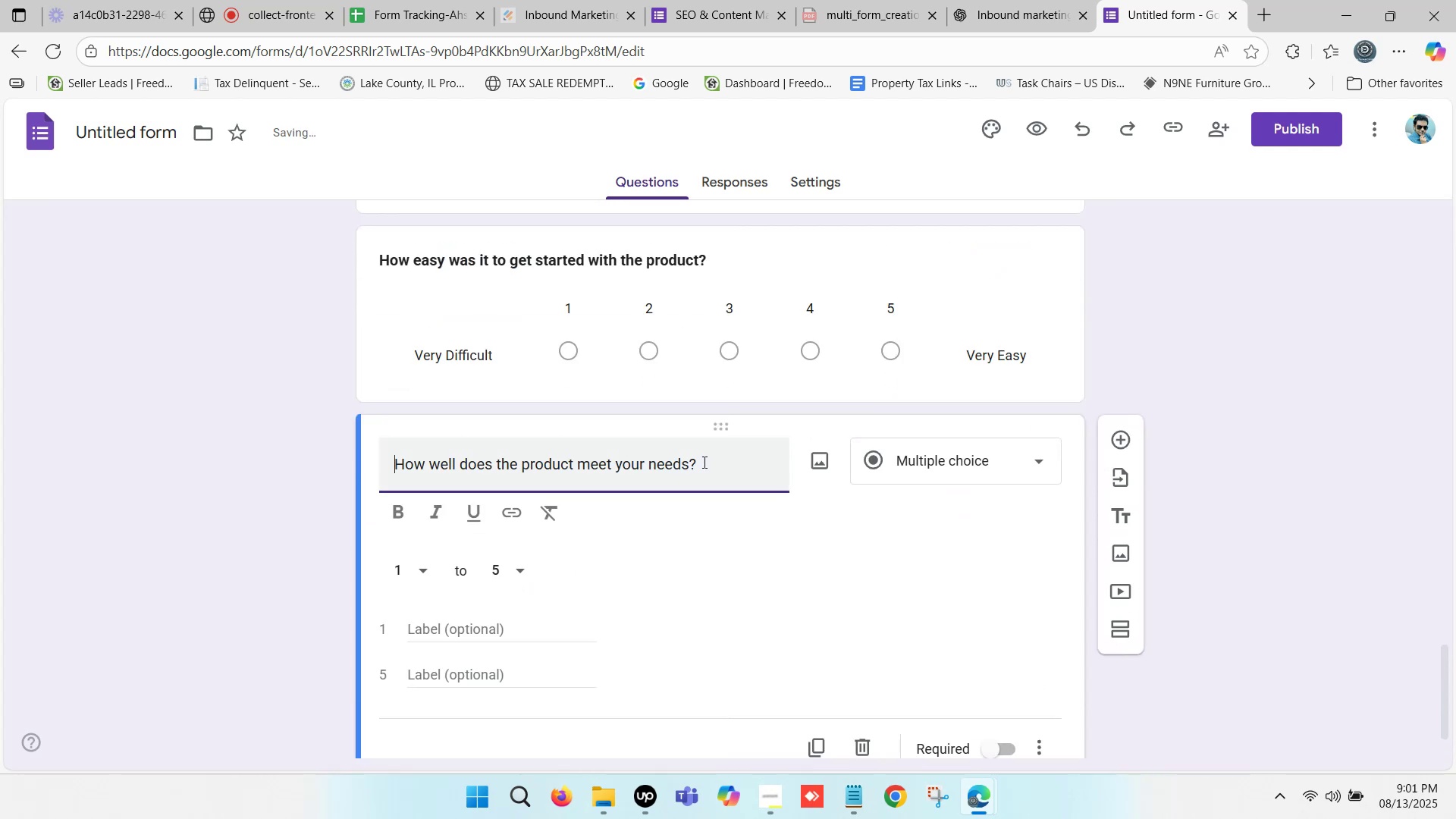 
left_click([703, 462])
 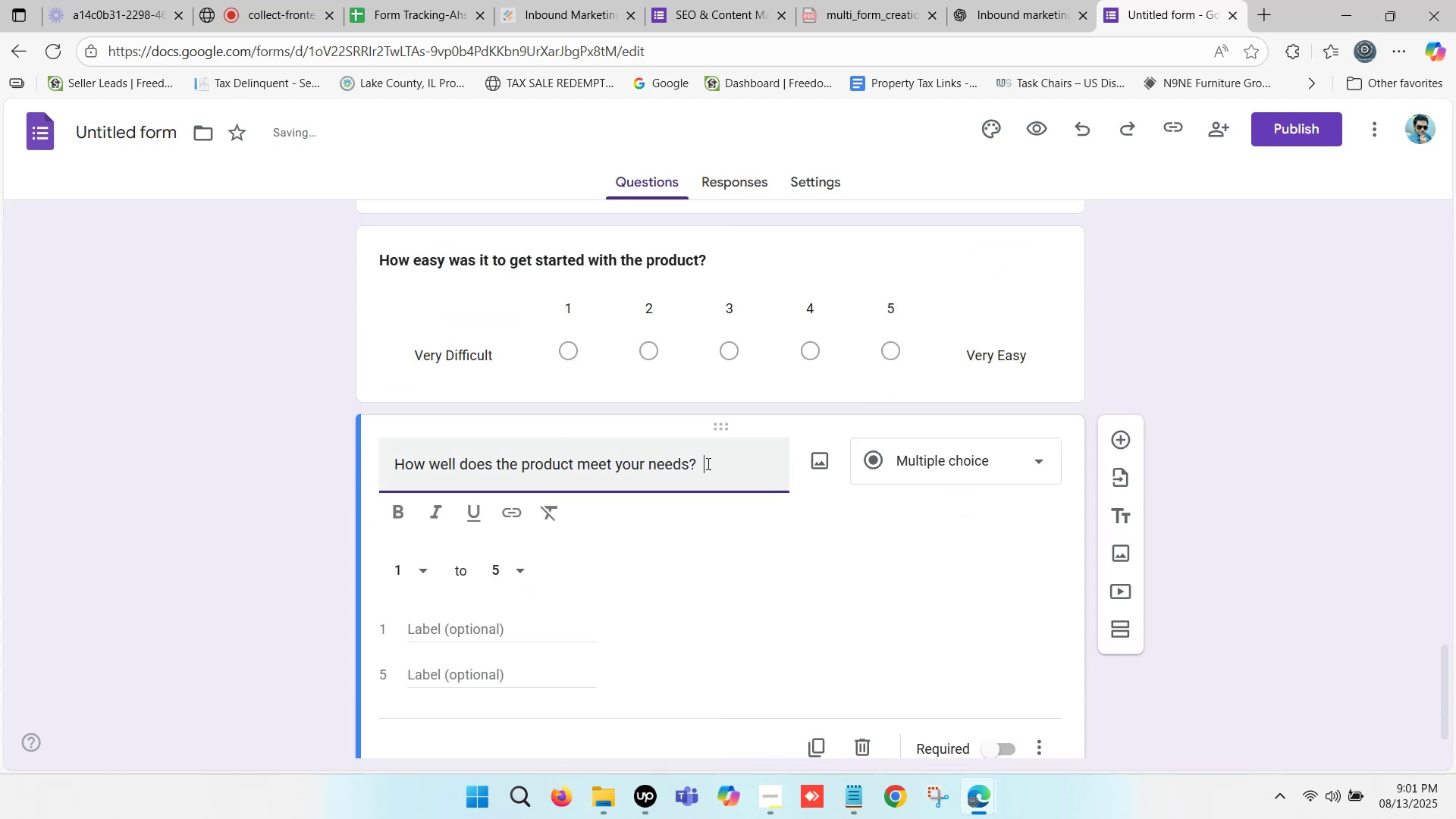 
key(Backspace)
 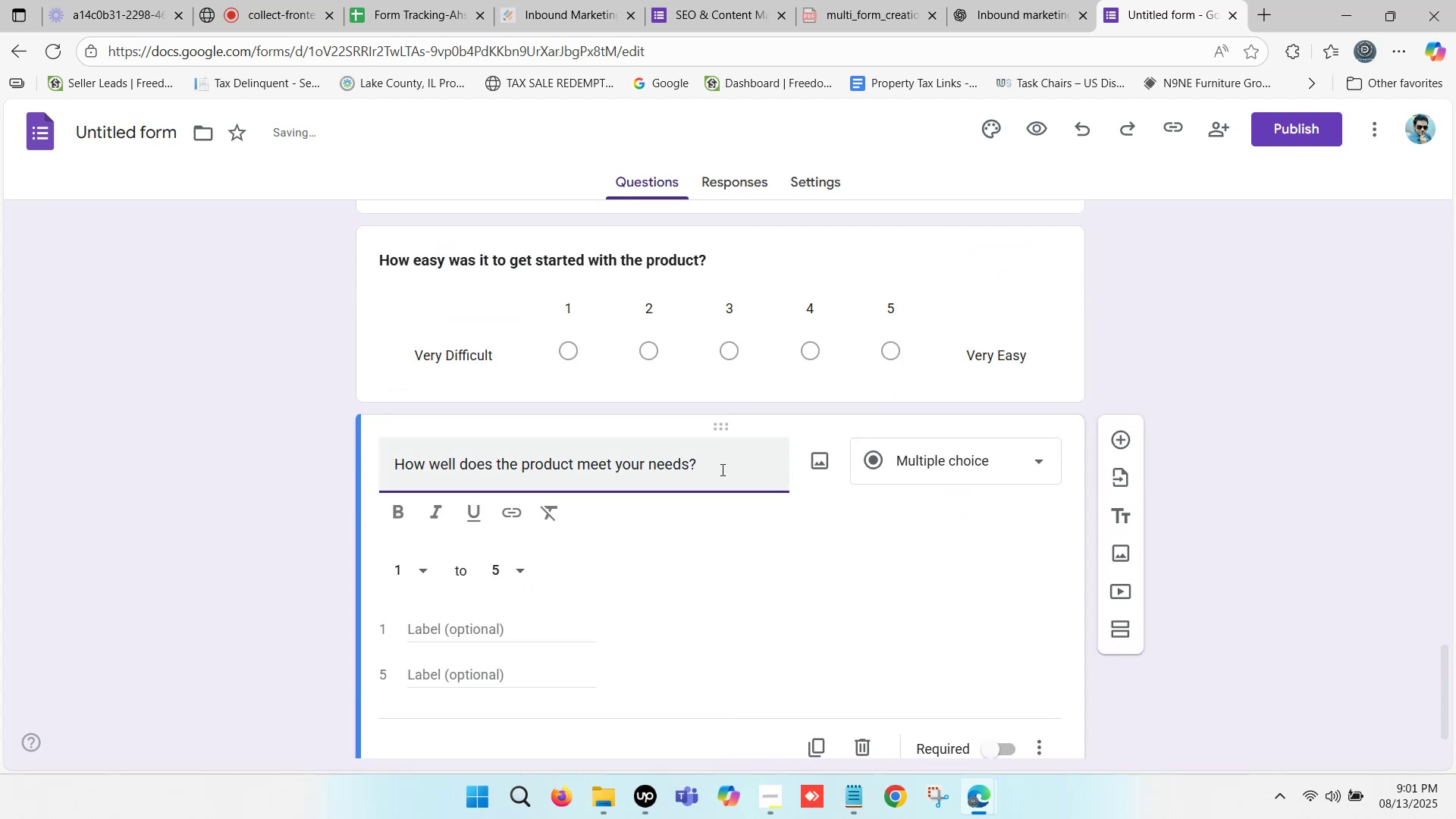 
key(Backspace)
 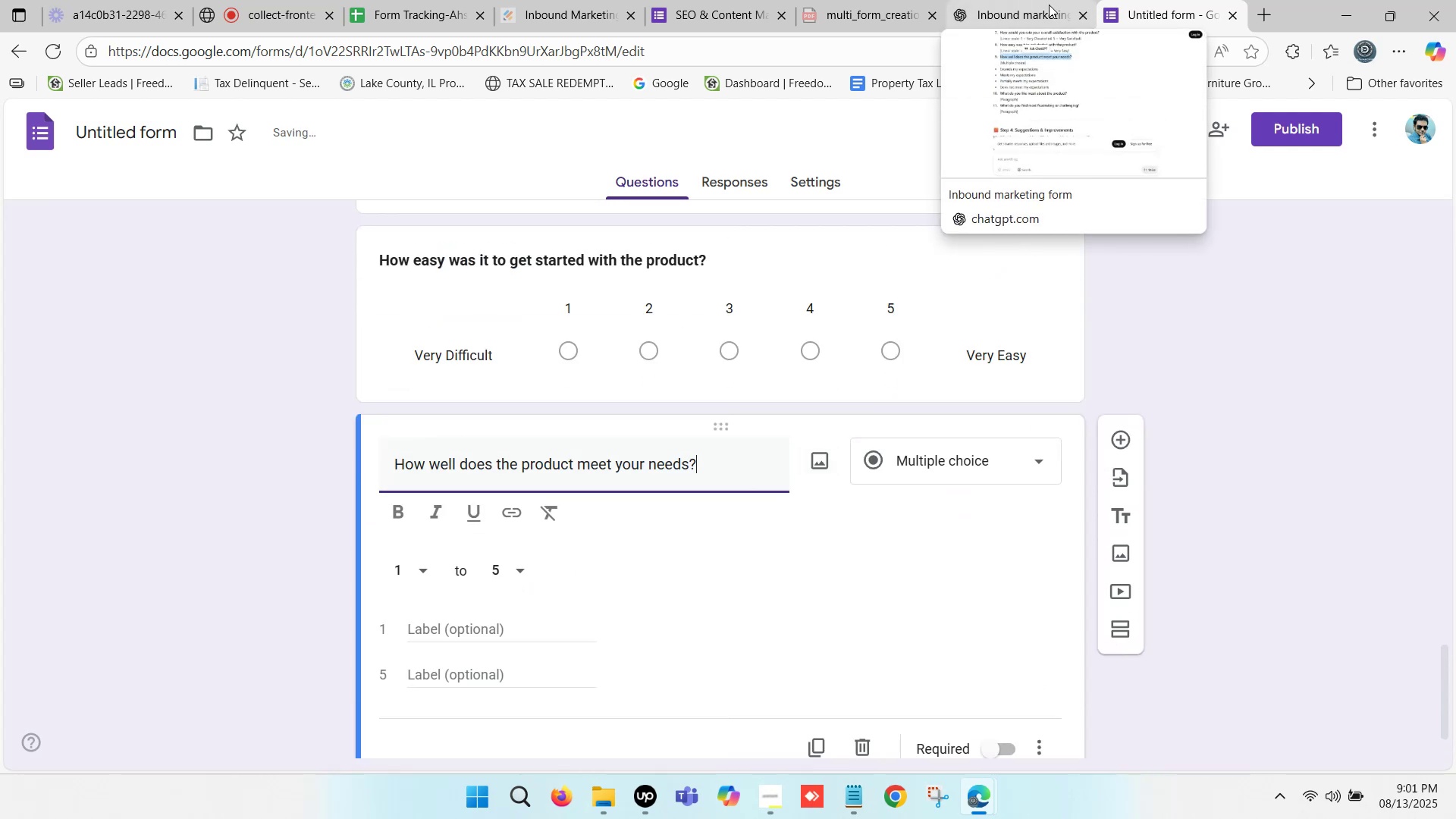 
left_click([952, 464])
 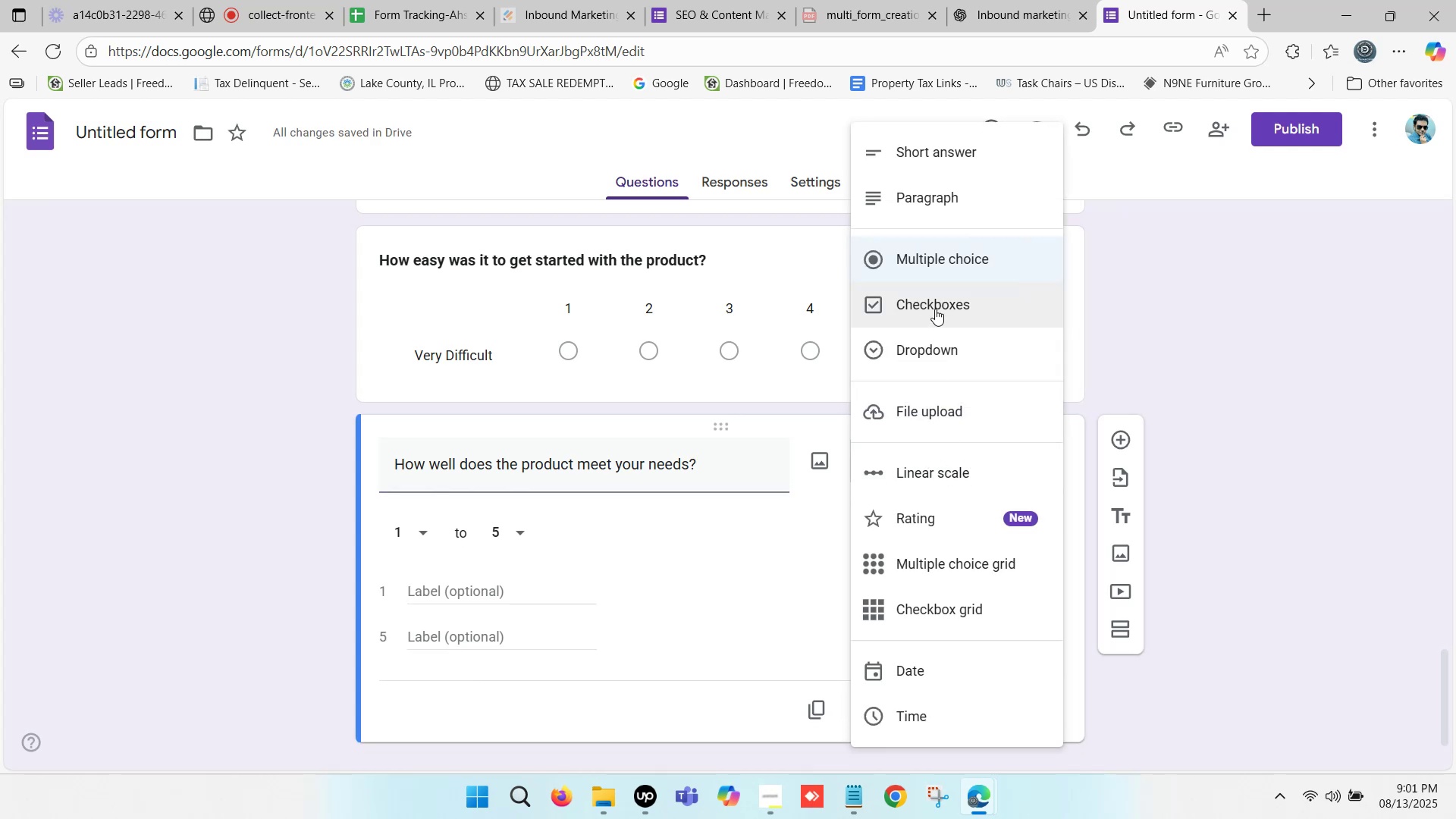 
left_click([934, 347])
 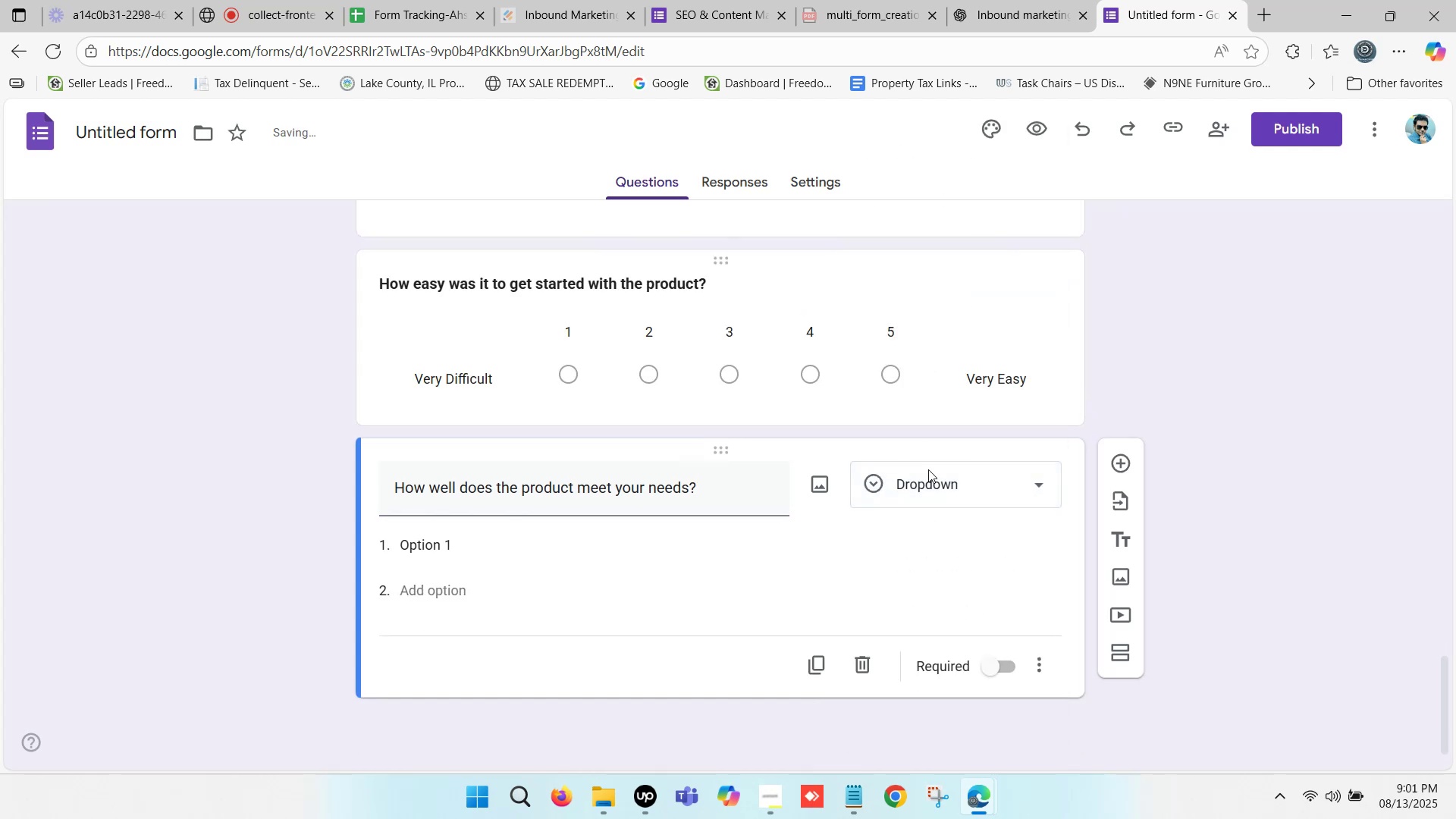 
left_click([944, 489])
 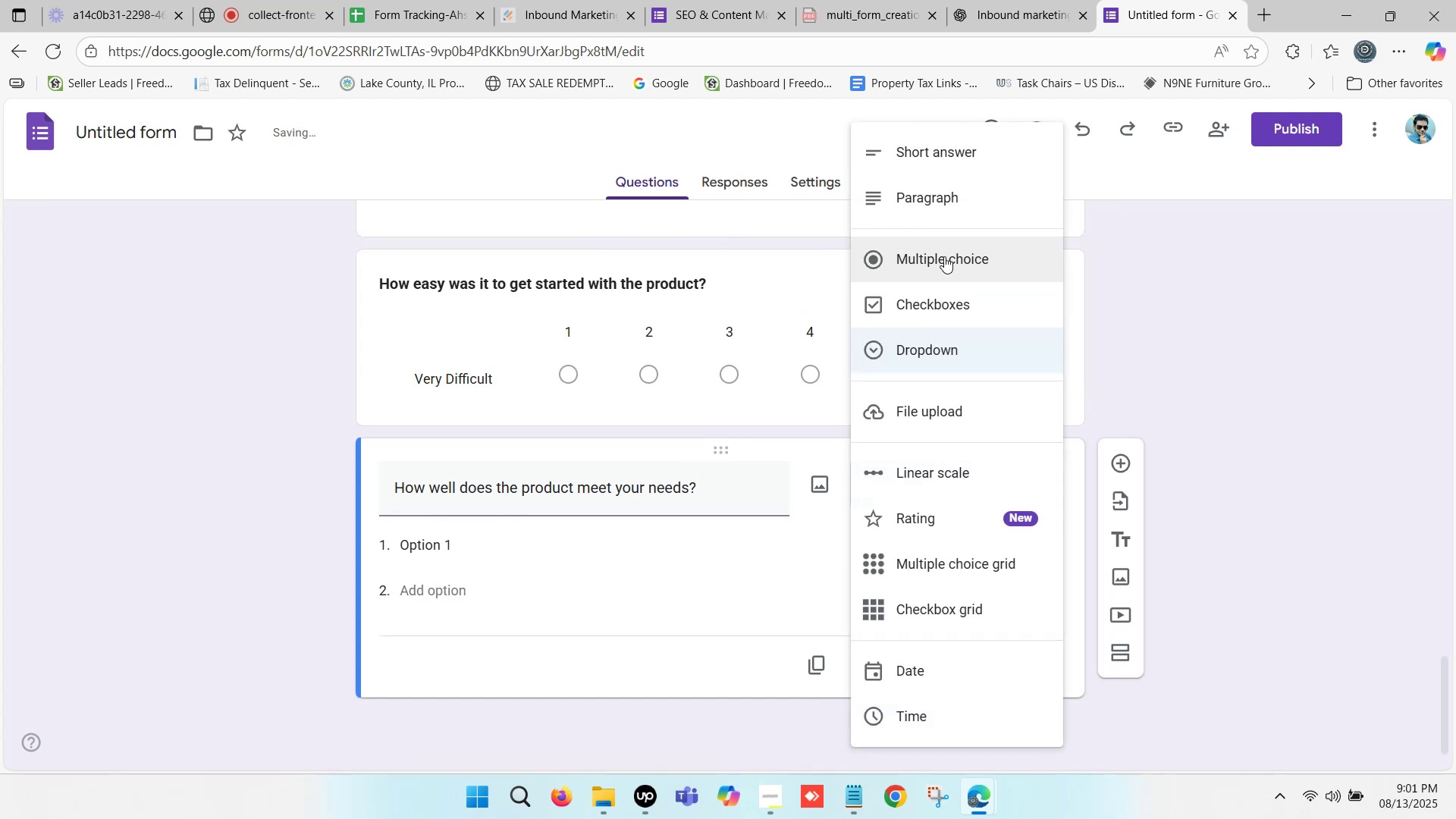 
left_click([944, 262])
 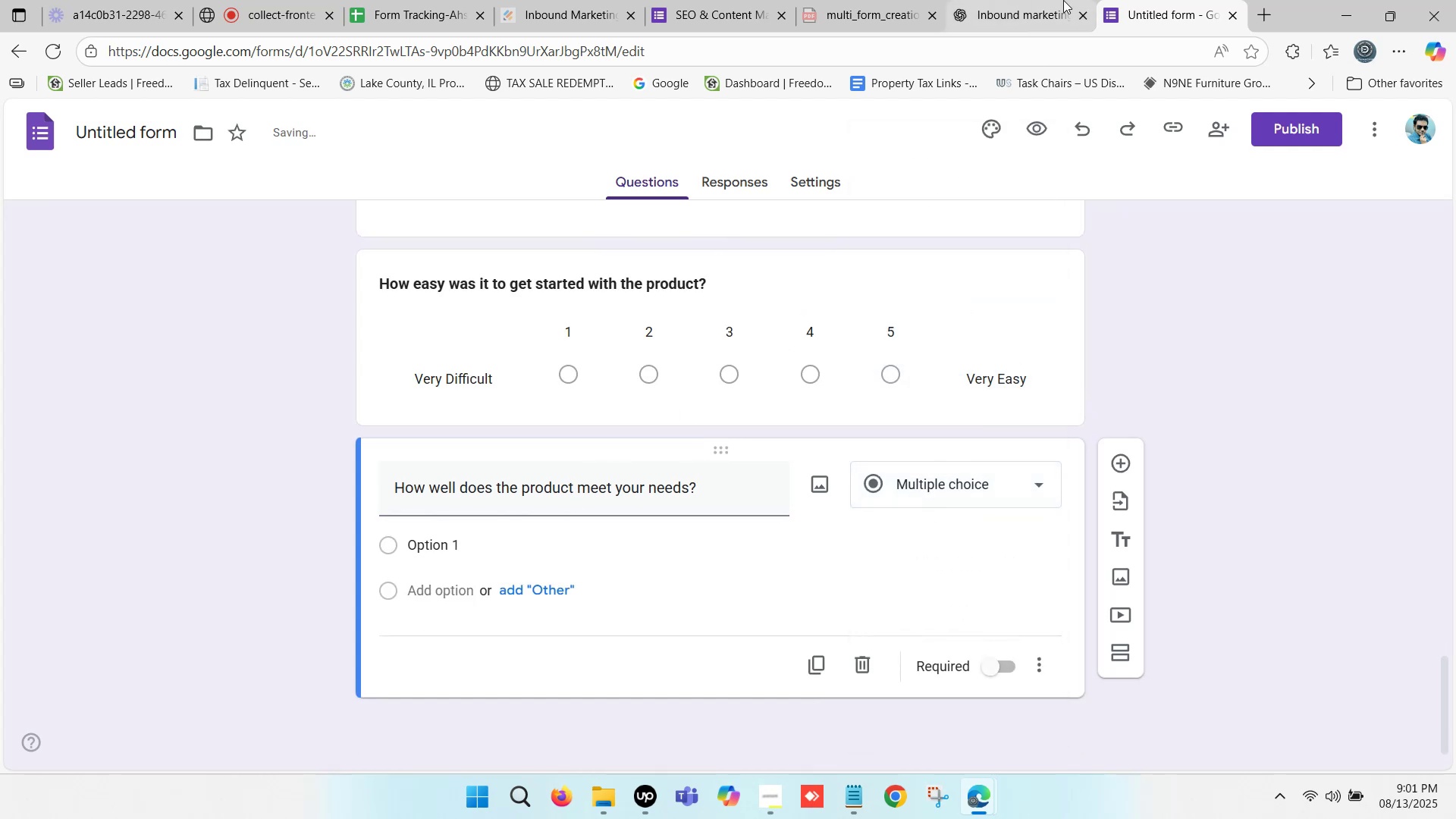 
left_click([1044, 0])
 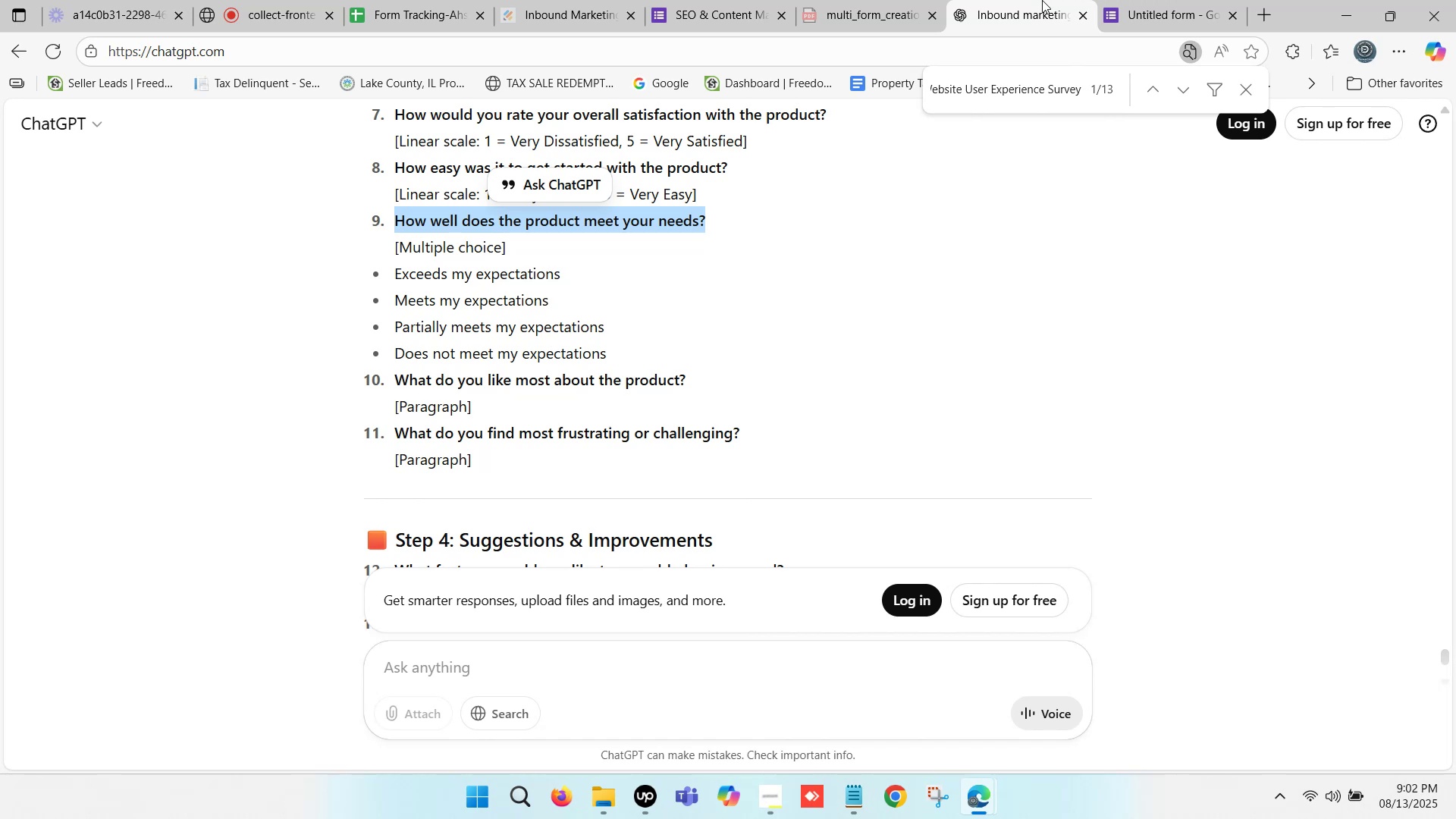 
wait(32.63)
 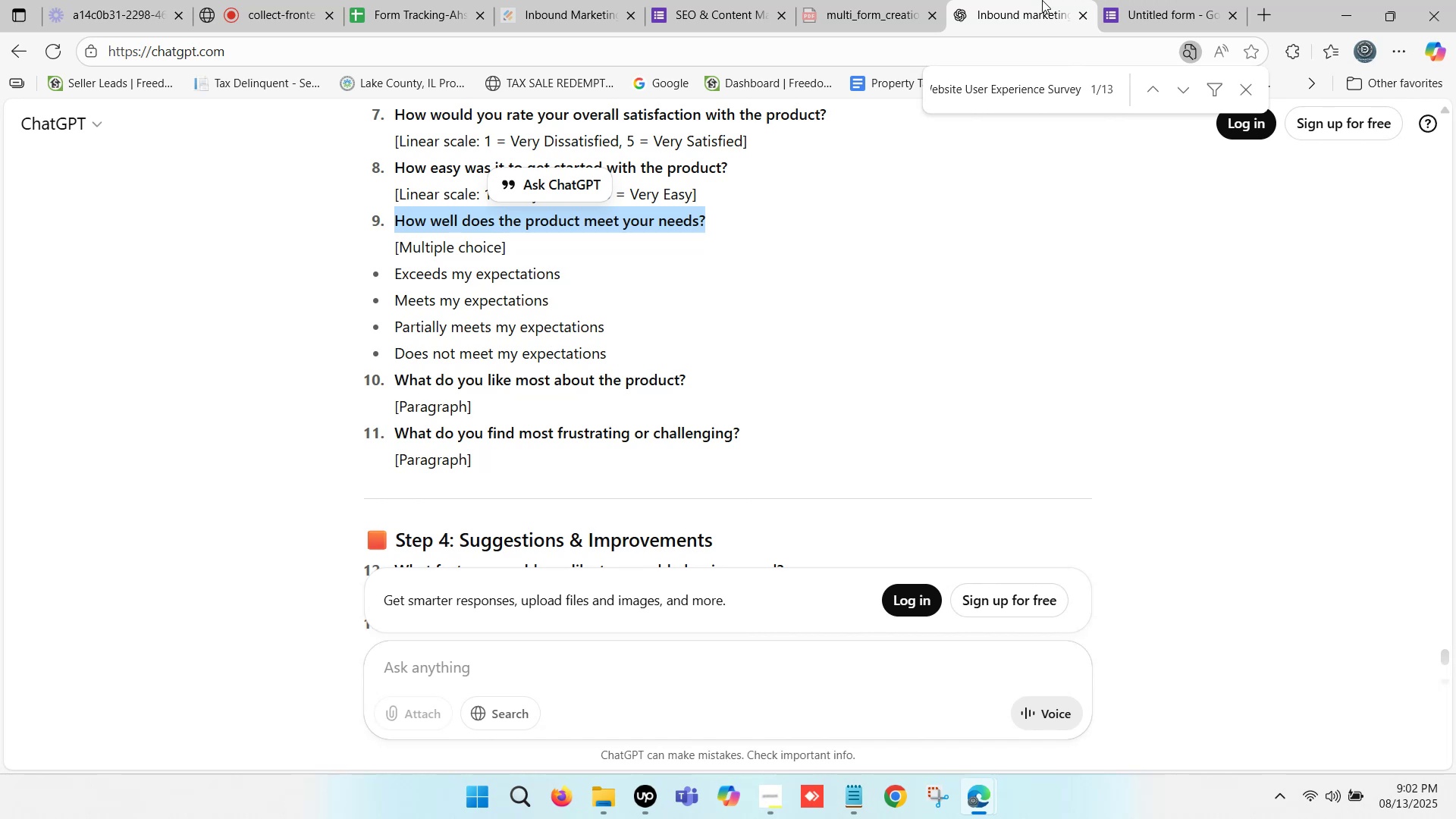 
scroll: coordinate [927, 62], scroll_direction: down, amount: 1.0
 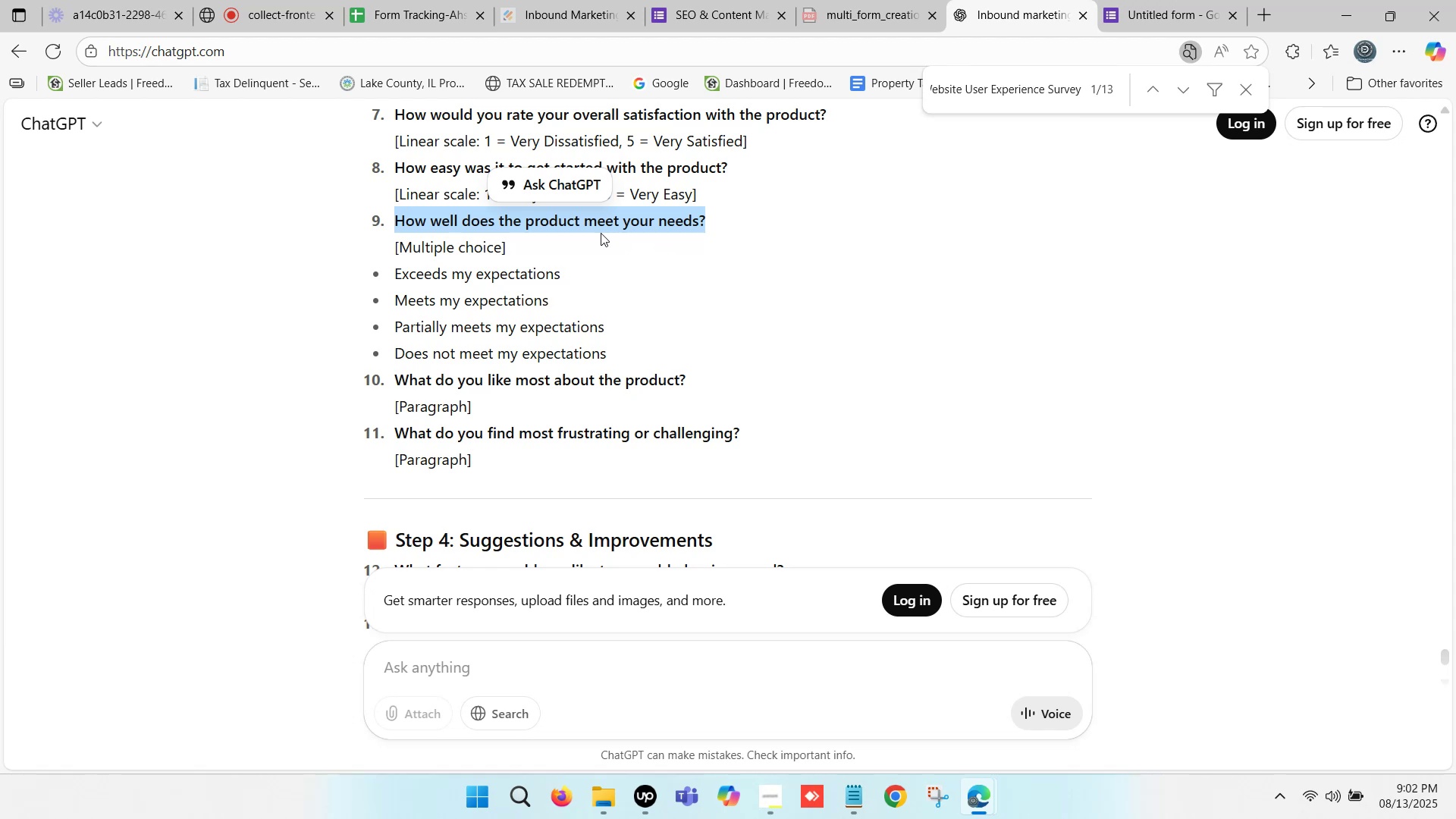 
key(Control+C)
 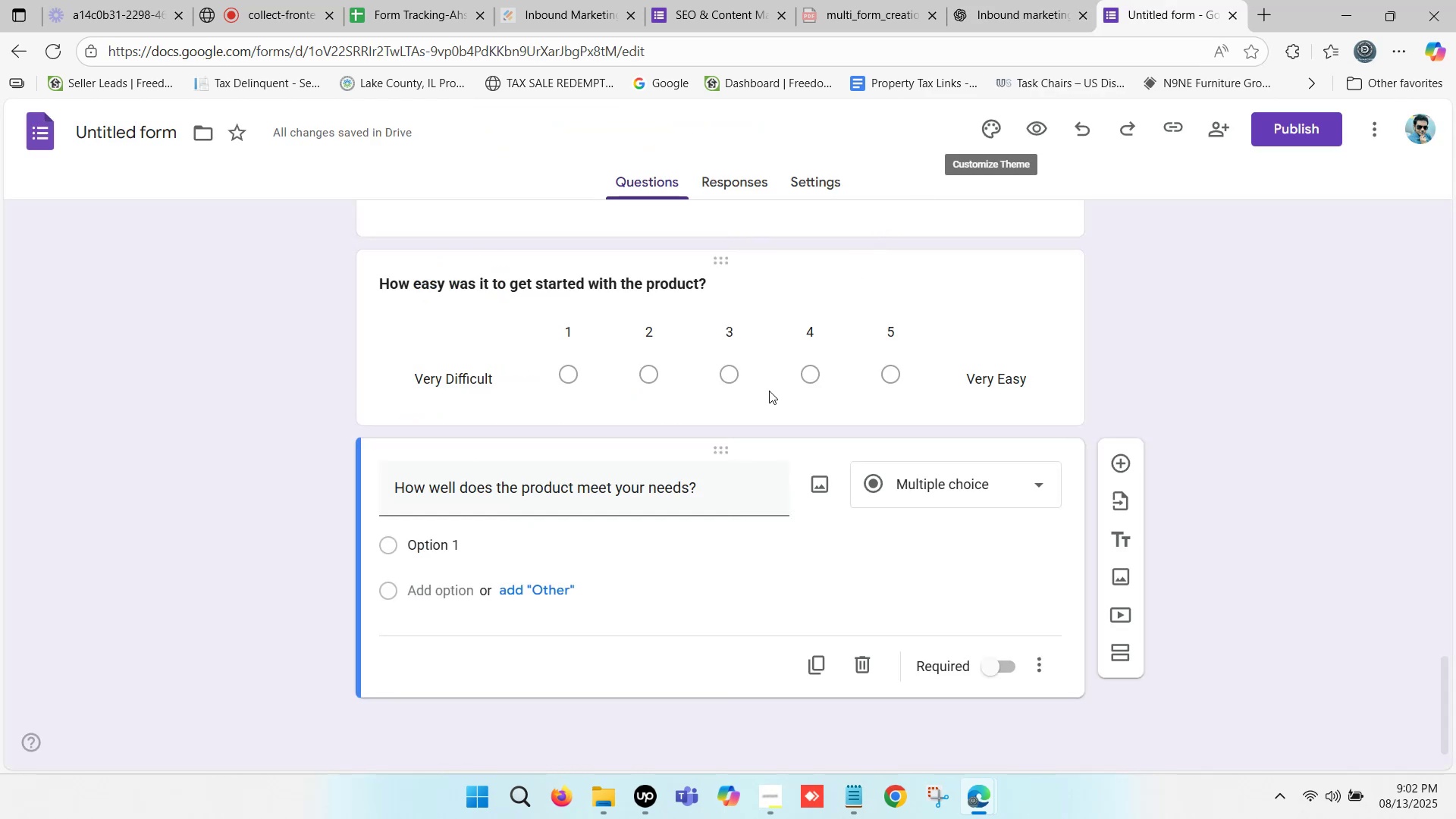 
left_click([639, 491])
 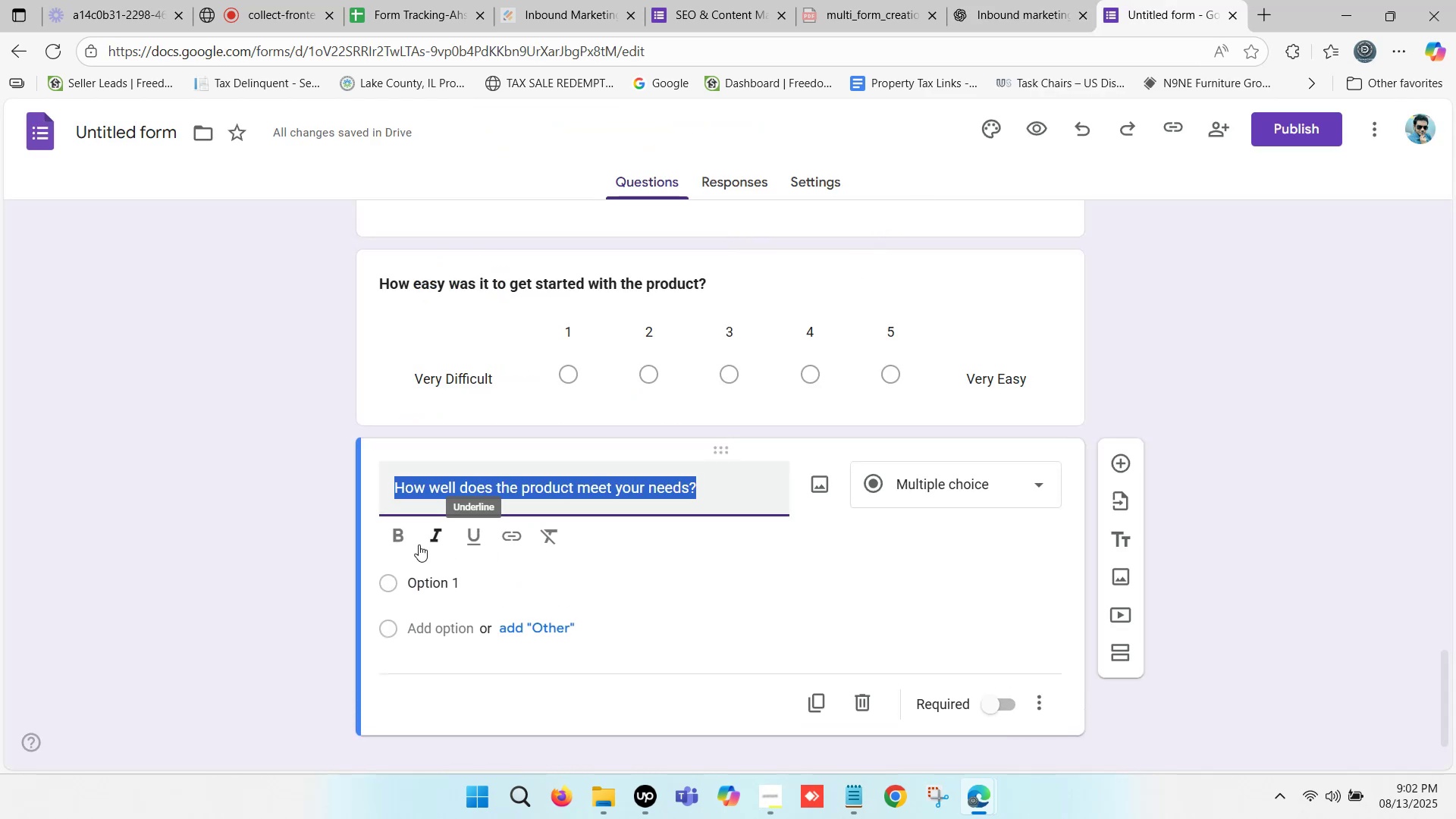 
left_click([405, 538])
 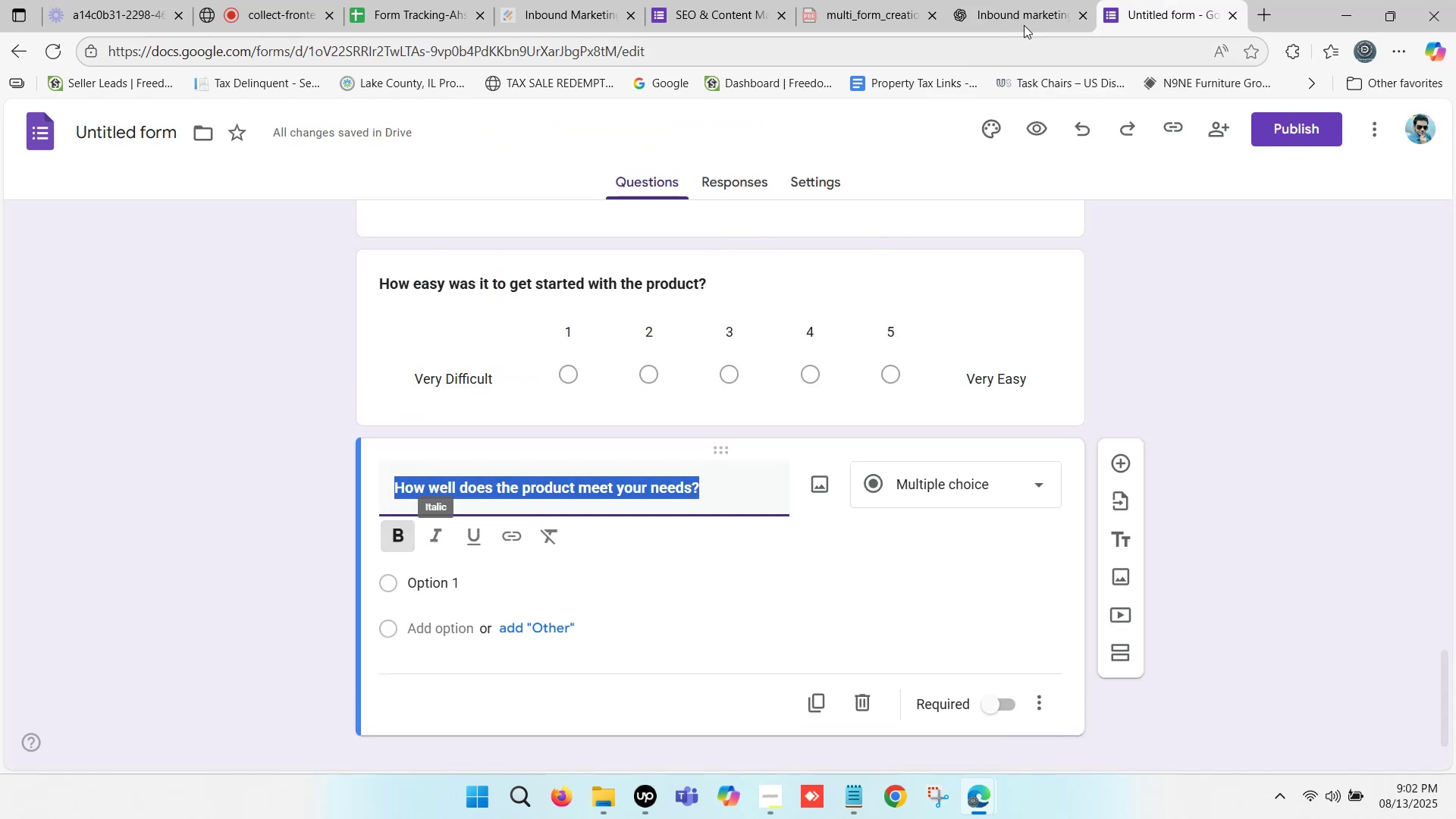 
left_click([1024, 8])
 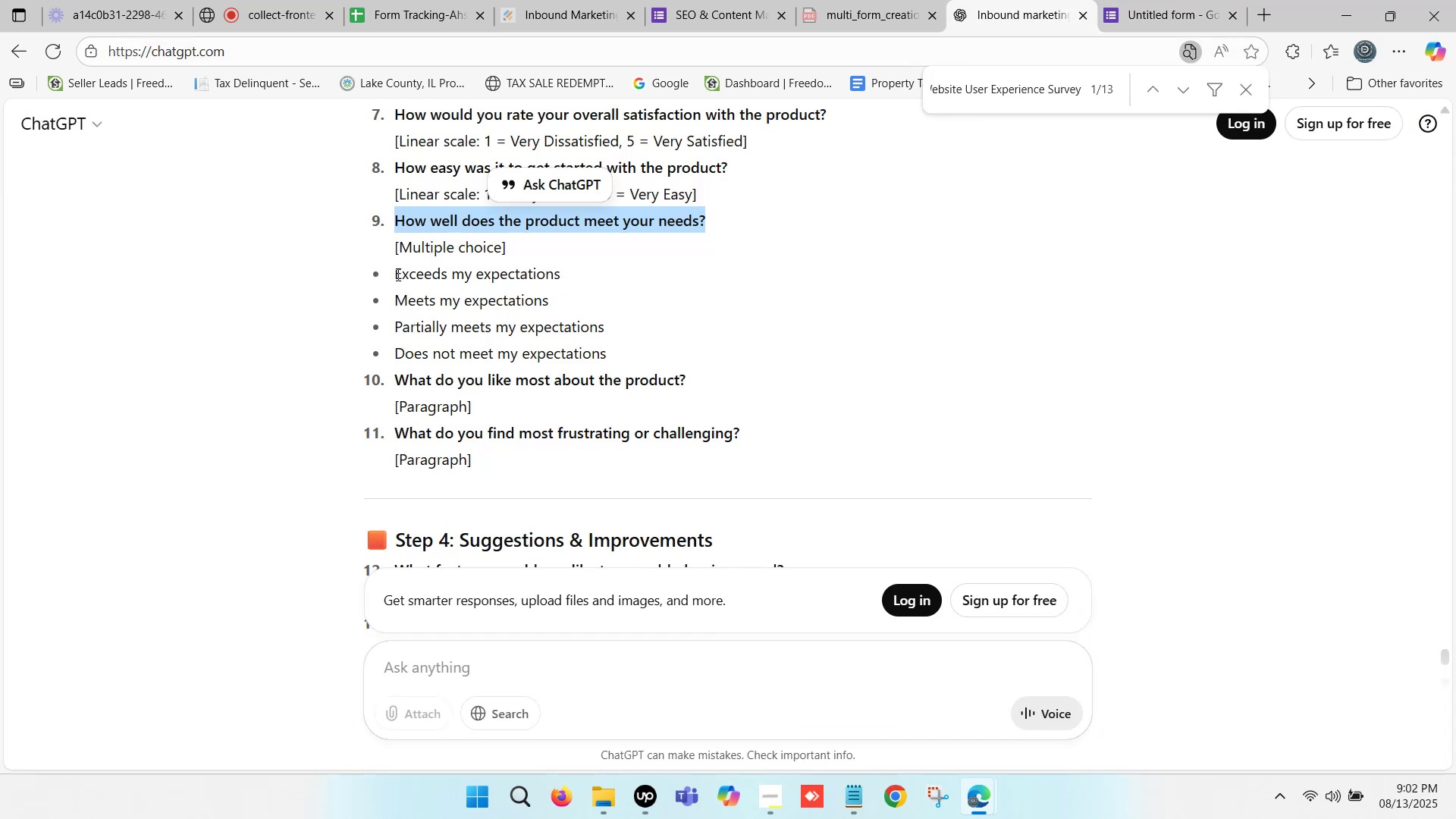 
left_click_drag(start_coordinate=[397, 276], to_coordinate=[563, 281])
 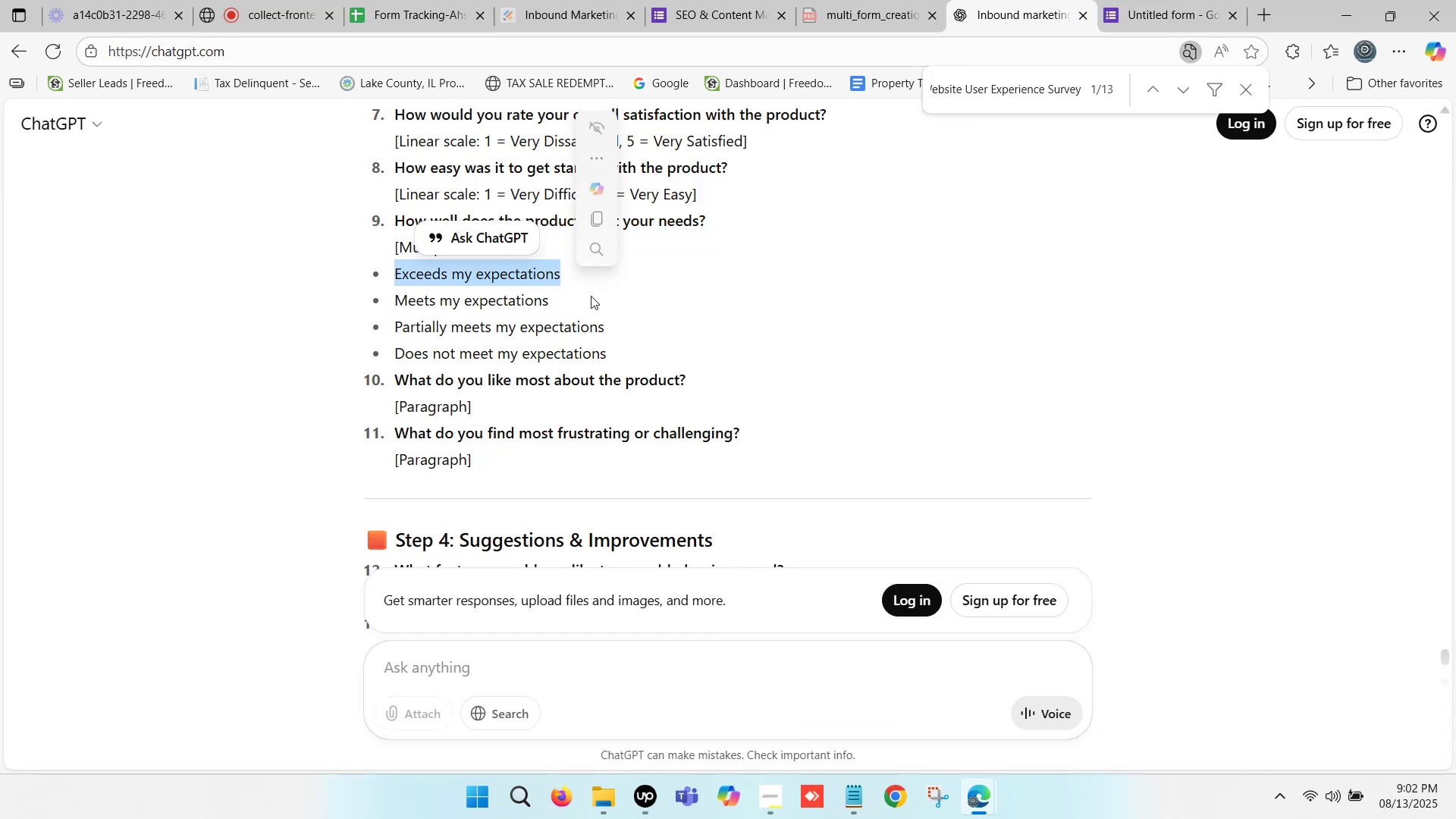 
key(Control+C)
 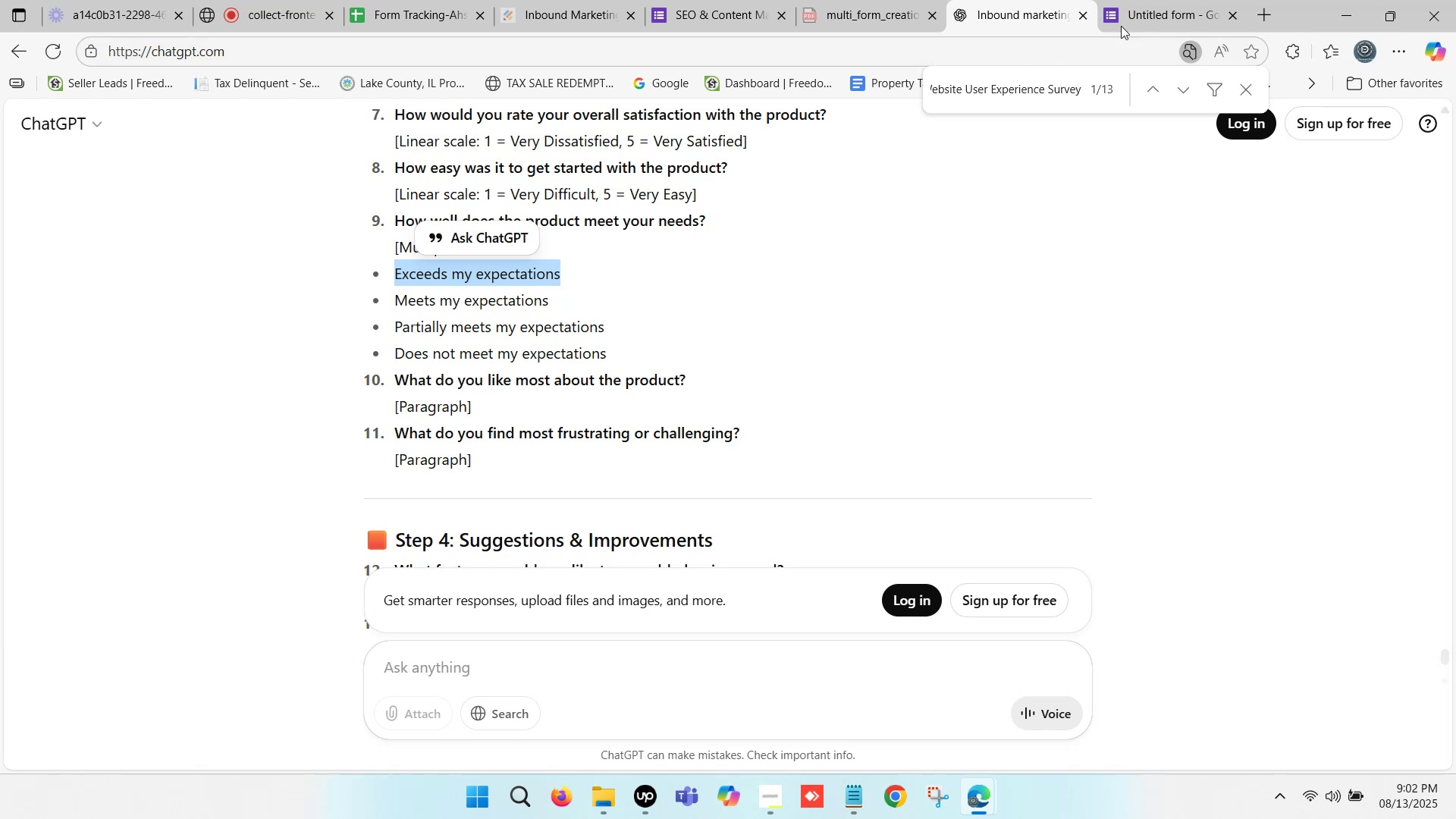 
left_click_drag(start_coordinate=[1181, 0], to_coordinate=[1164, 11])
 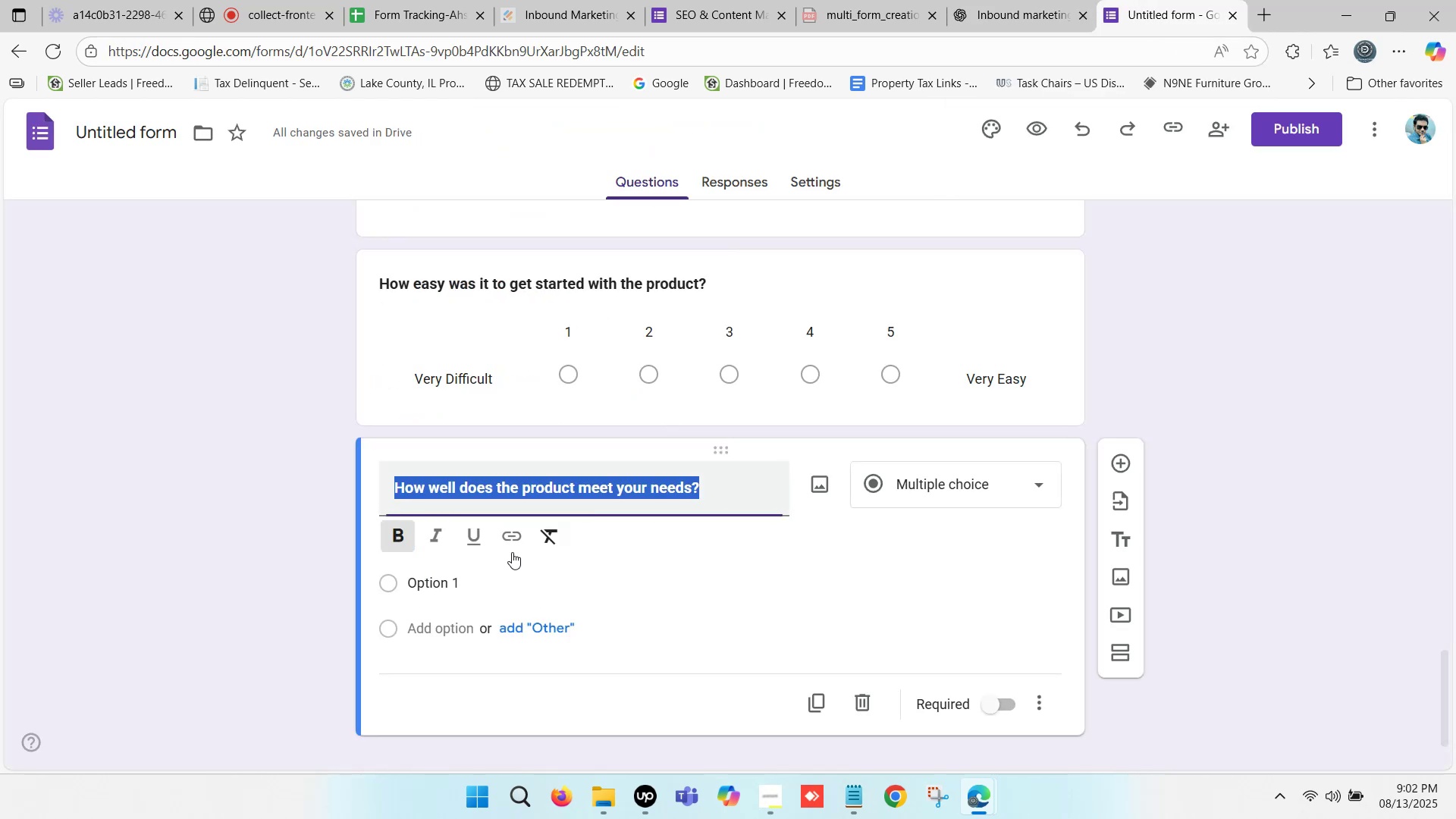 
scroll: coordinate [508, 554], scroll_direction: down, amount: 1.0
 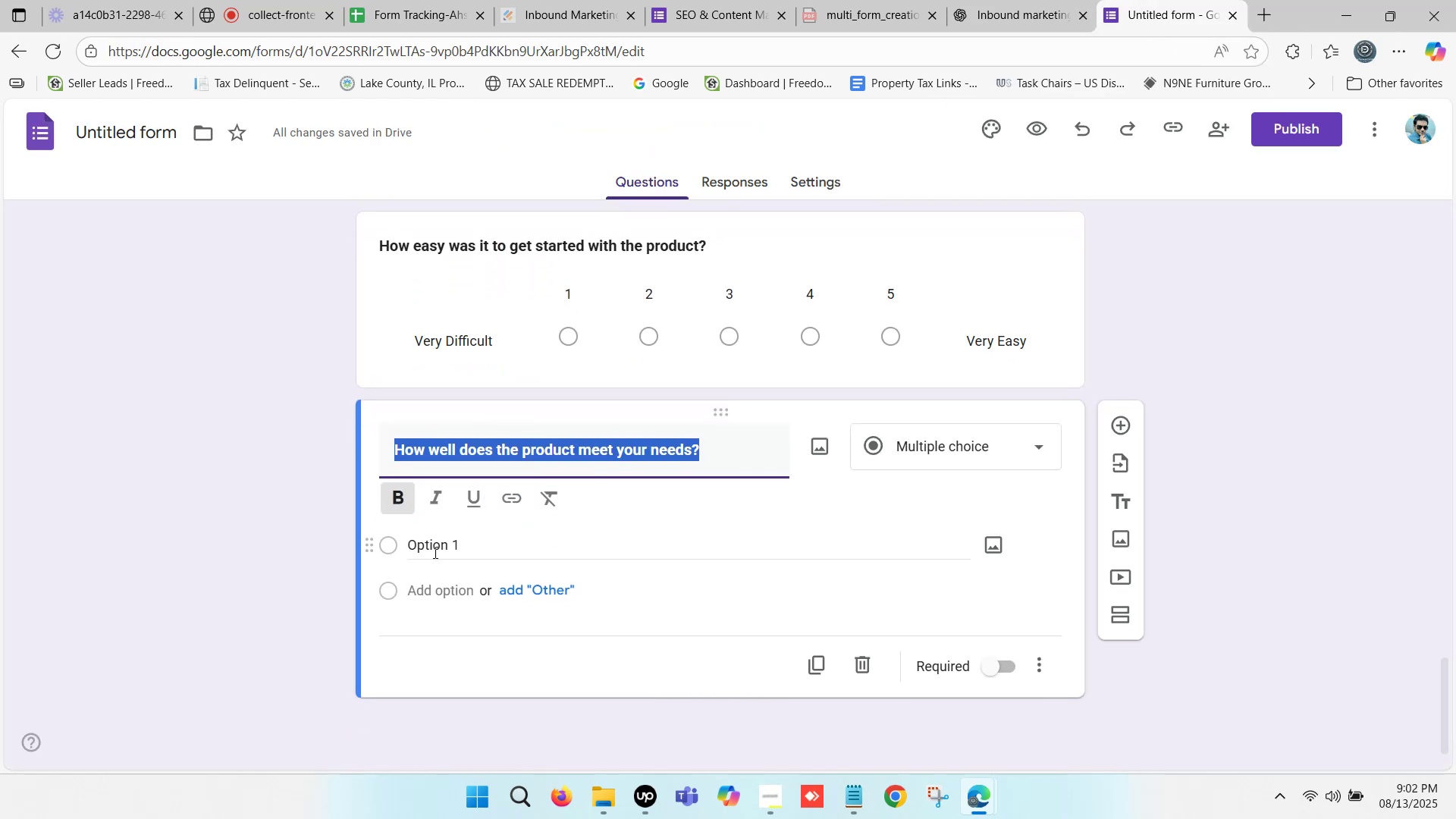 
left_click([434, 552])
 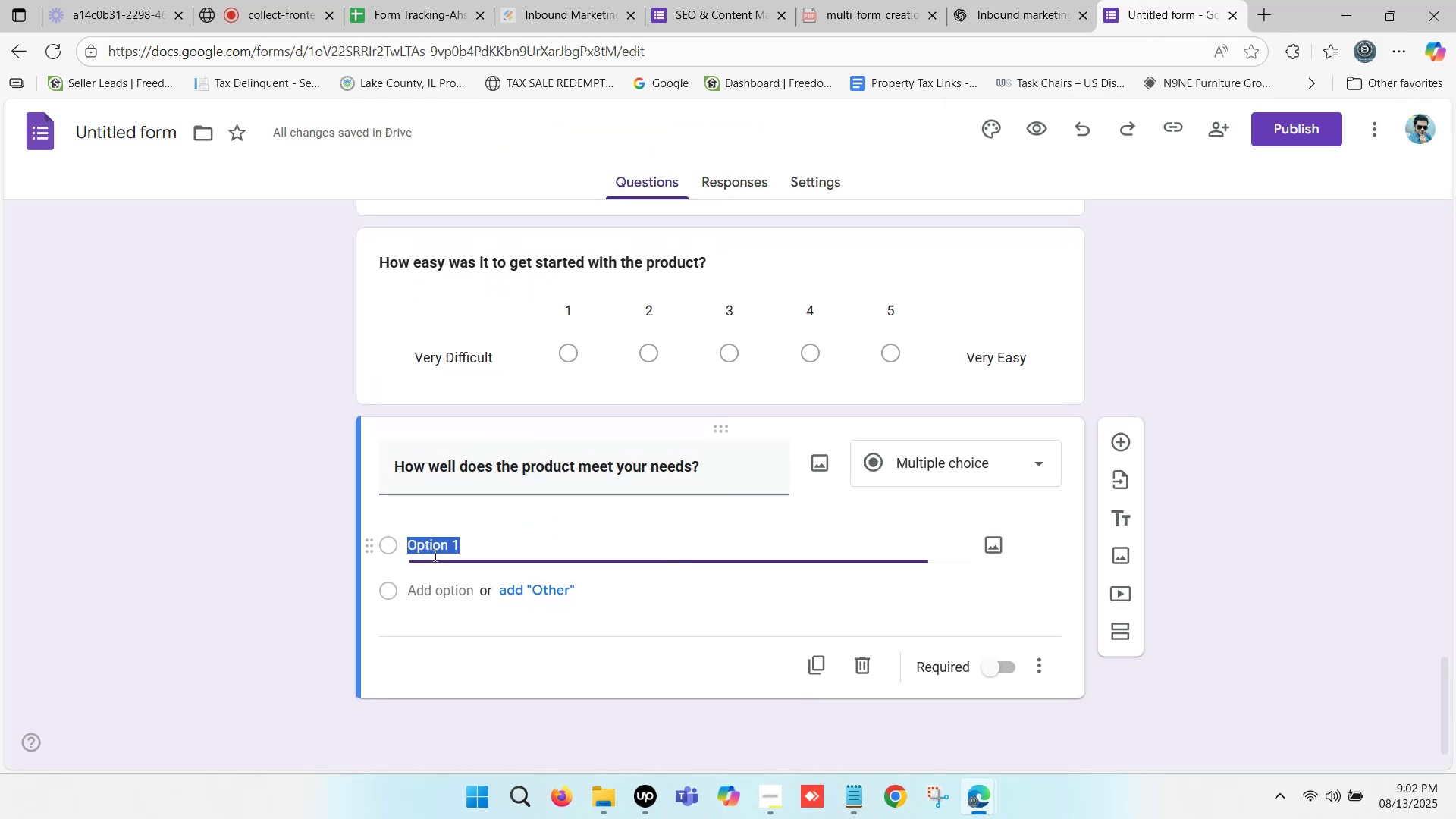 
key(Control+ControlLeft)
 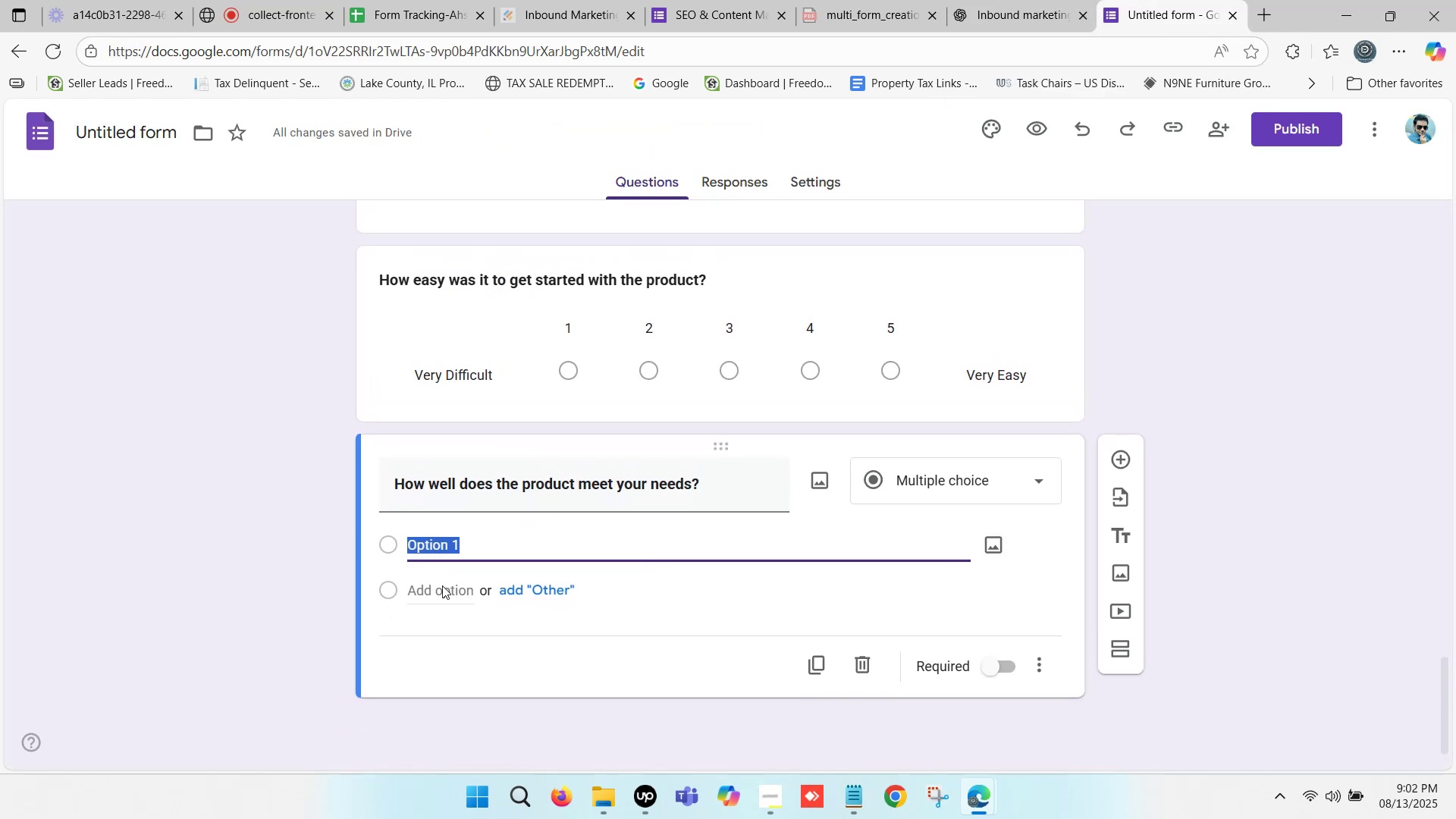 
key(Control+V)
 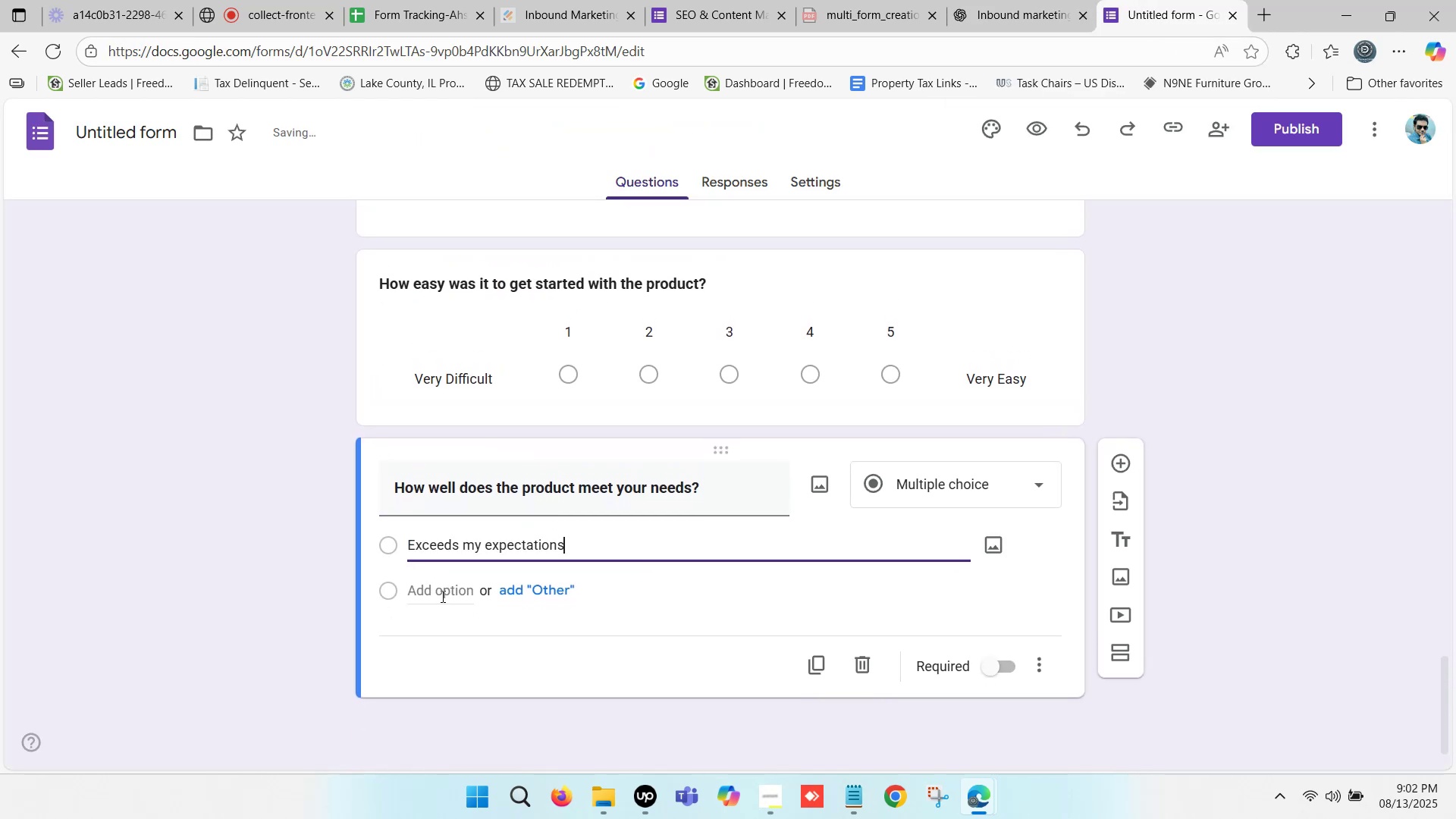 
left_click([441, 596])
 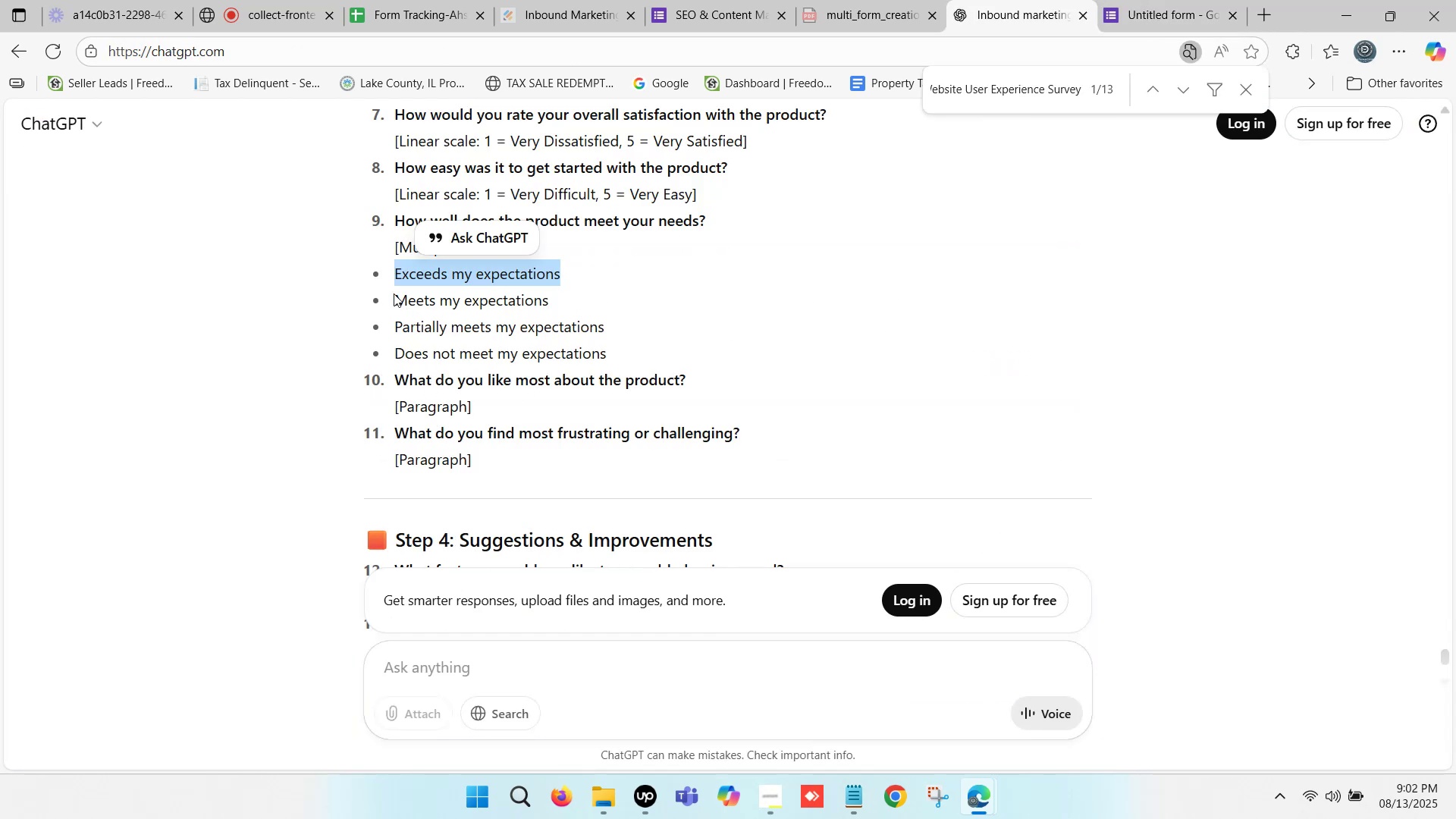 
left_click_drag(start_coordinate=[397, 300], to_coordinate=[548, 302])
 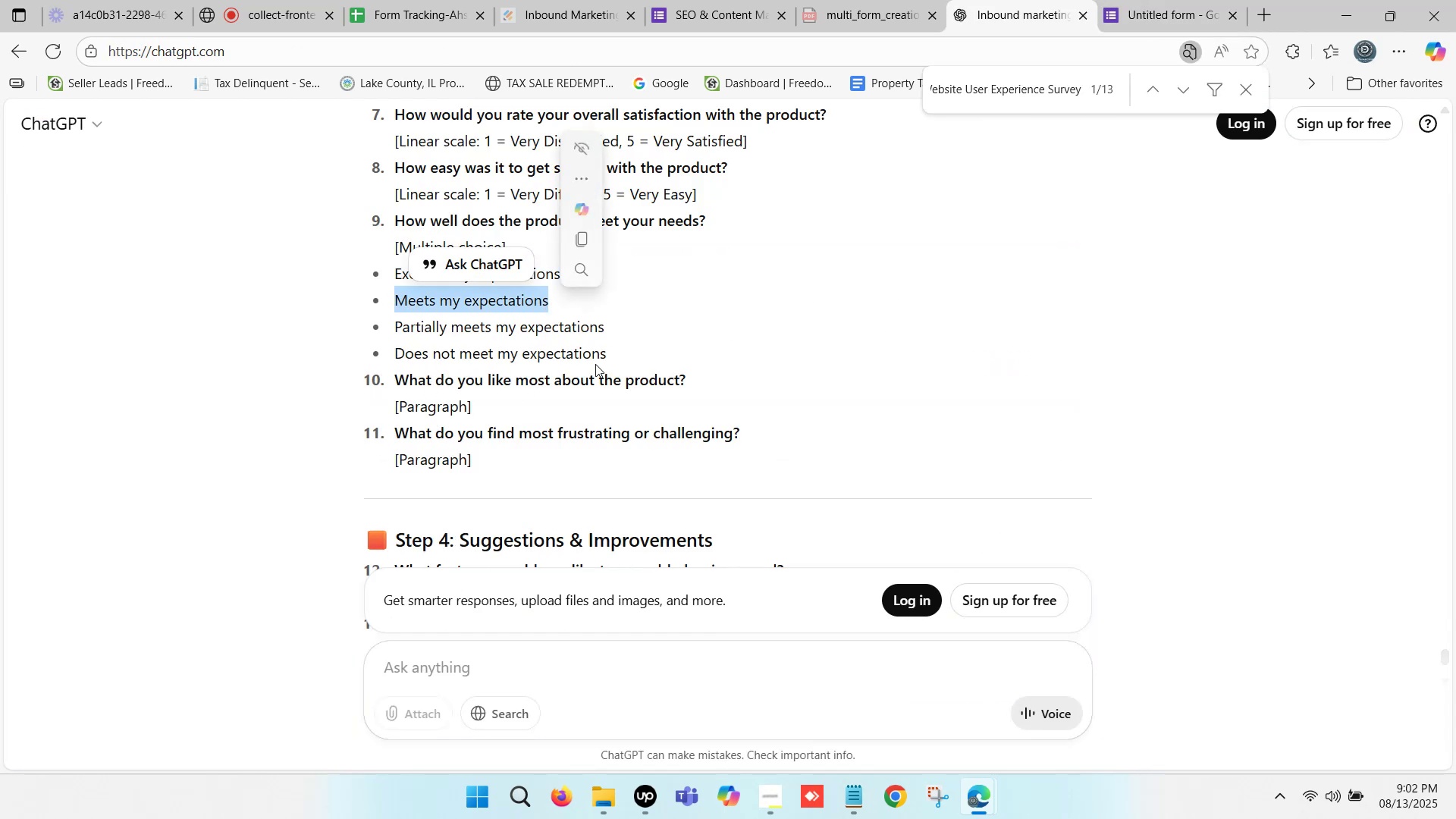 
key(Control+ControlLeft)
 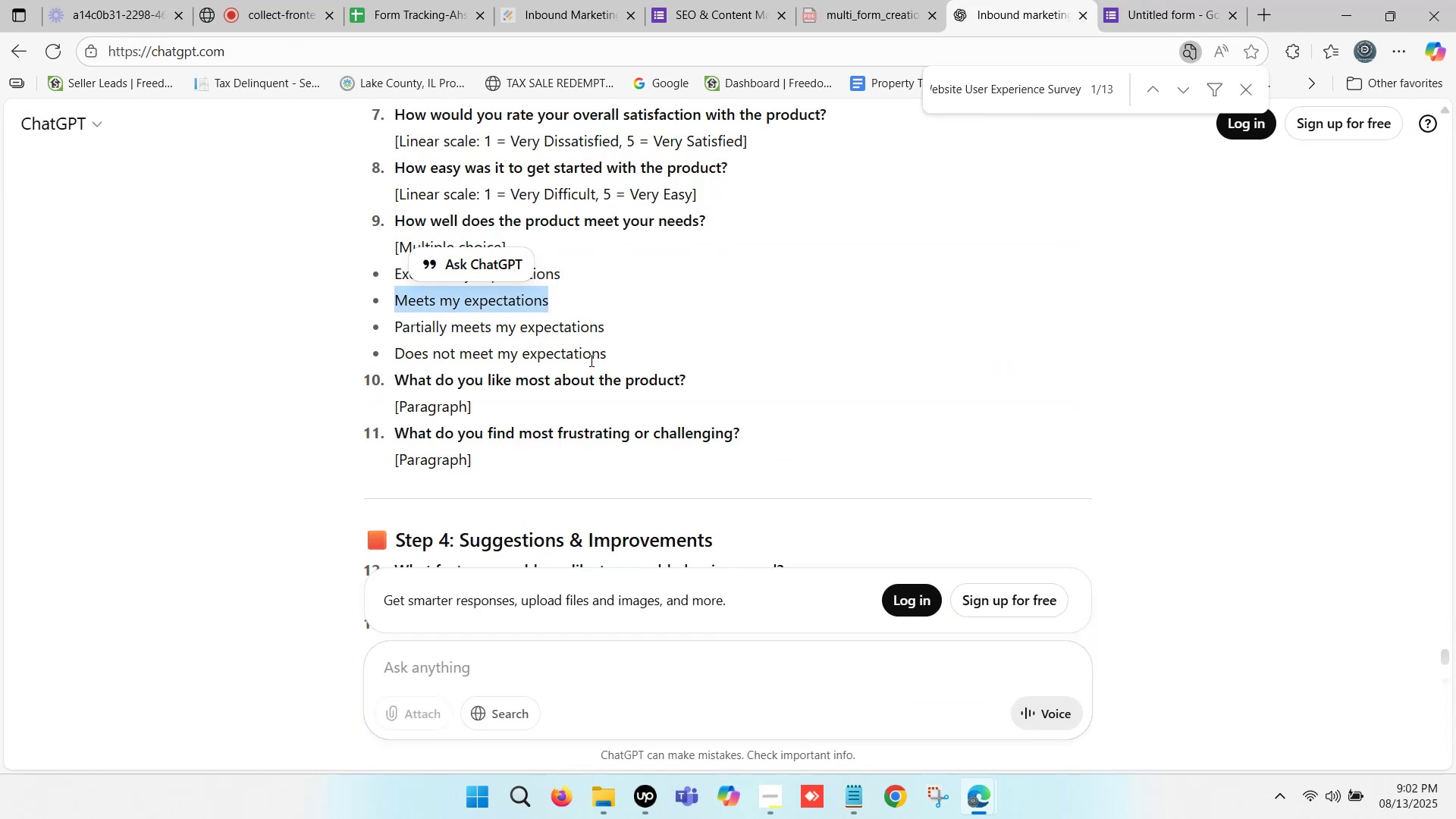 
key(Control+C)
 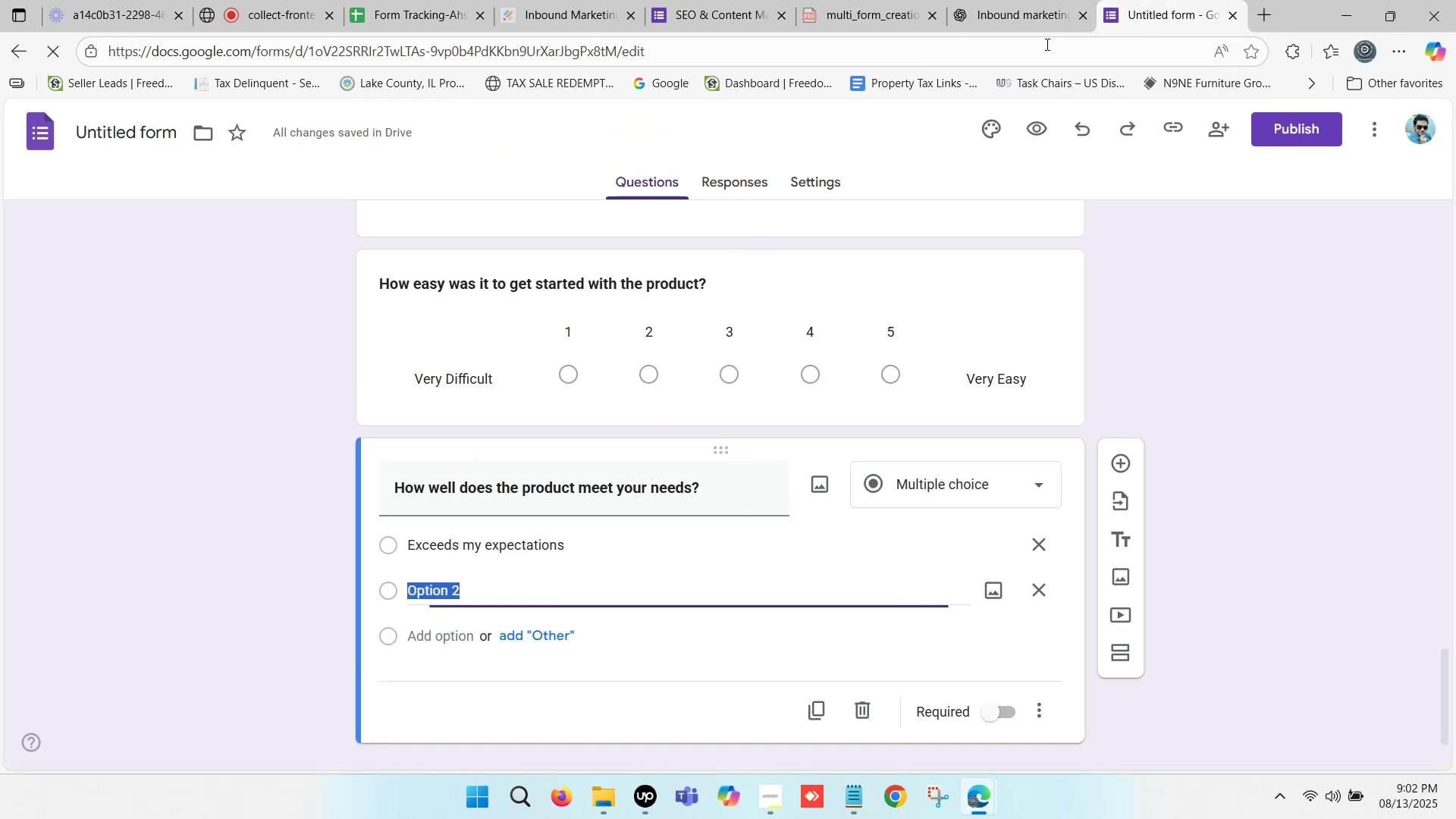 
key(Control+ControlLeft)
 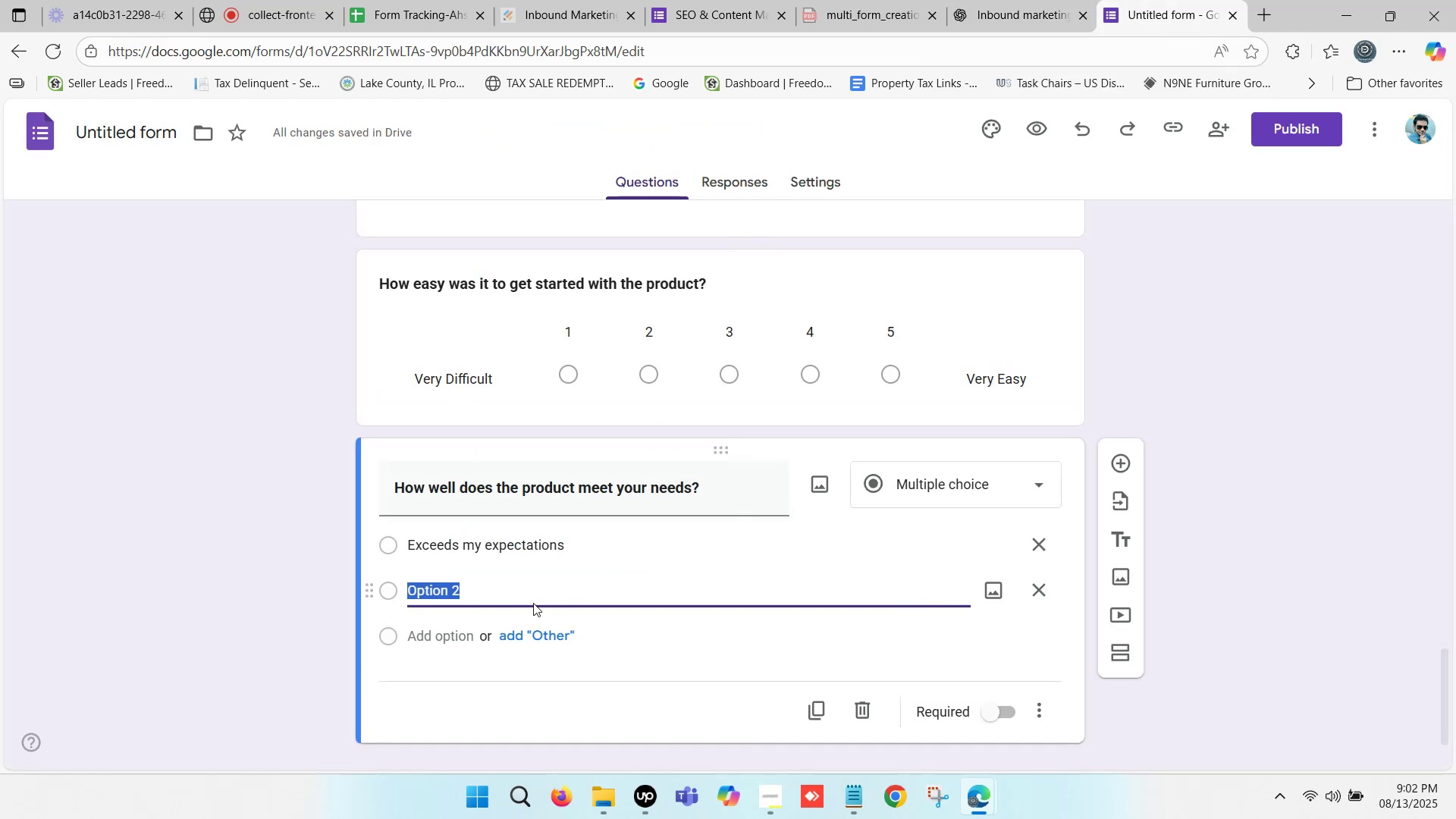 
key(Control+V)
 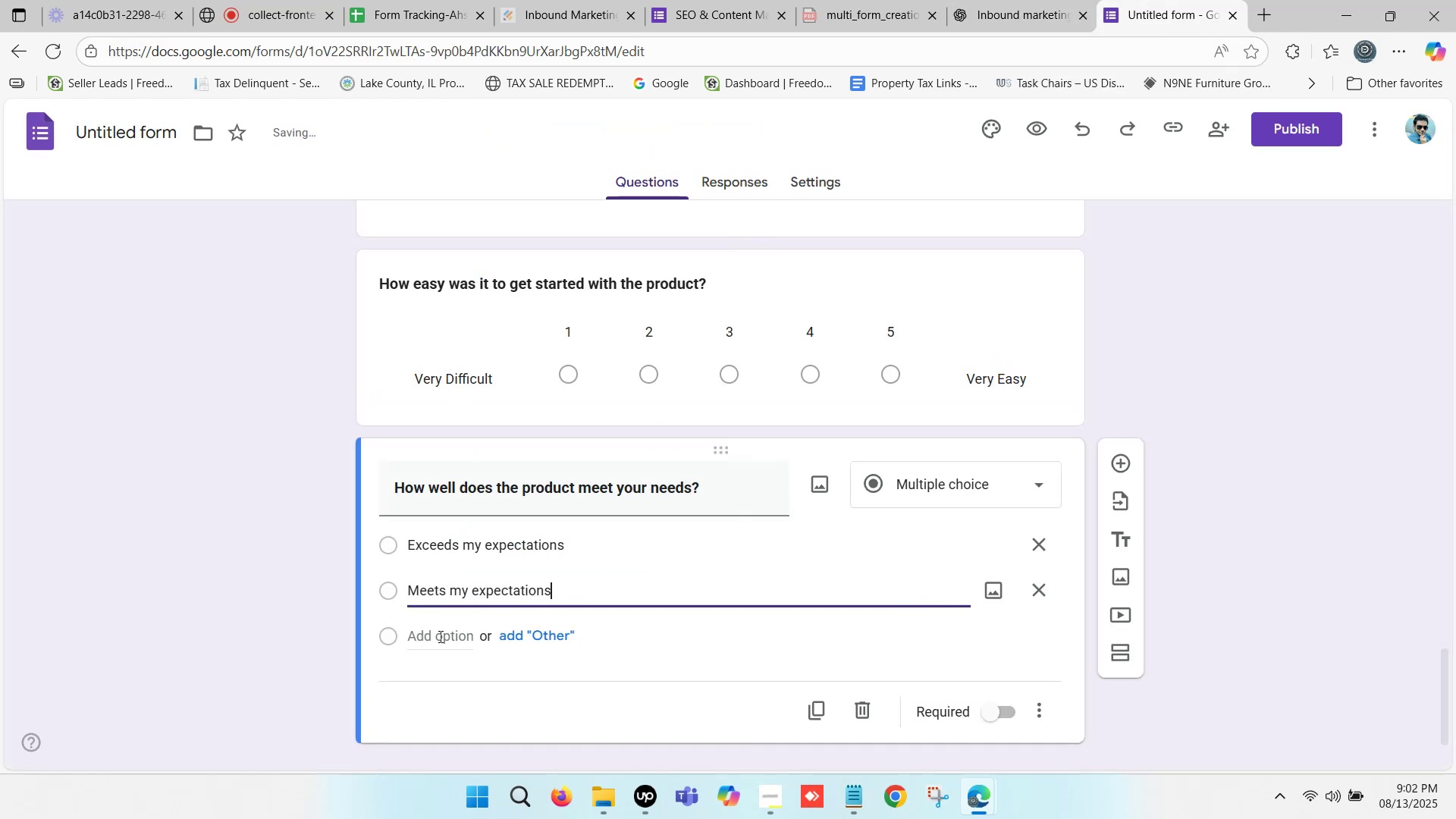 
left_click([435, 637])
 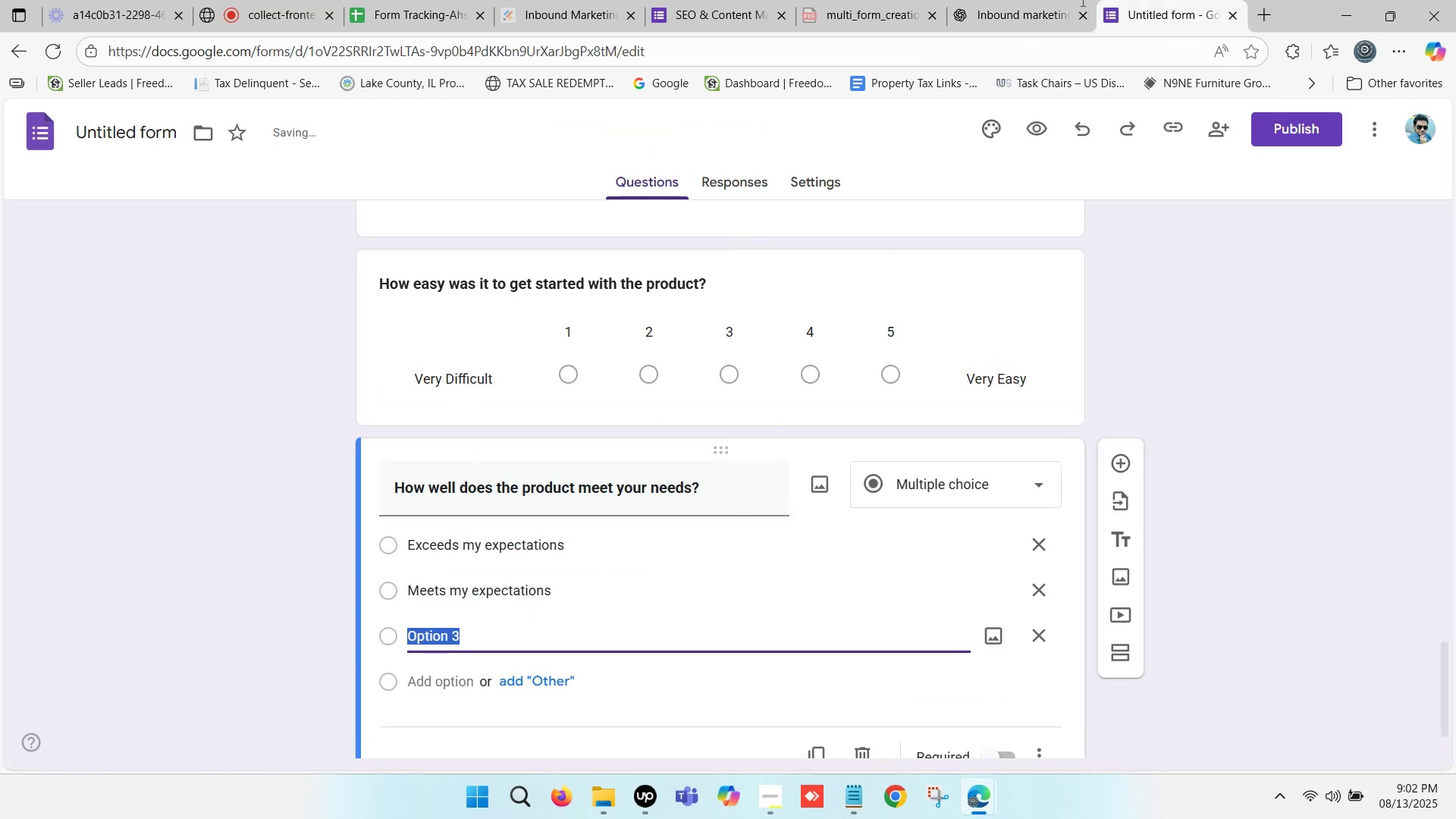 
left_click([1036, 0])
 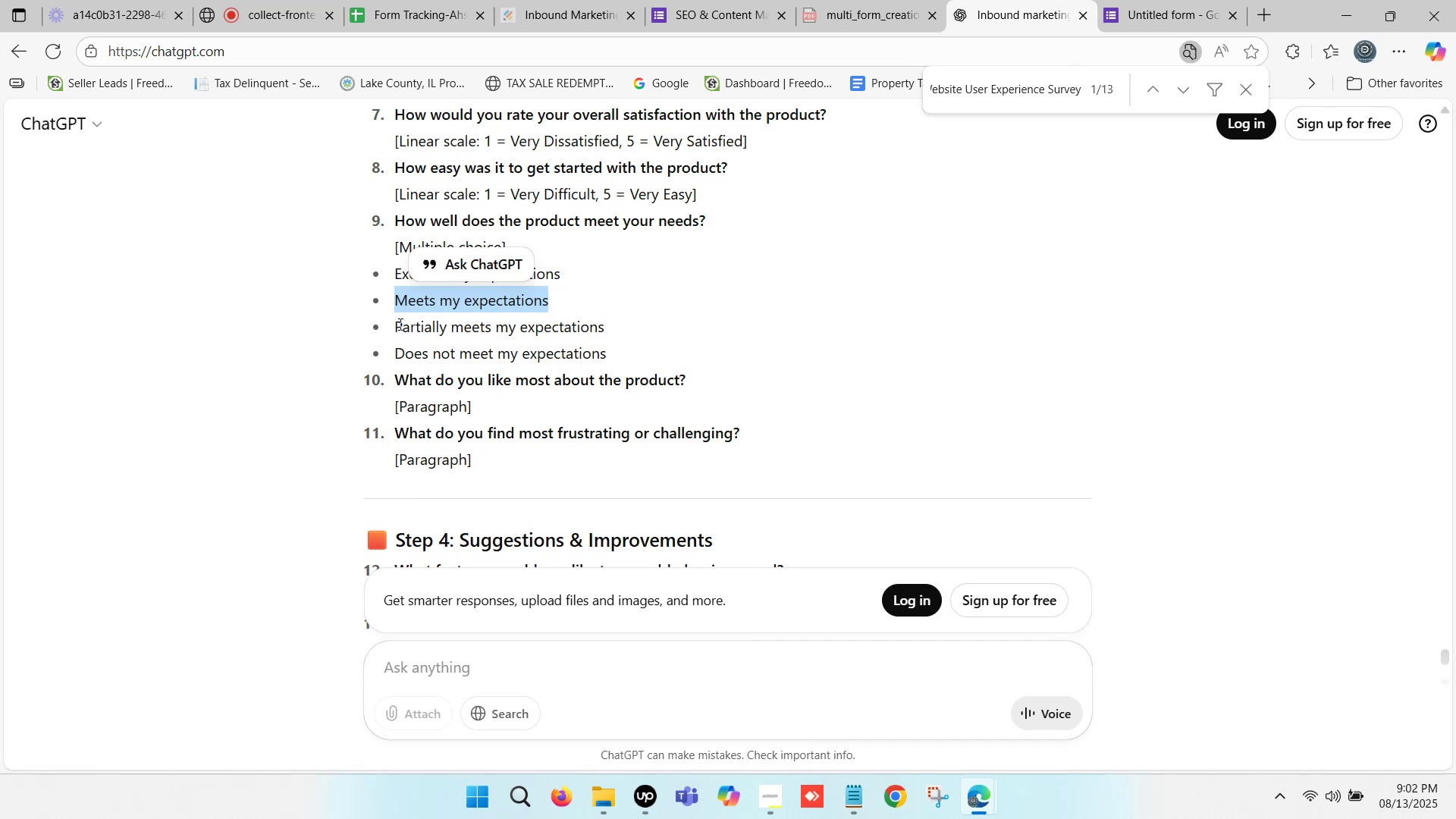 
left_click_drag(start_coordinate=[395, 324], to_coordinate=[604, 333])
 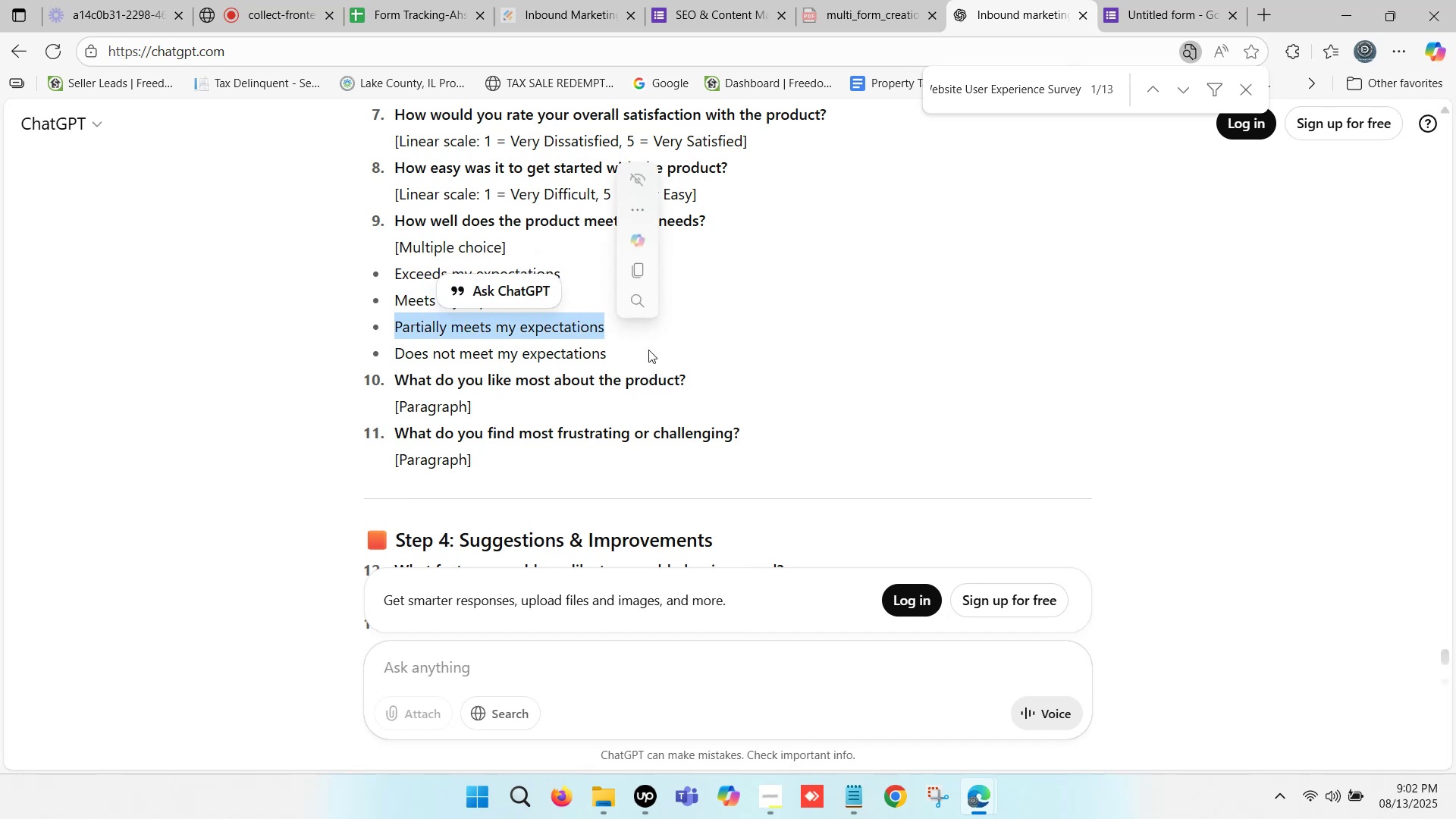 
key(Control+ControlLeft)
 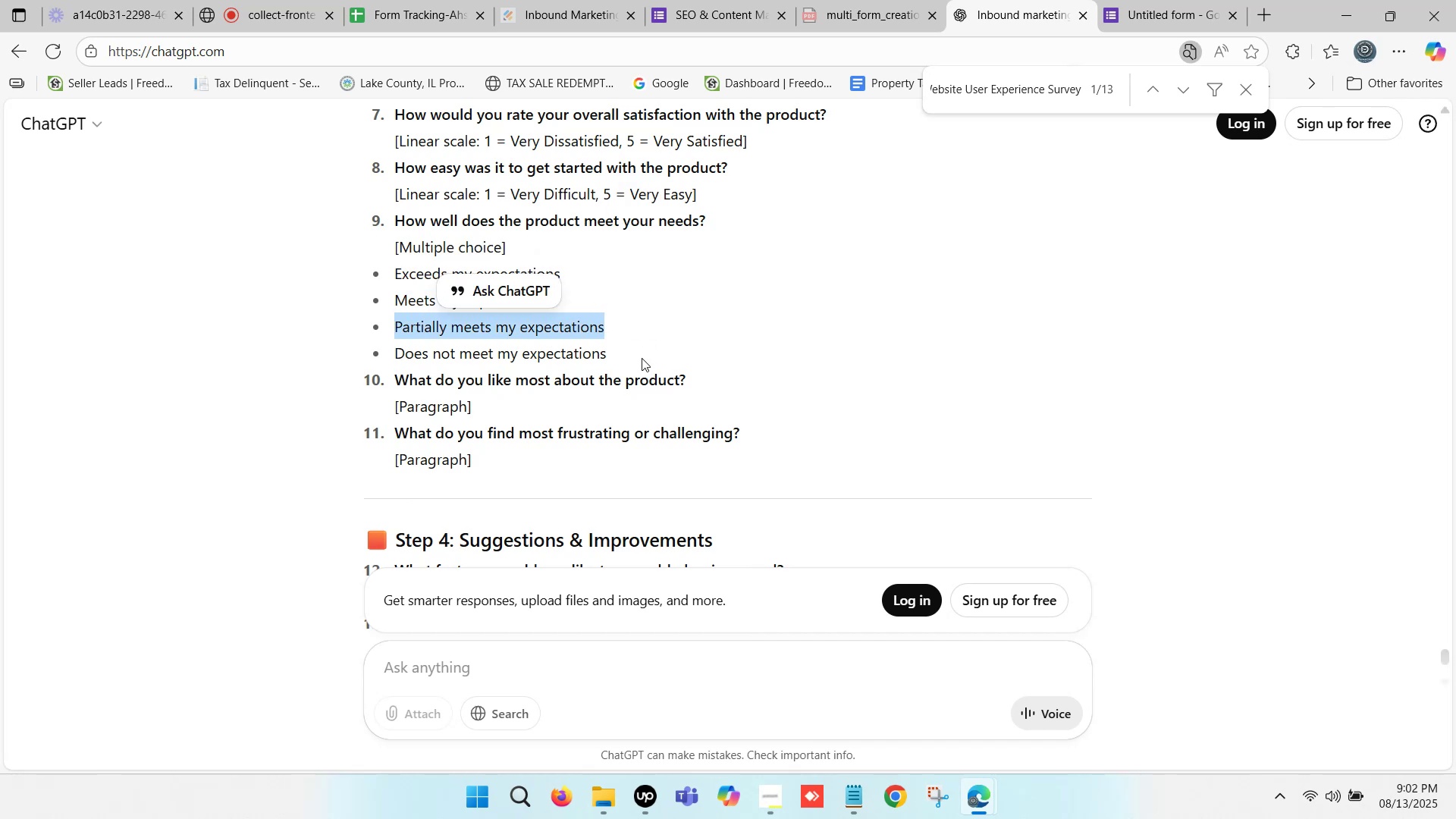 
key(Control+C)
 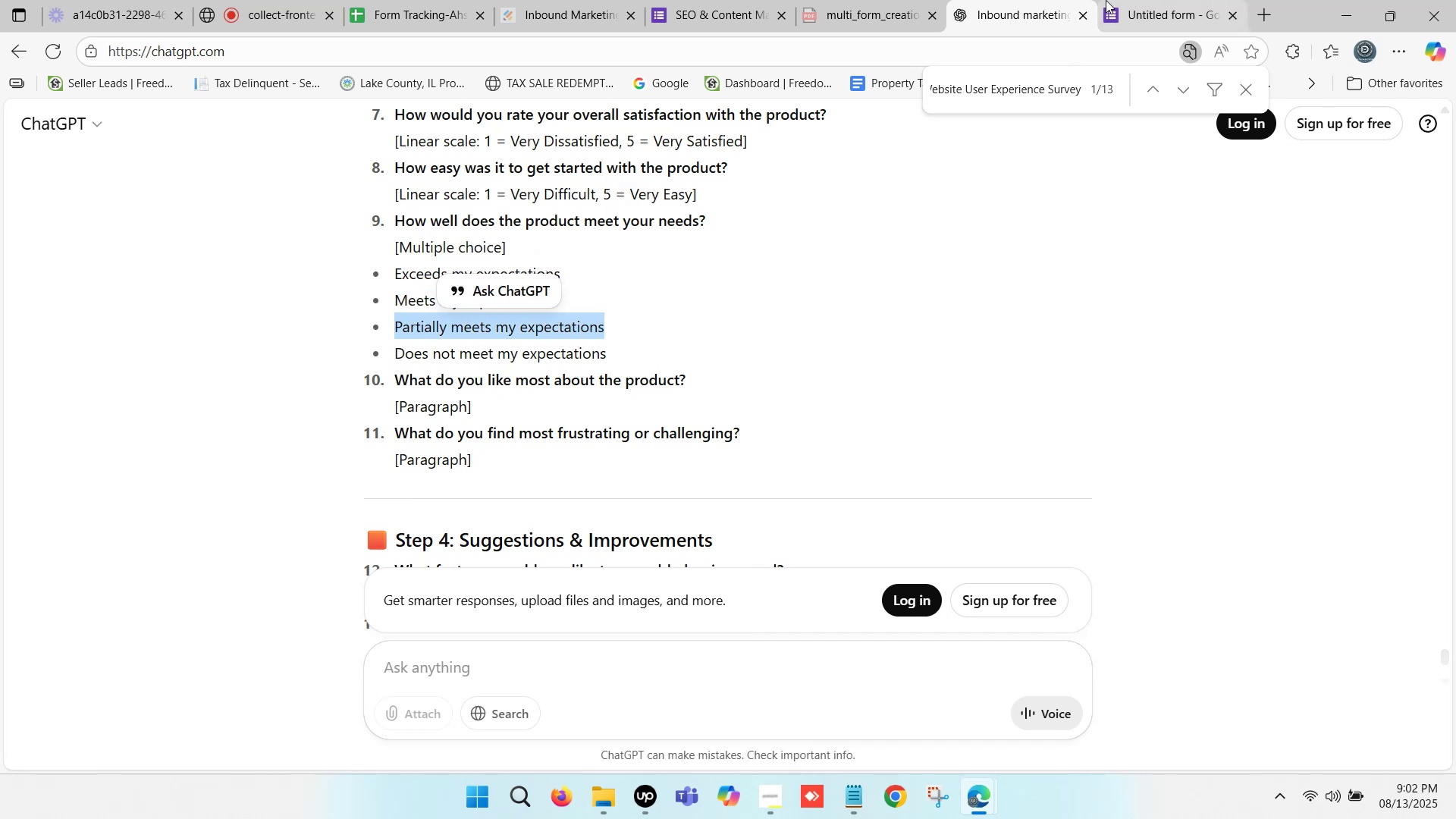 
left_click([1106, 0])
 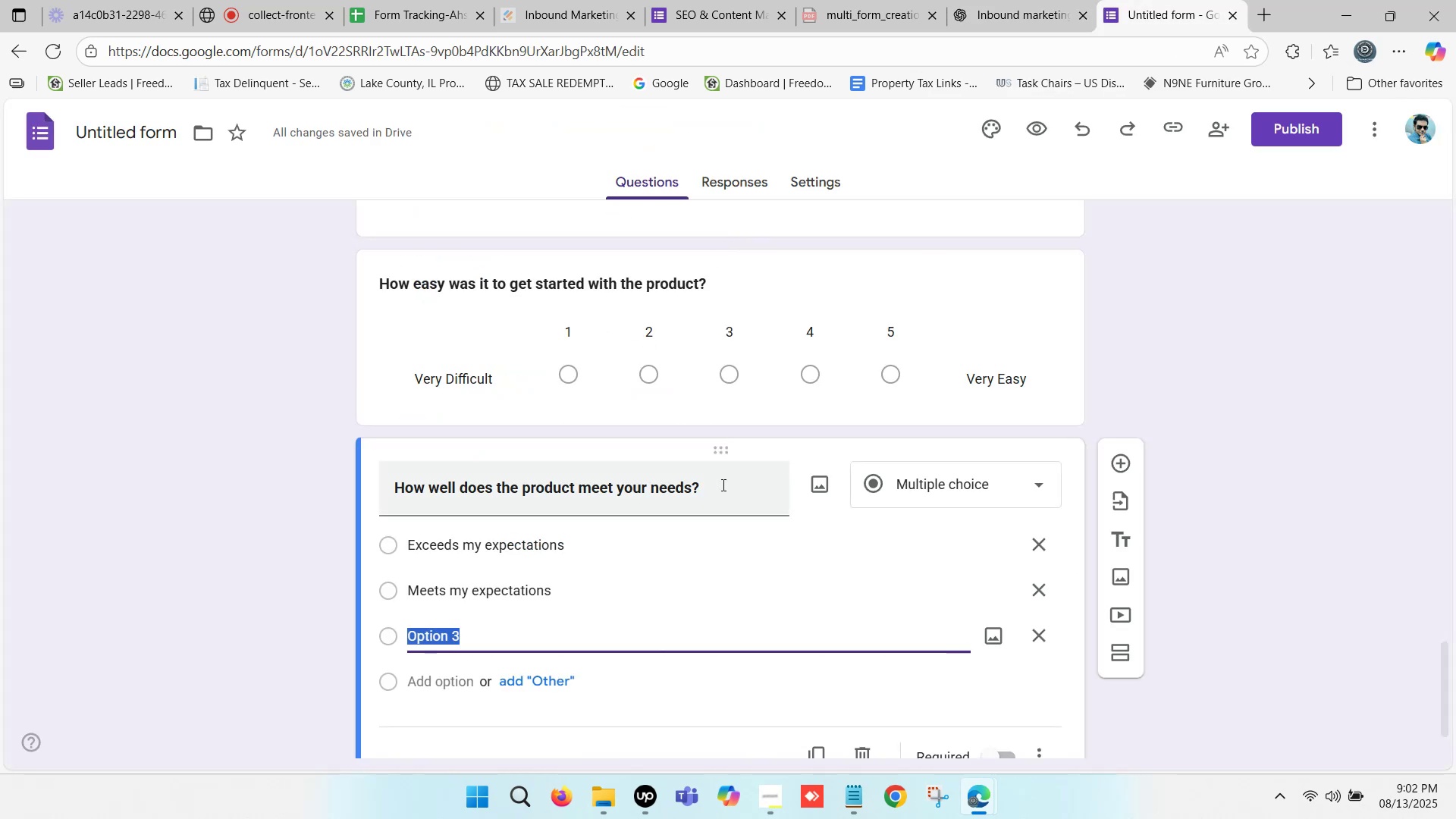 
key(Control+ControlLeft)
 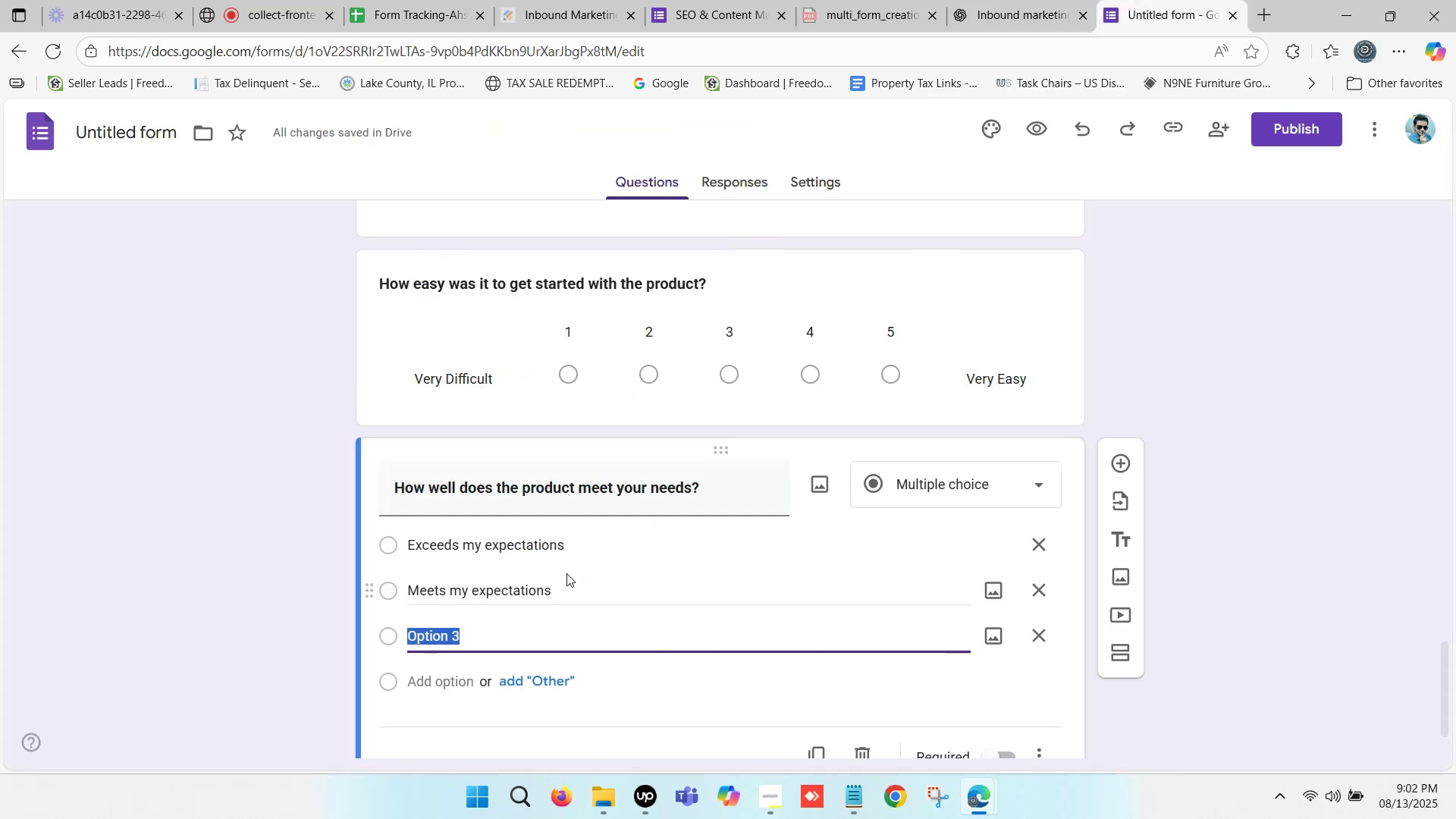 
key(Control+V)
 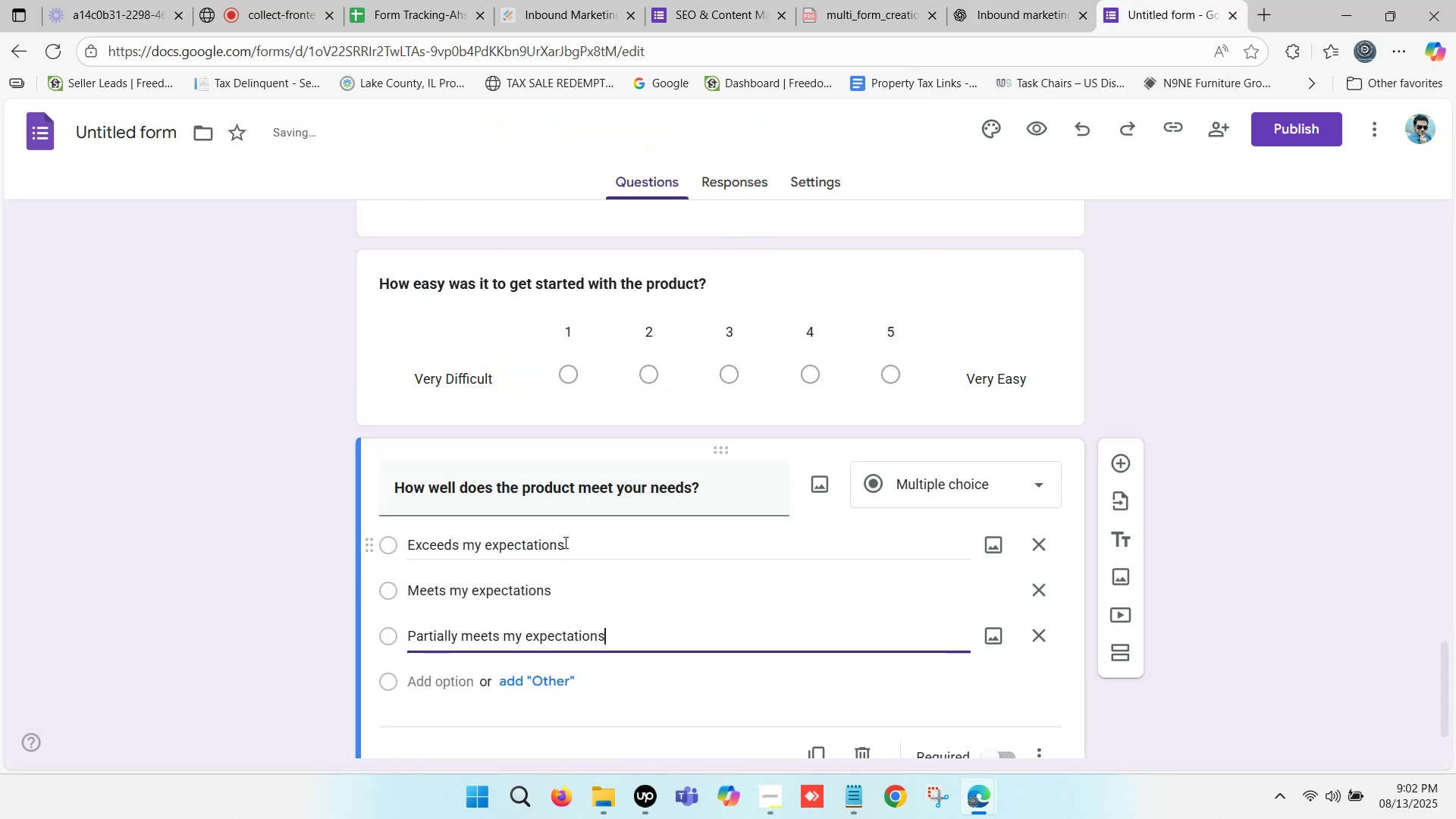 
scroll: coordinate [561, 539], scroll_direction: down, amount: 1.0
 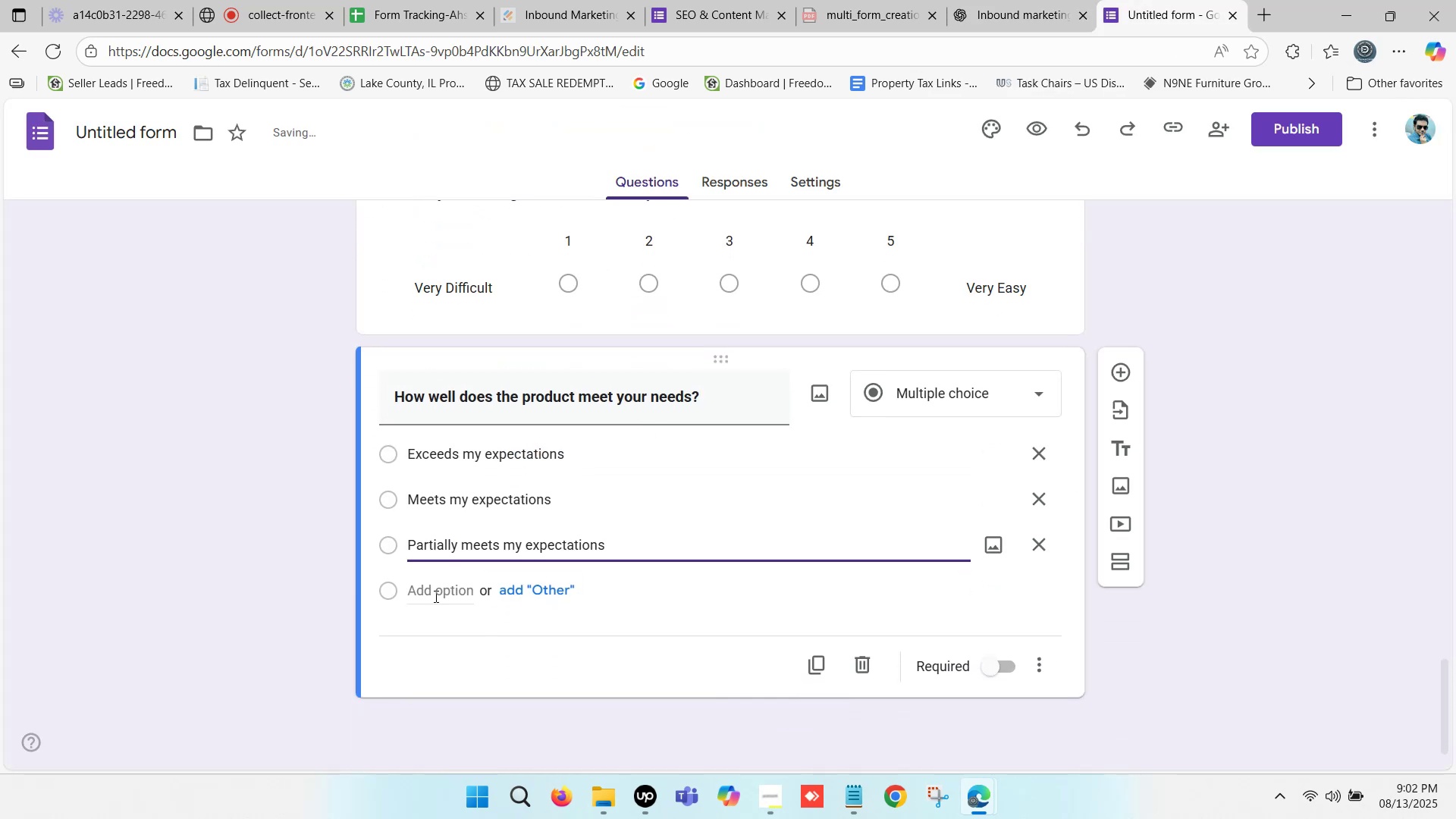 
left_click([434, 593])
 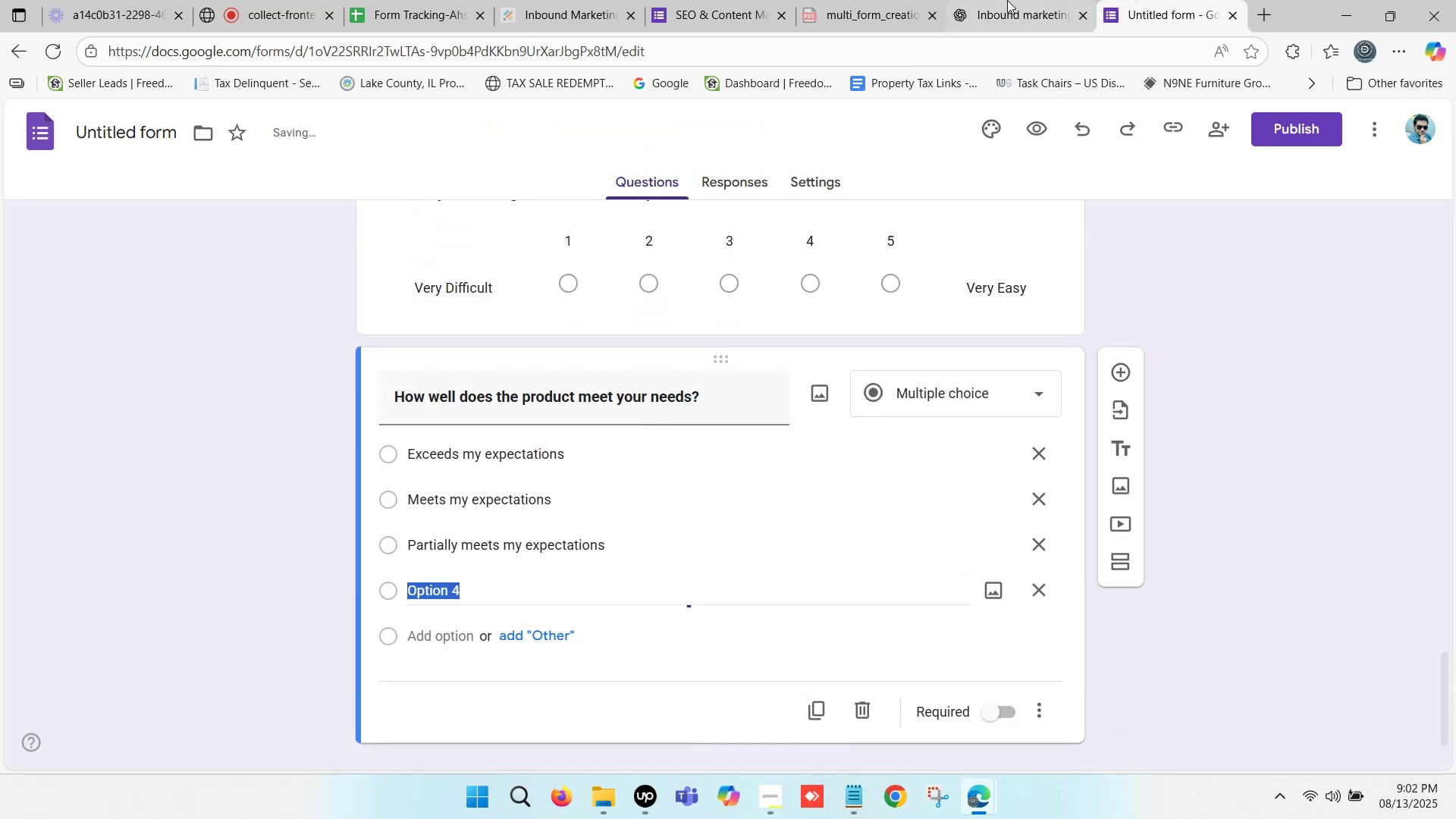 
left_click([1007, 0])
 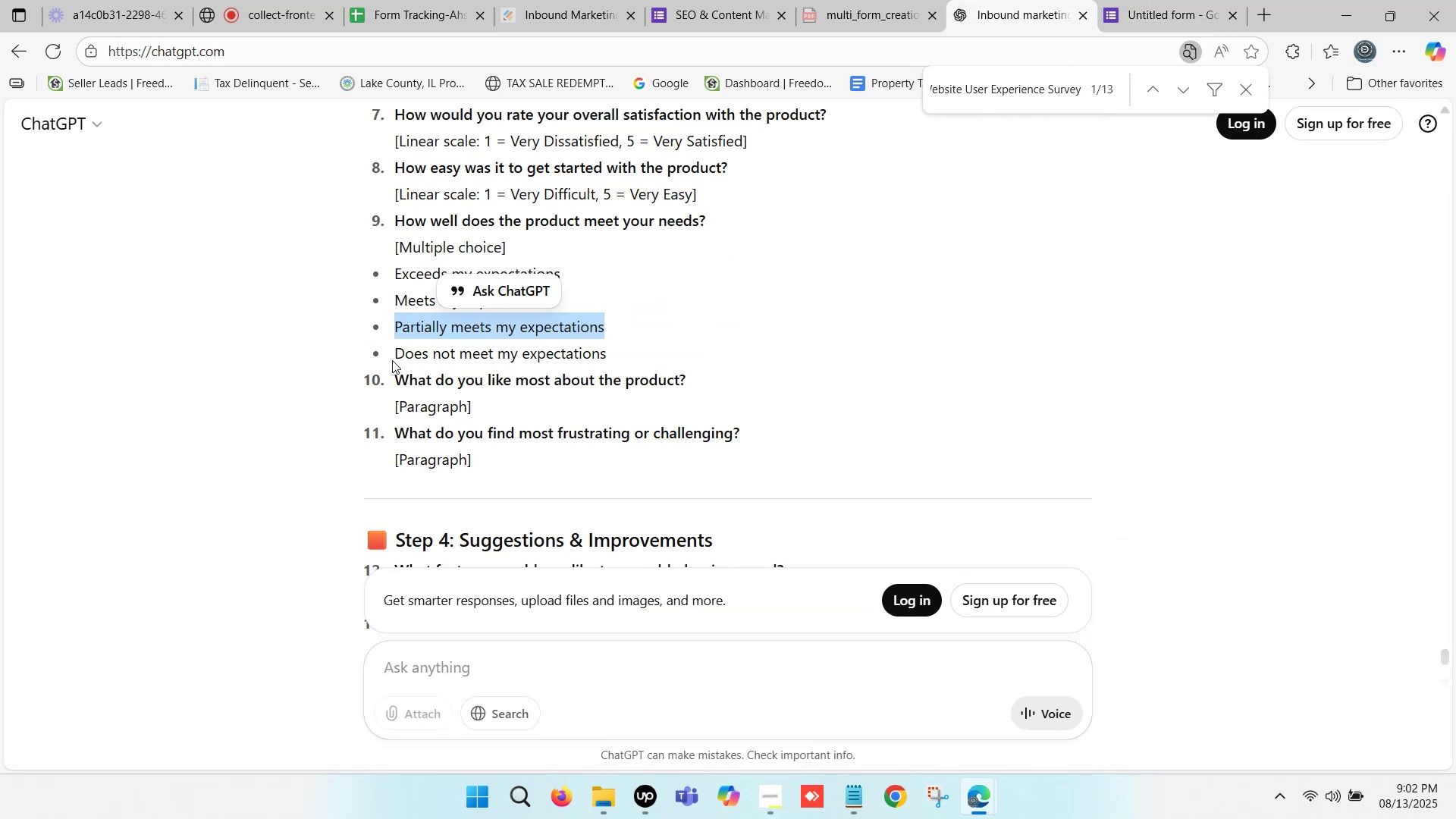 
left_click_drag(start_coordinate=[394, 352], to_coordinate=[607, 353])
 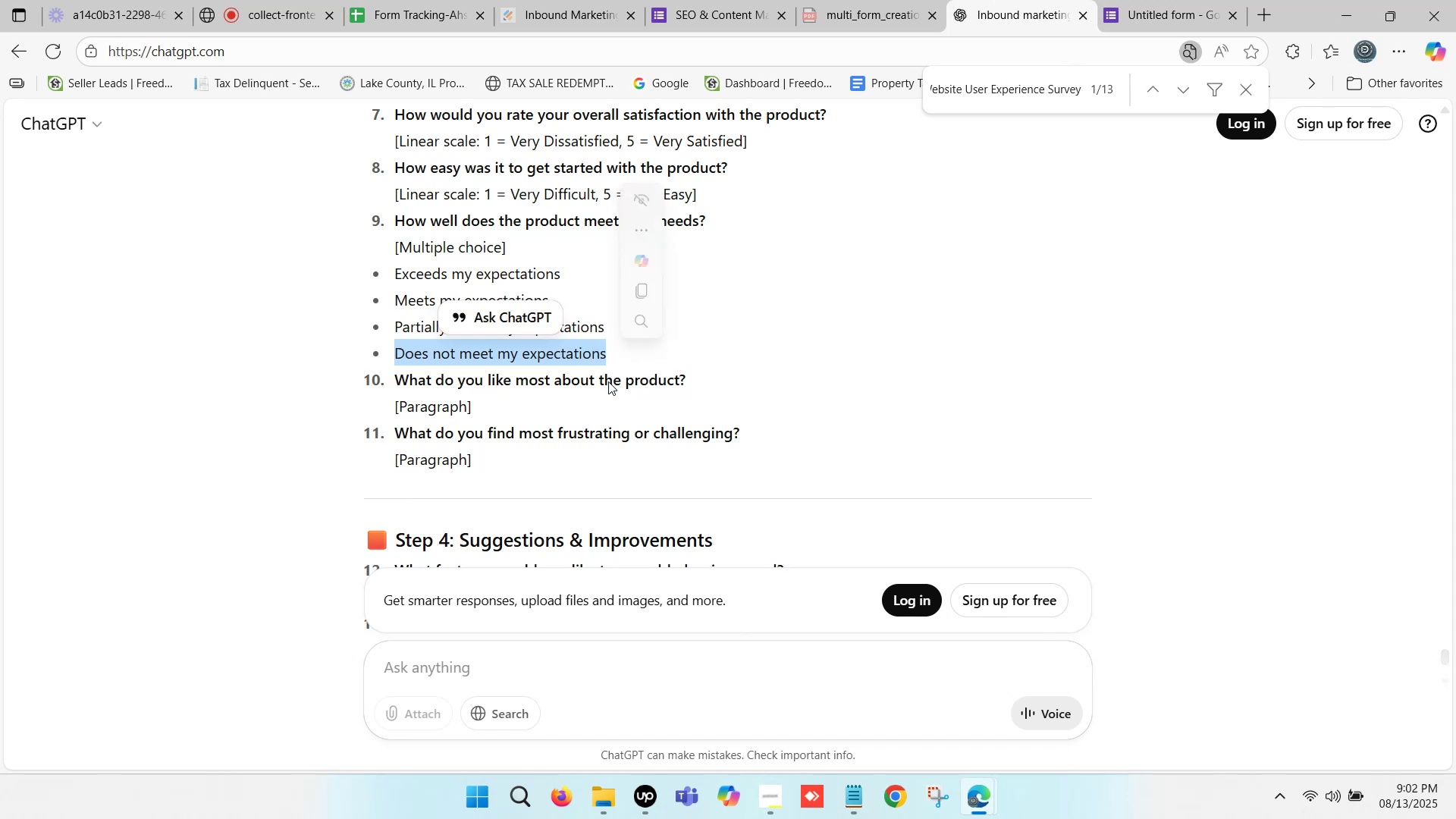 
key(Control+ControlLeft)
 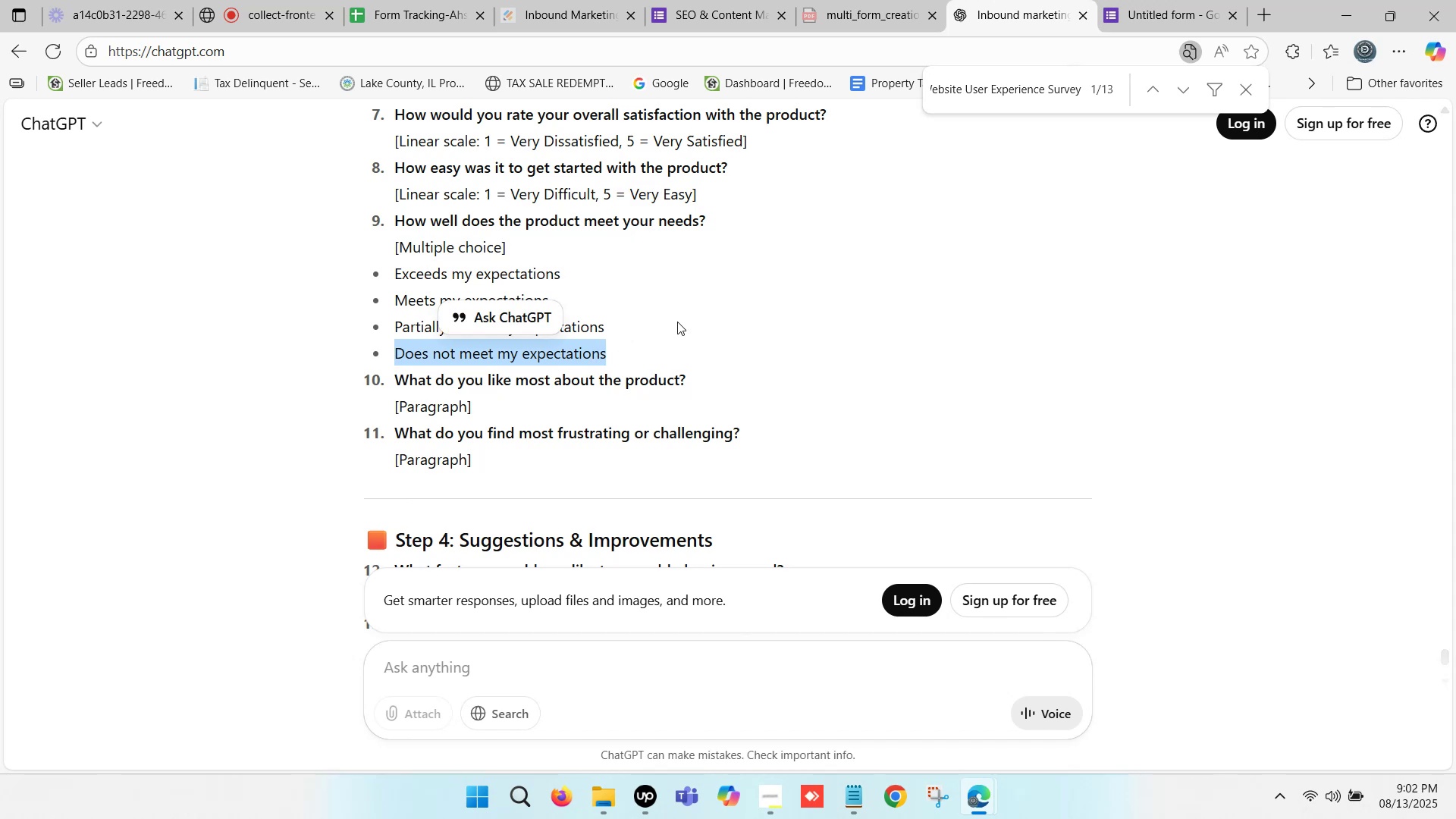 
key(Control+C)
 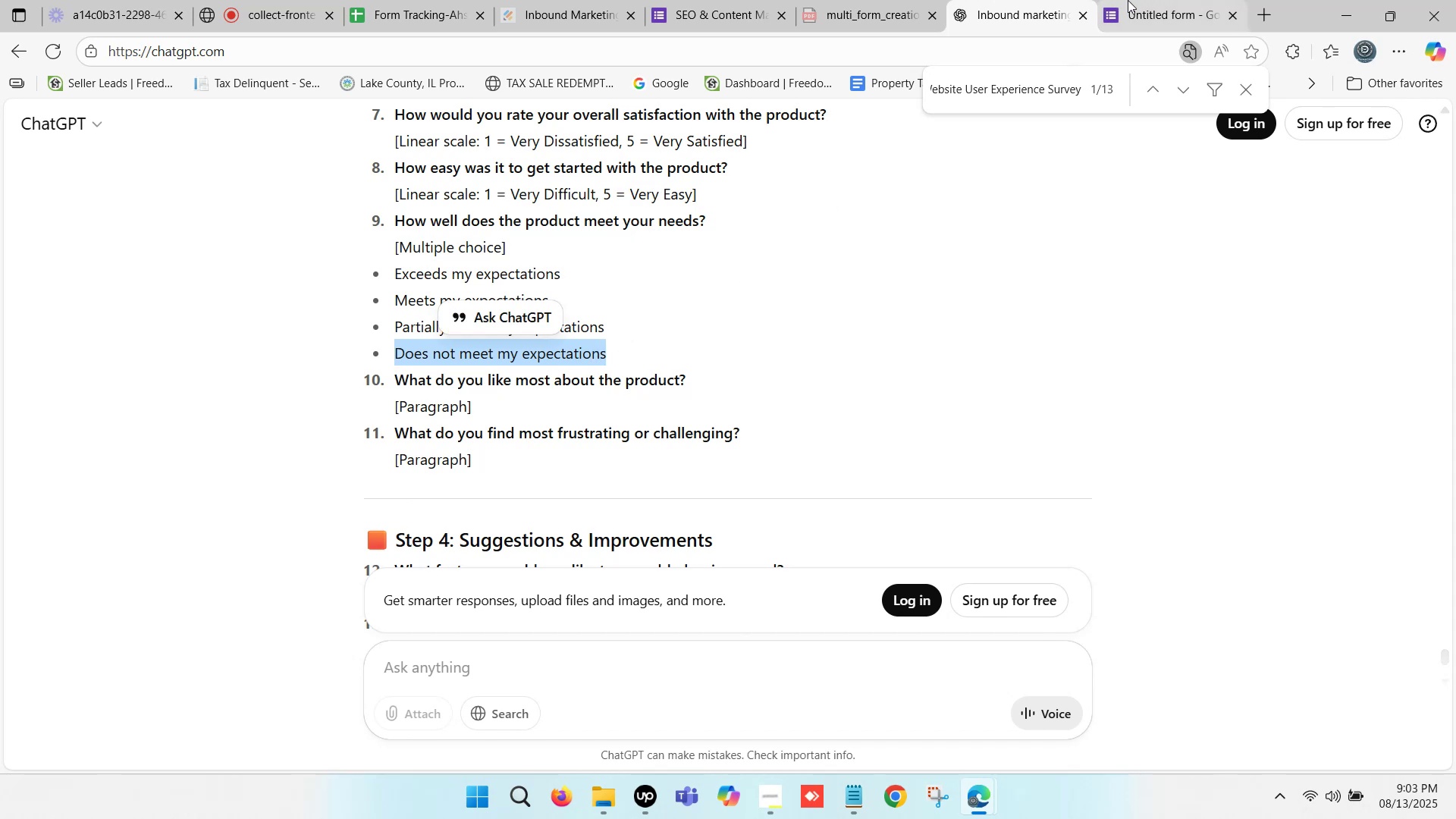 
left_click([1128, 0])
 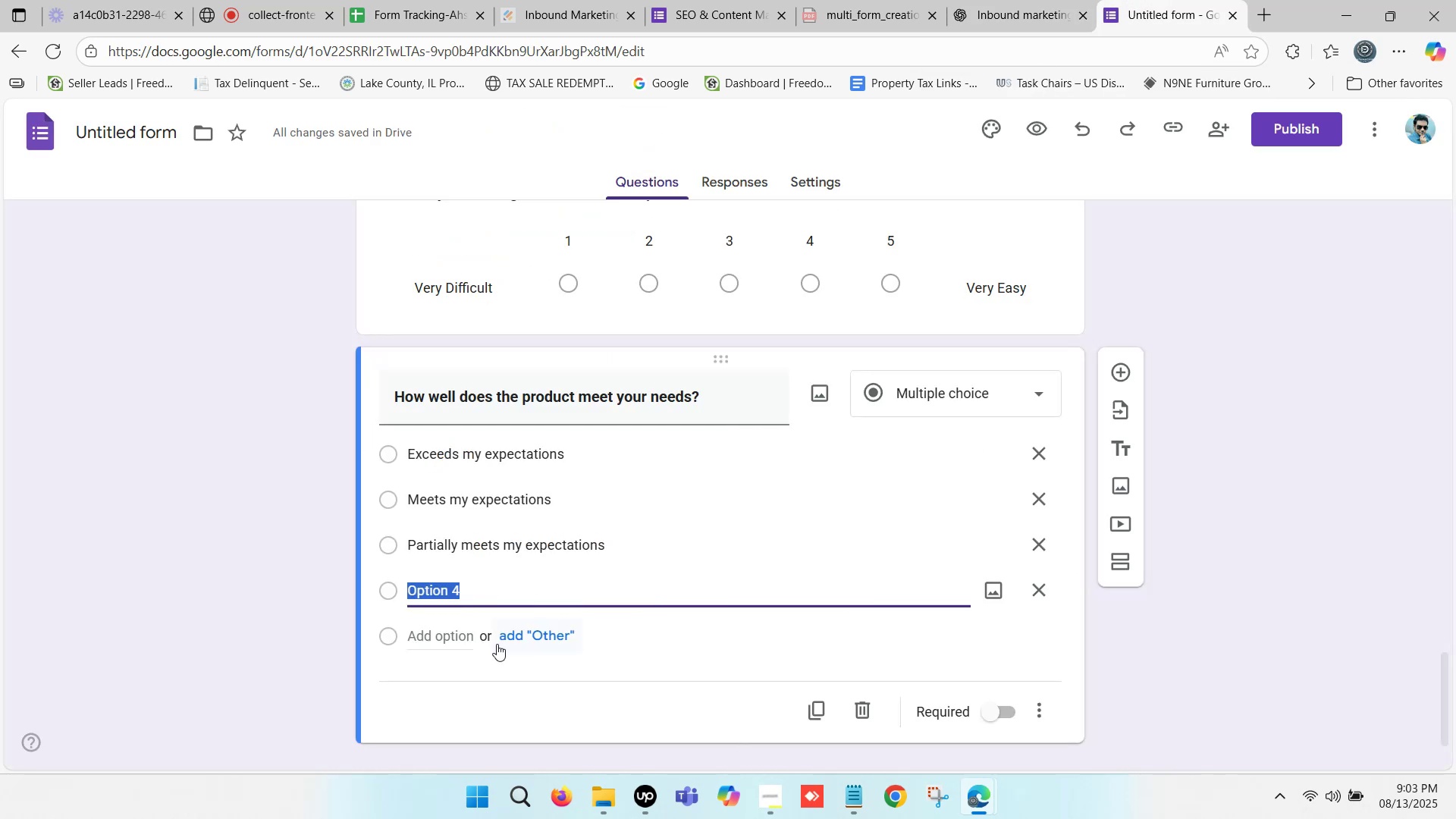 
key(Control+ControlLeft)
 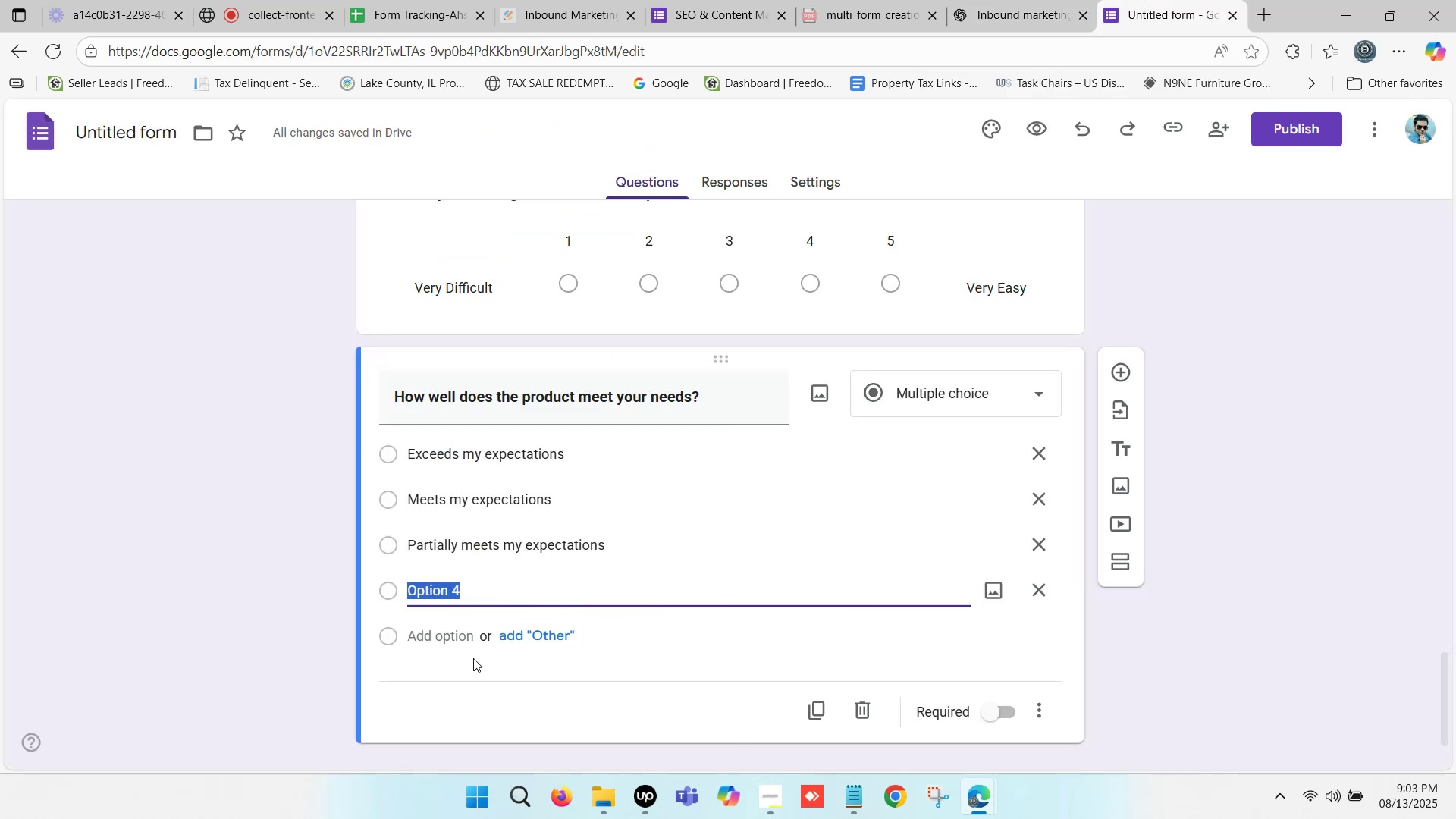 
key(Control+V)
 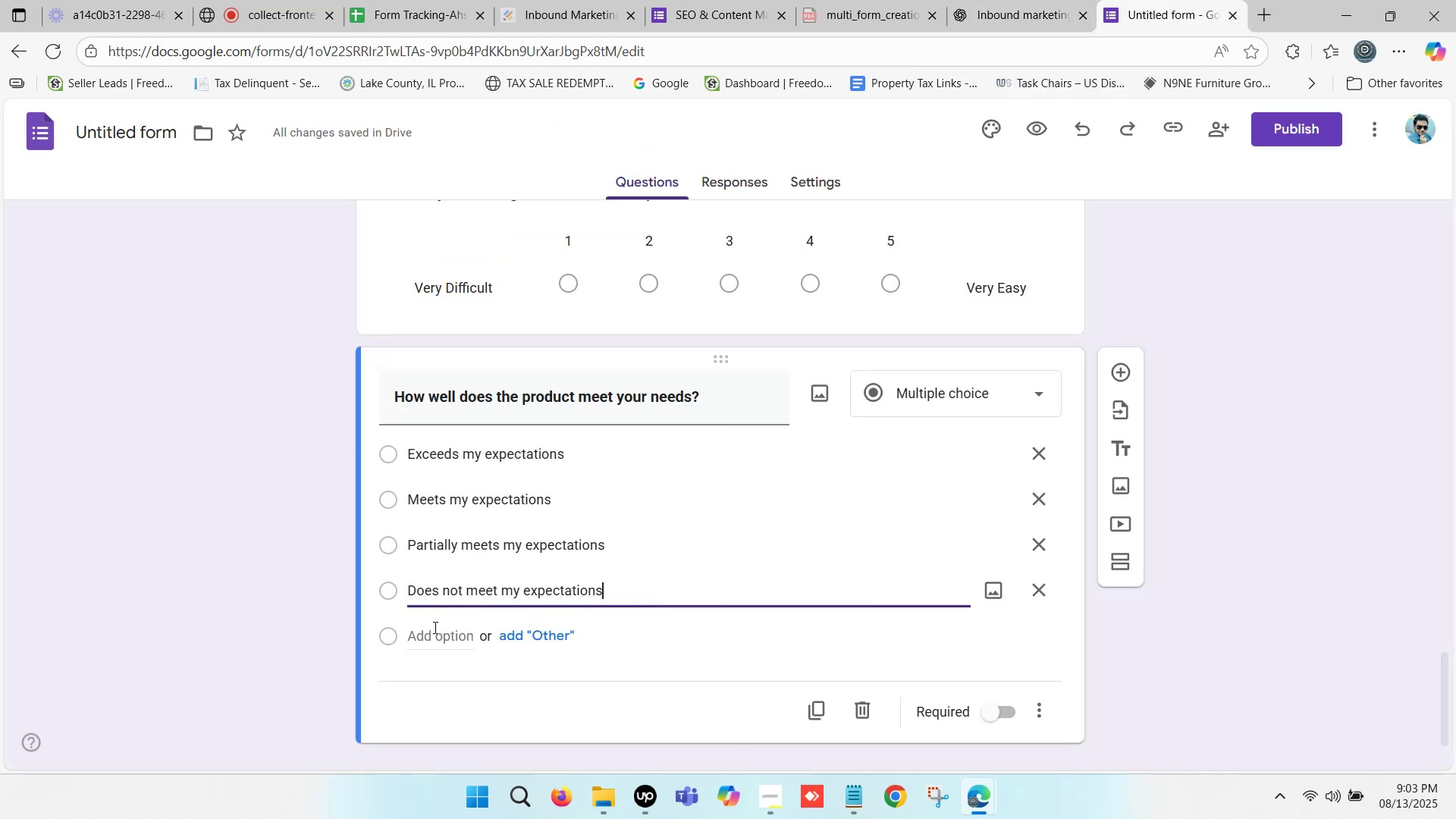 
left_click([1008, 0])
 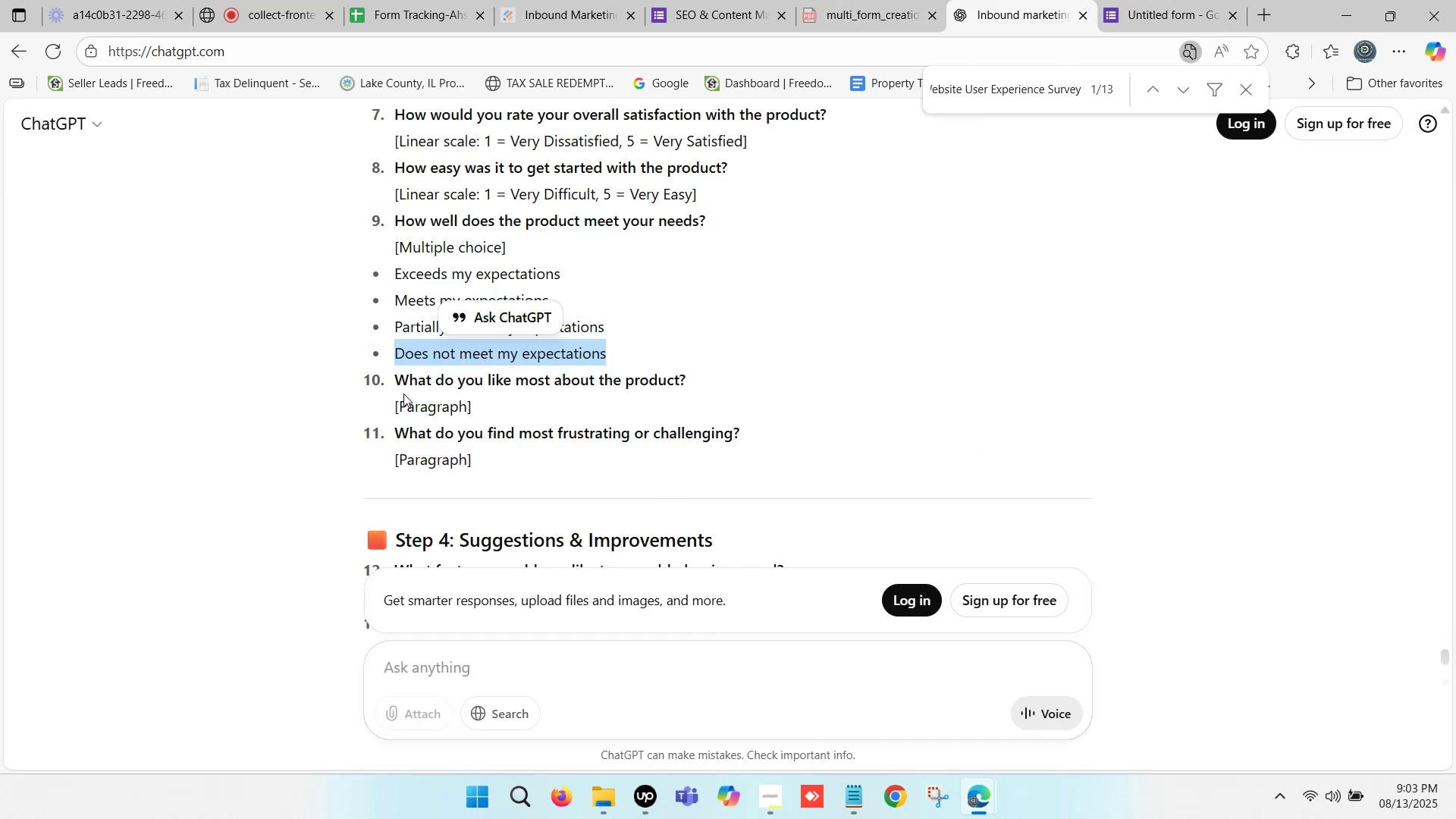 
left_click_drag(start_coordinate=[394, 376], to_coordinate=[687, 373])
 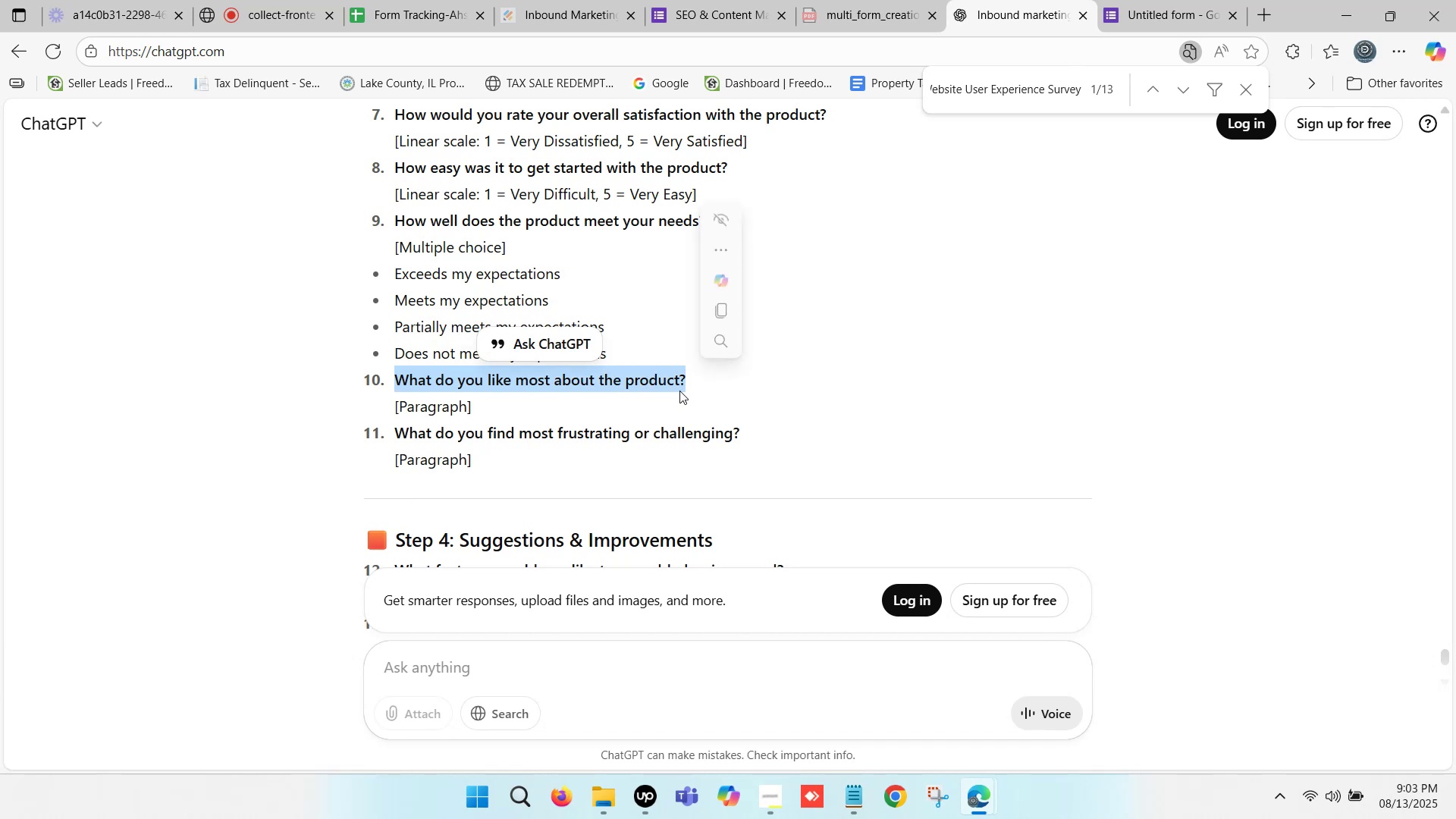 
key(Control+C)
 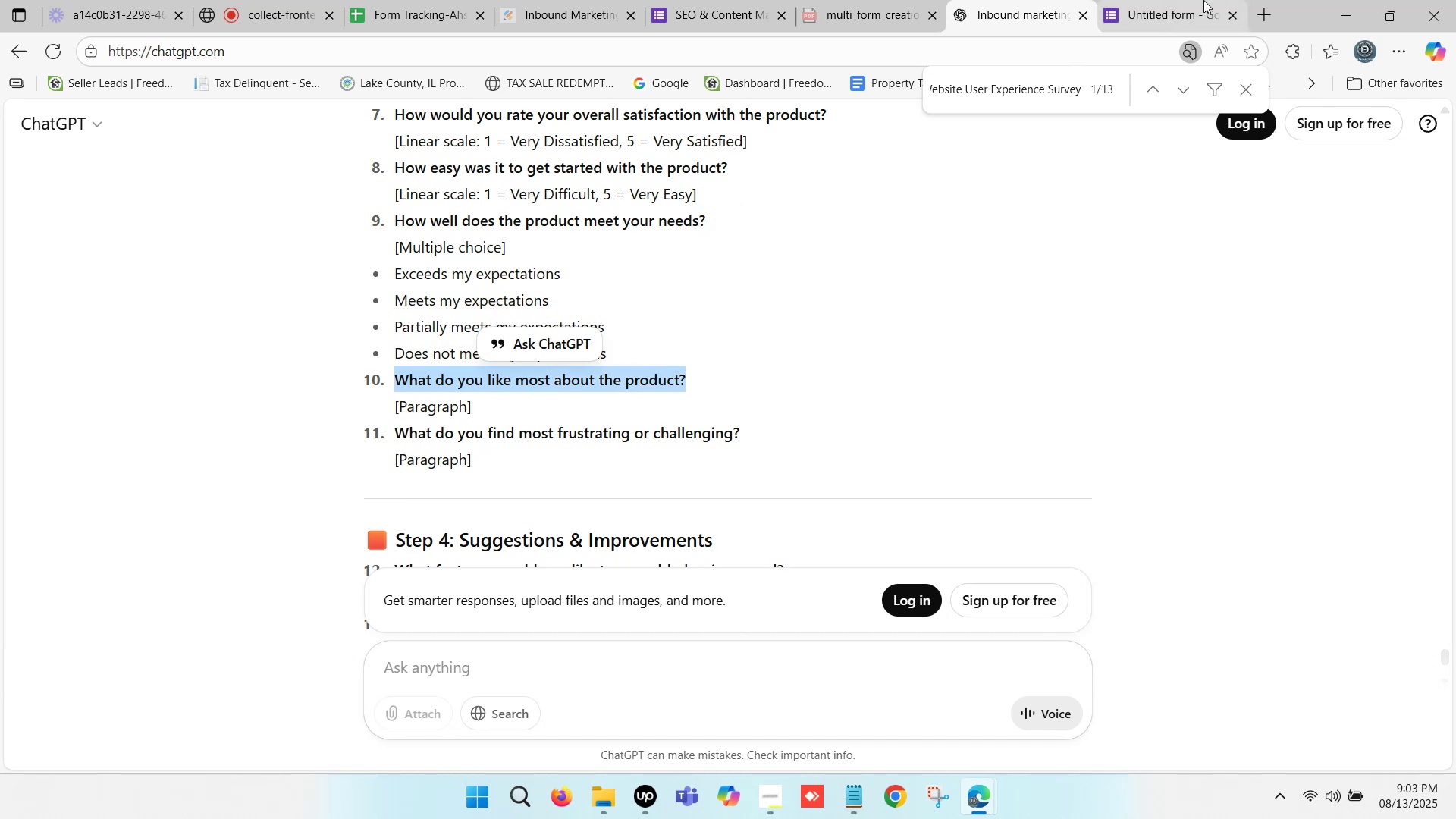 
left_click([1202, 0])
 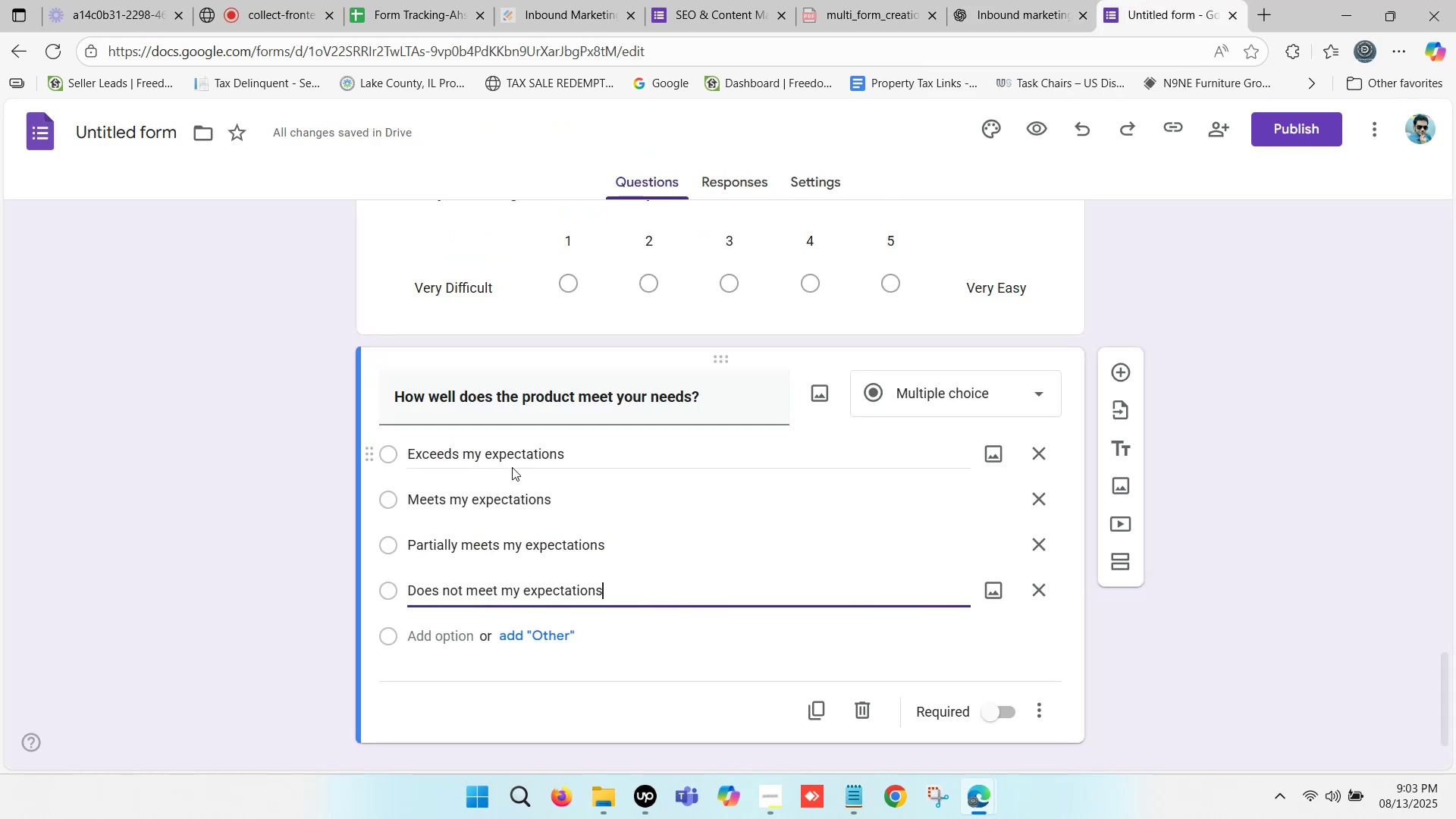 
scroll: coordinate [501, 470], scroll_direction: down, amount: 1.0
 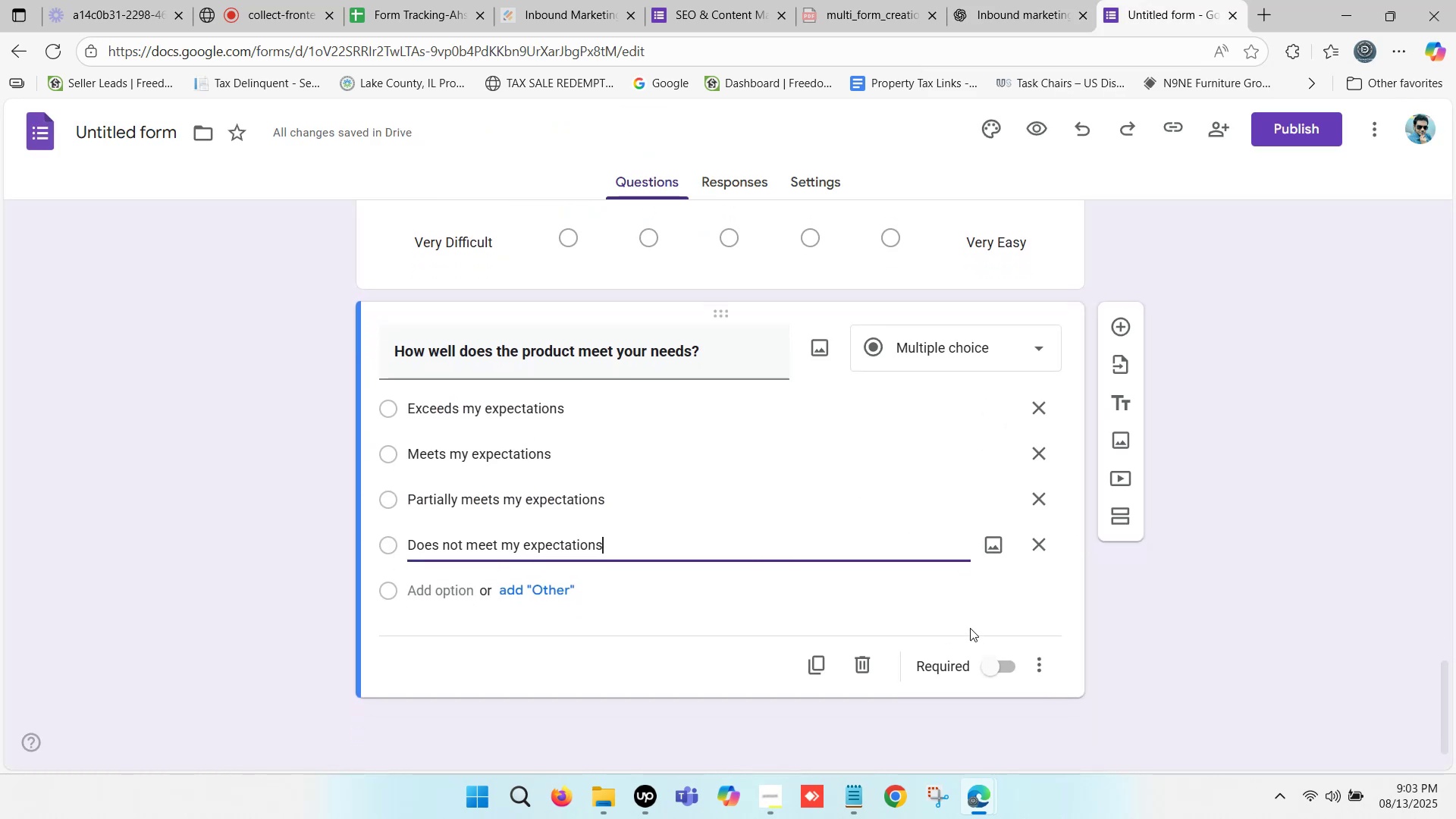 
left_click([1119, 331])
 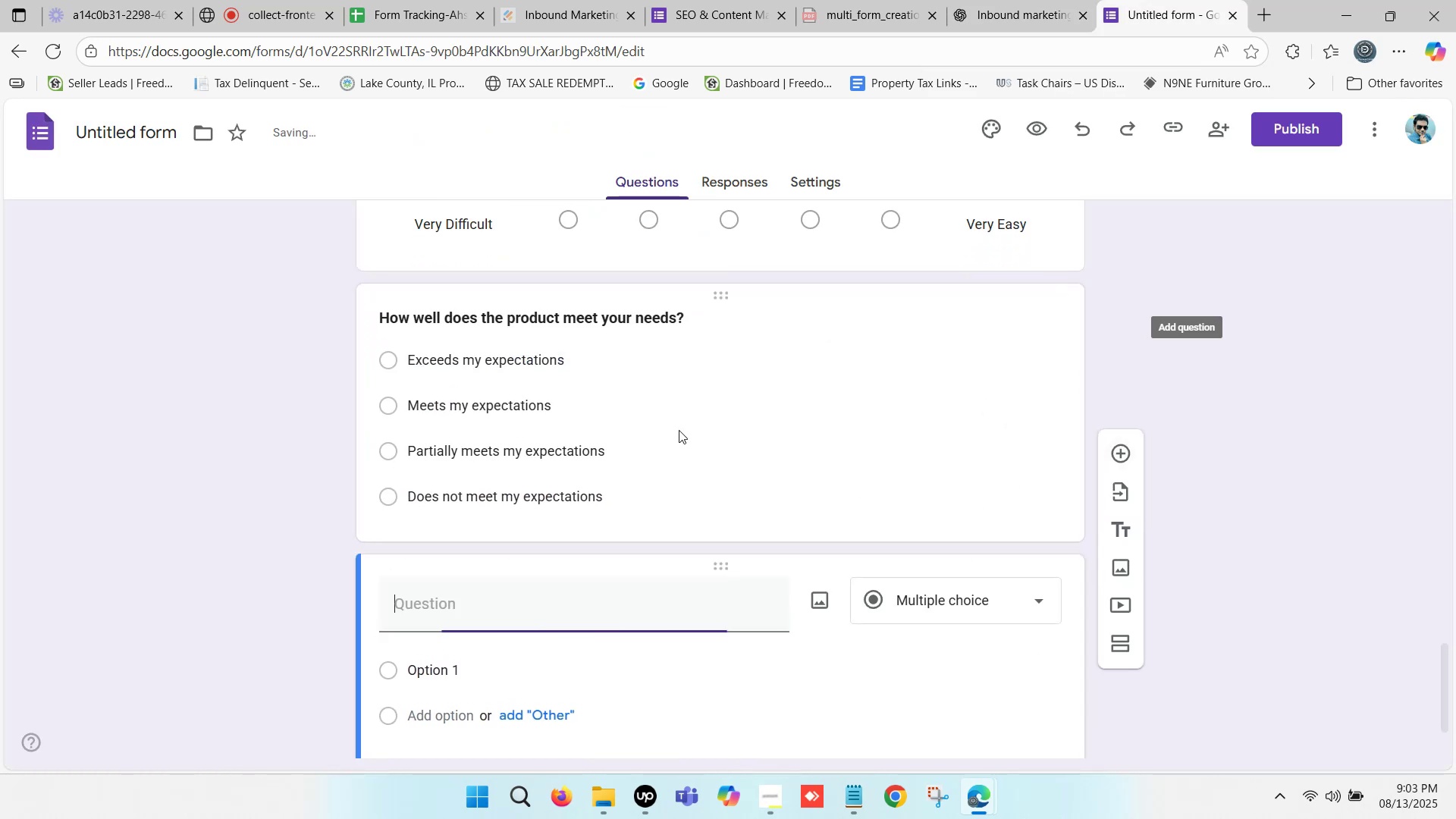 
scroll: coordinate [671, 436], scroll_direction: down, amount: 2.0
 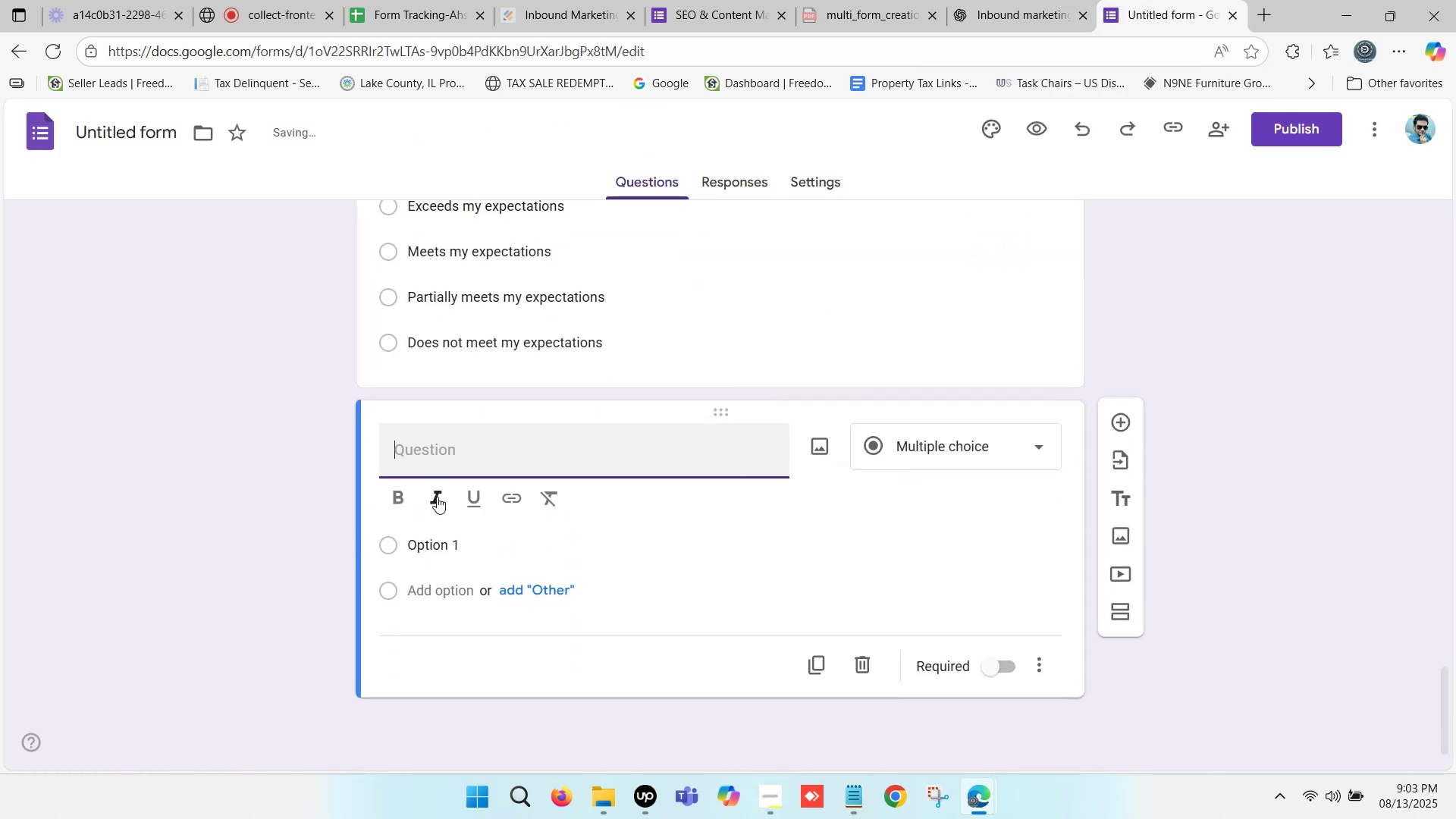 
key(Control+ControlLeft)
 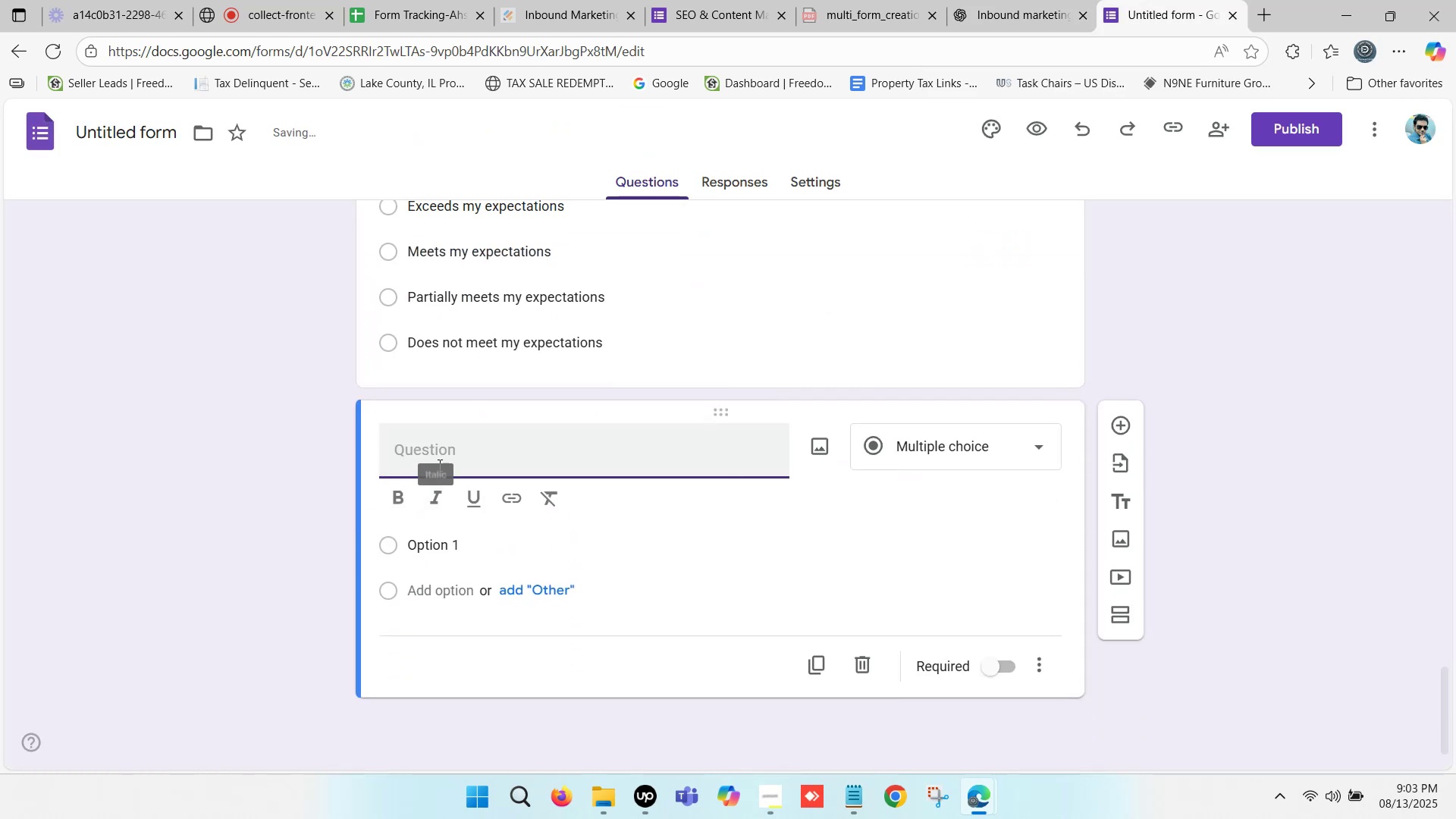 
key(Control+V)
 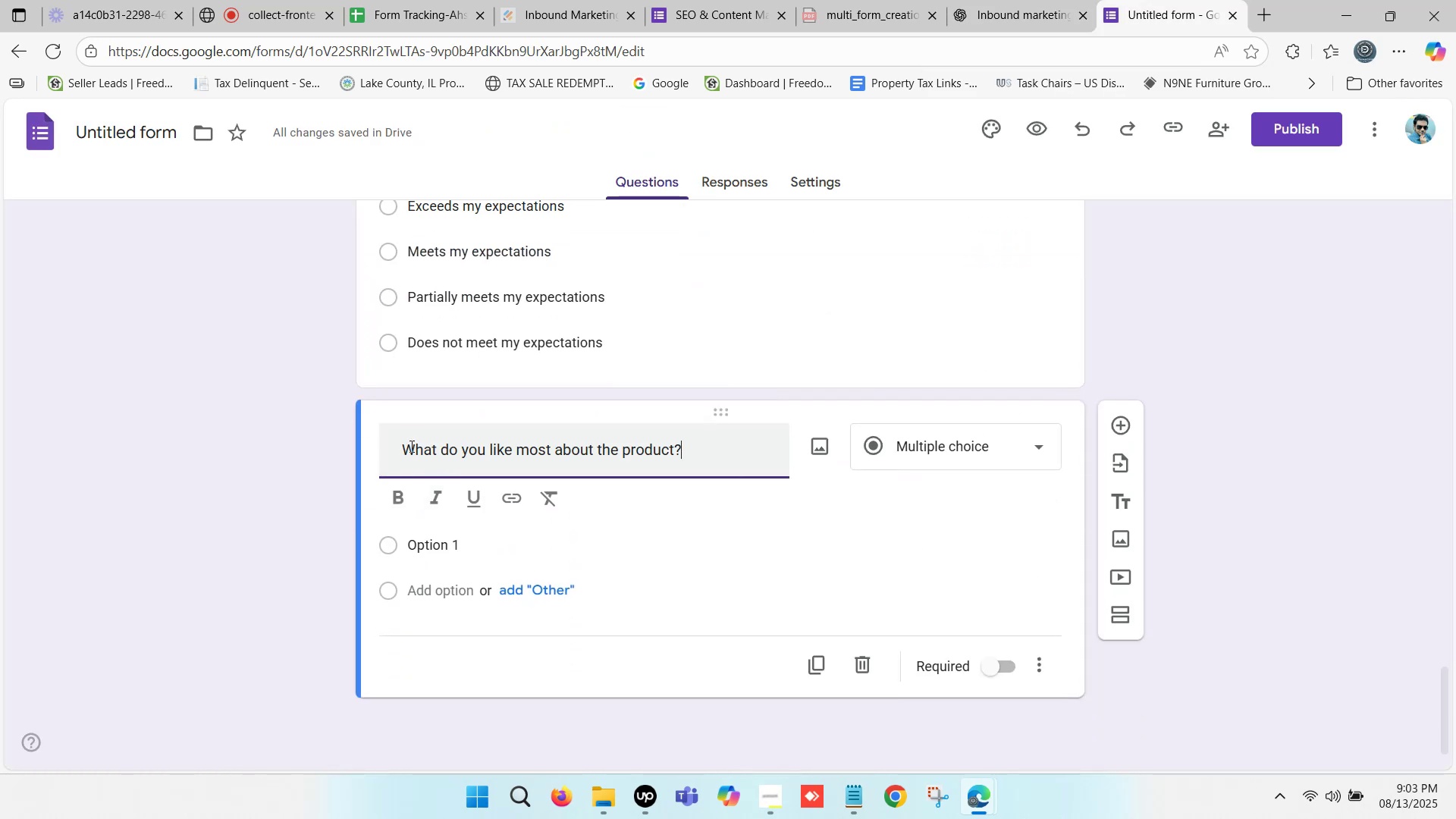 
left_click_drag(start_coordinate=[409, 445], to_coordinate=[371, 449])
 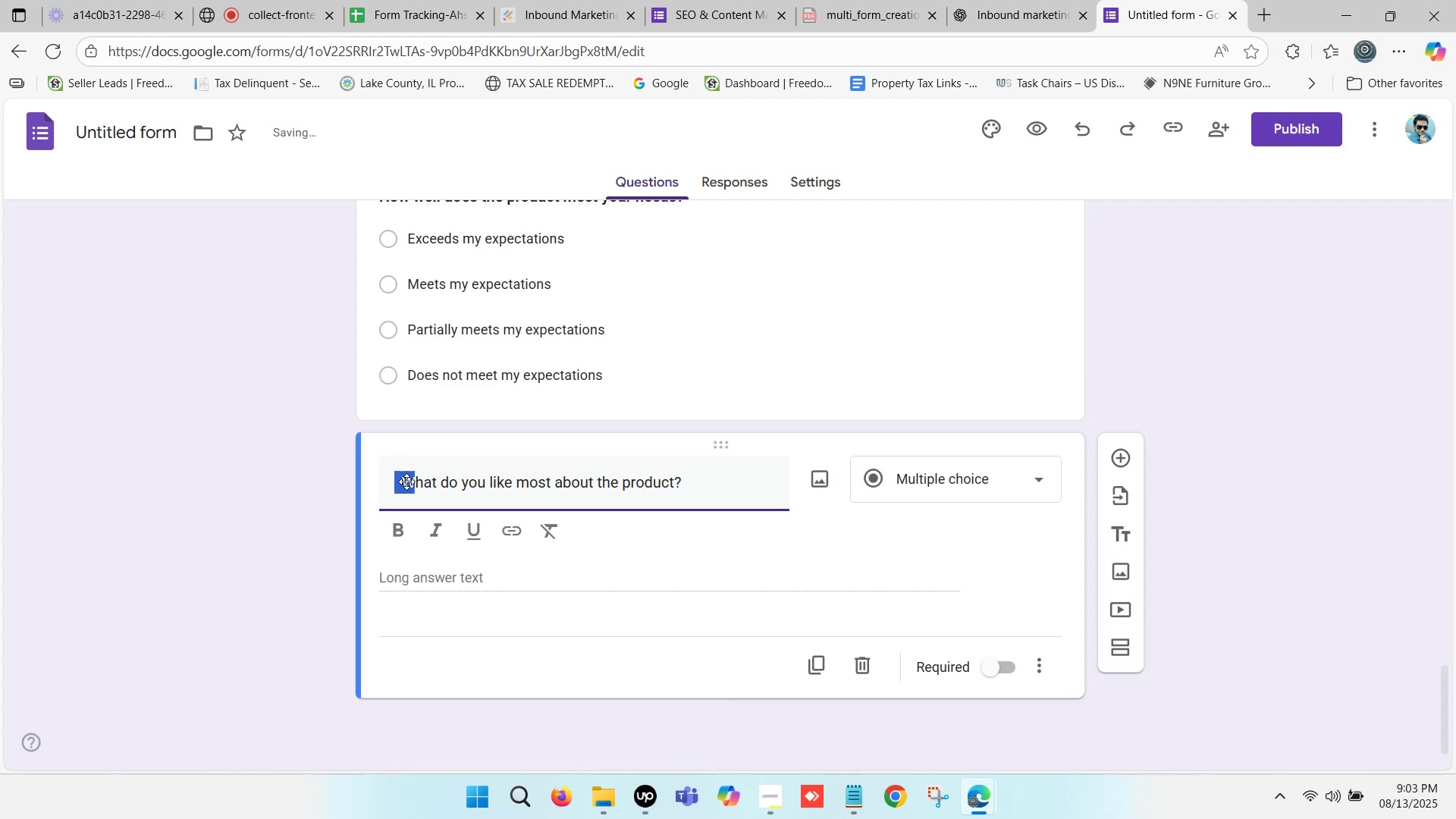 
left_click([405, 483])
 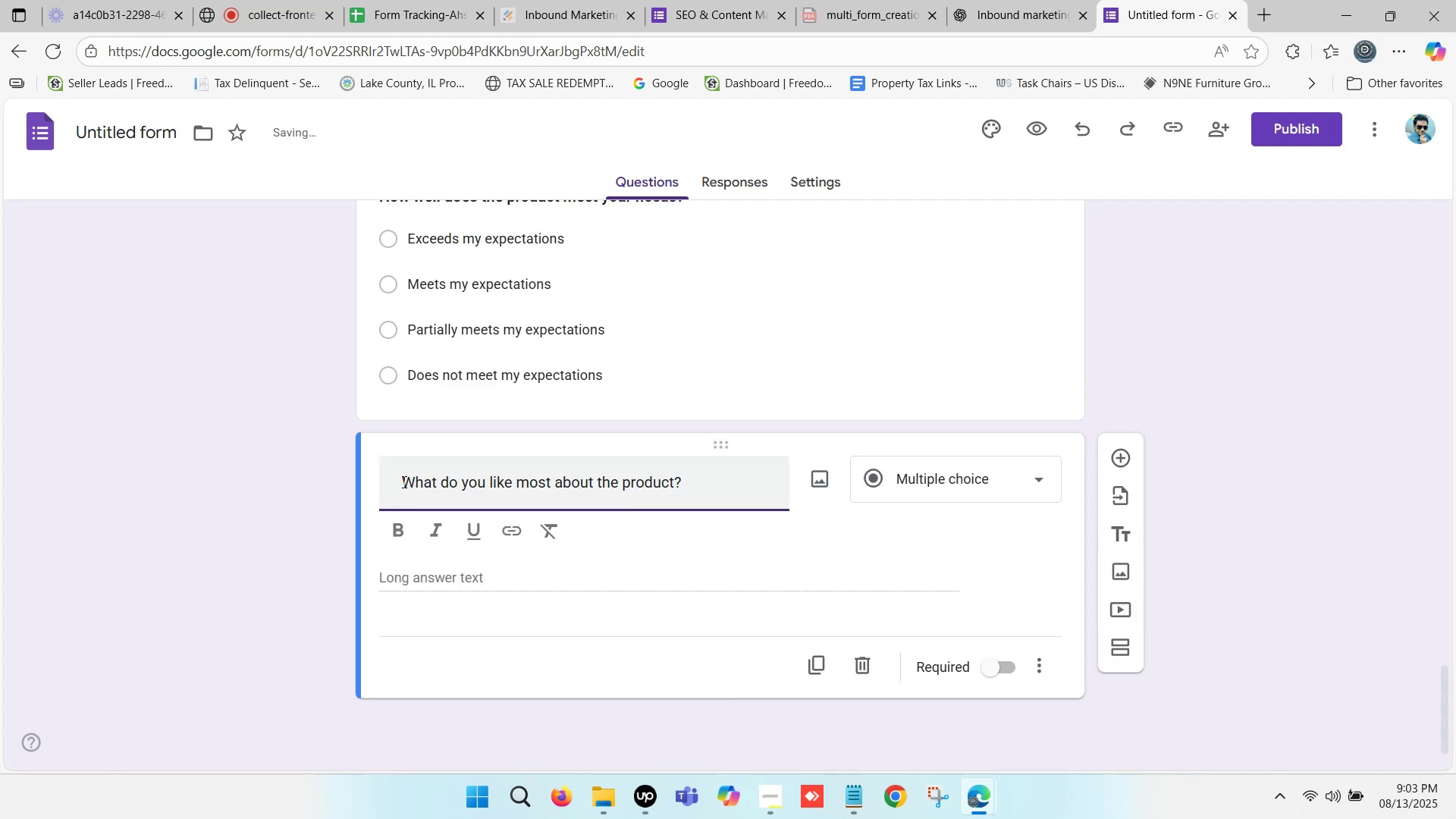 
left_click_drag(start_coordinate=[400, 479], to_coordinate=[369, 480])
 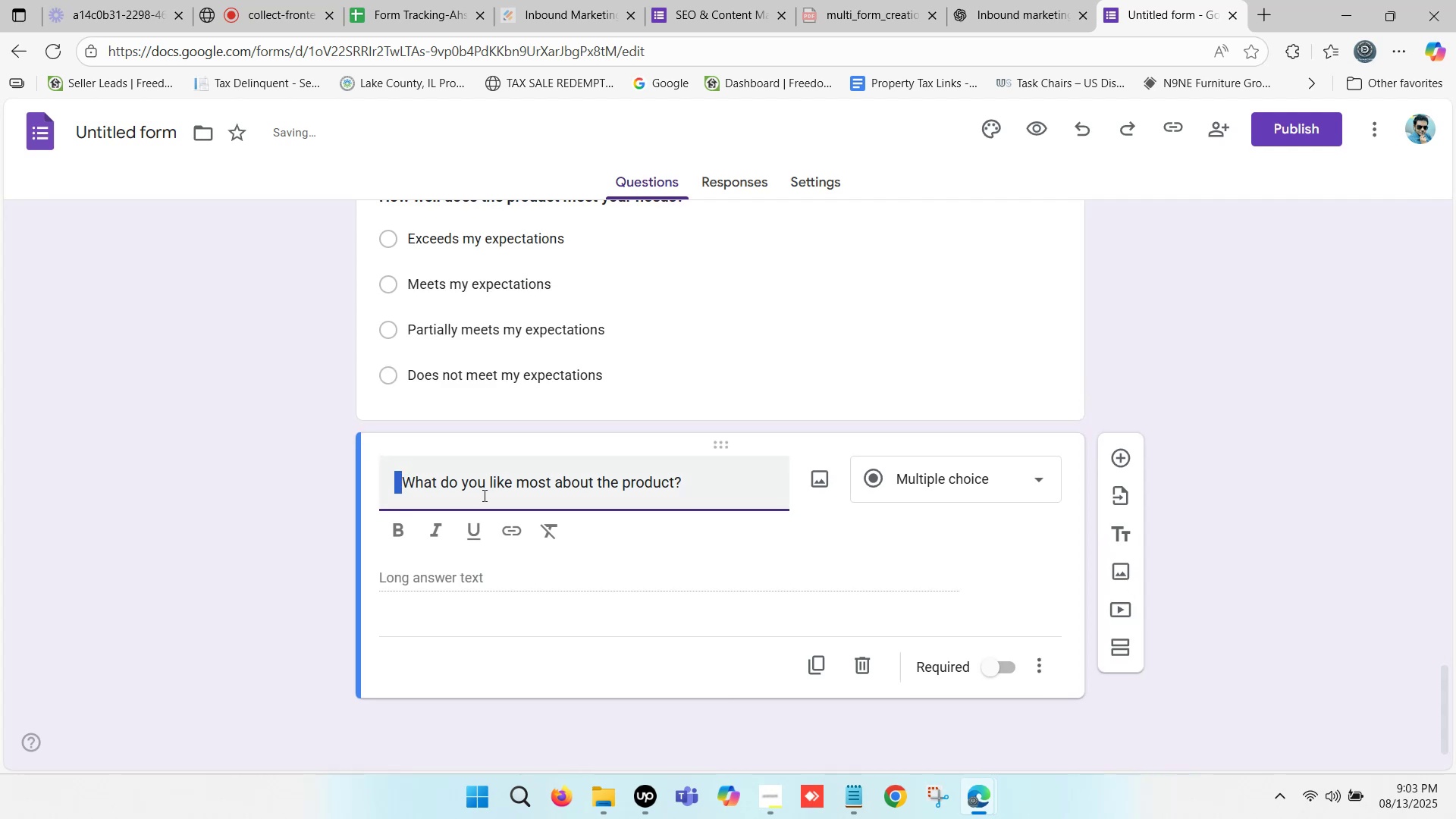 
key(Backspace)
 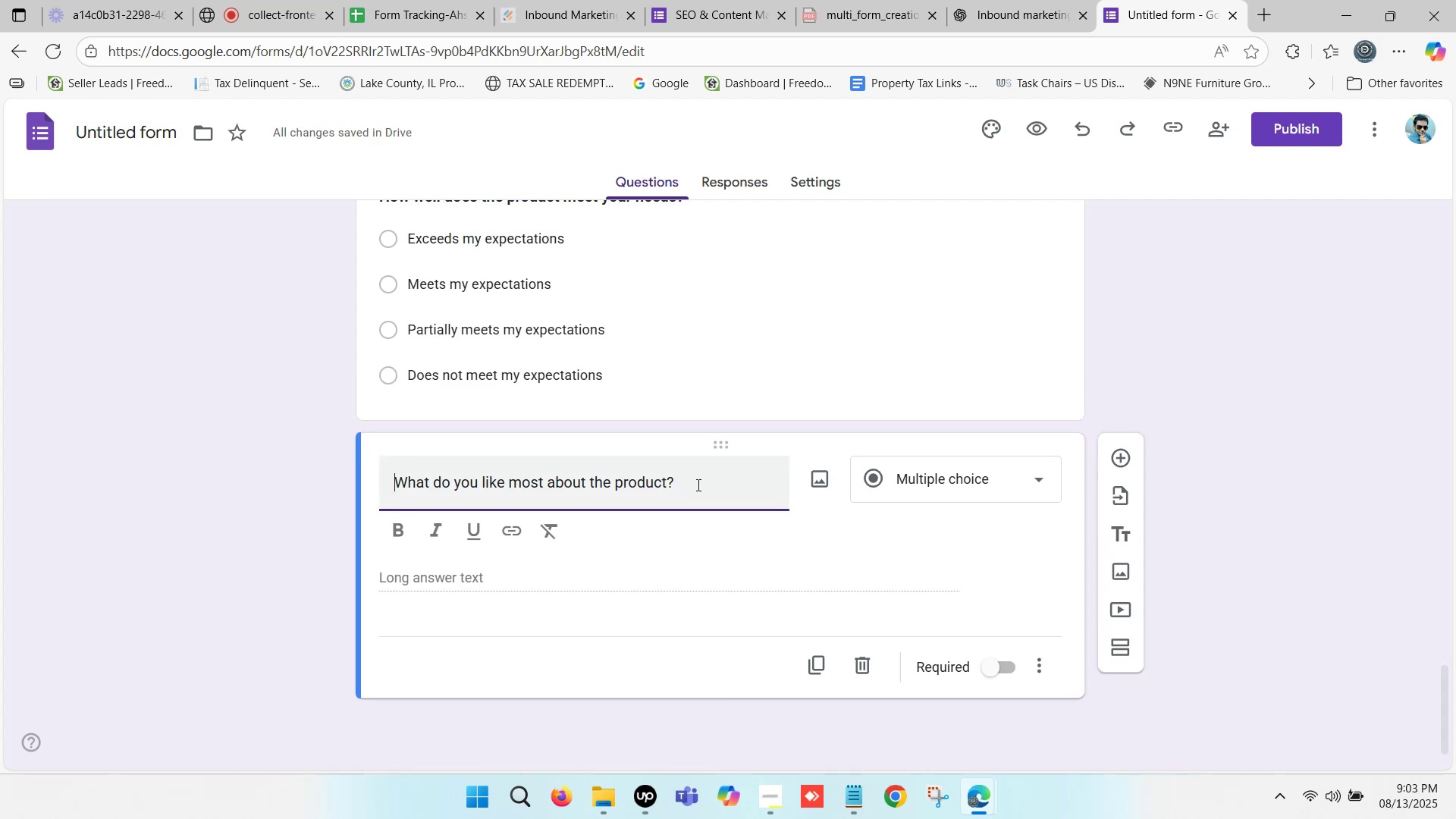 
left_click([701, 482])
 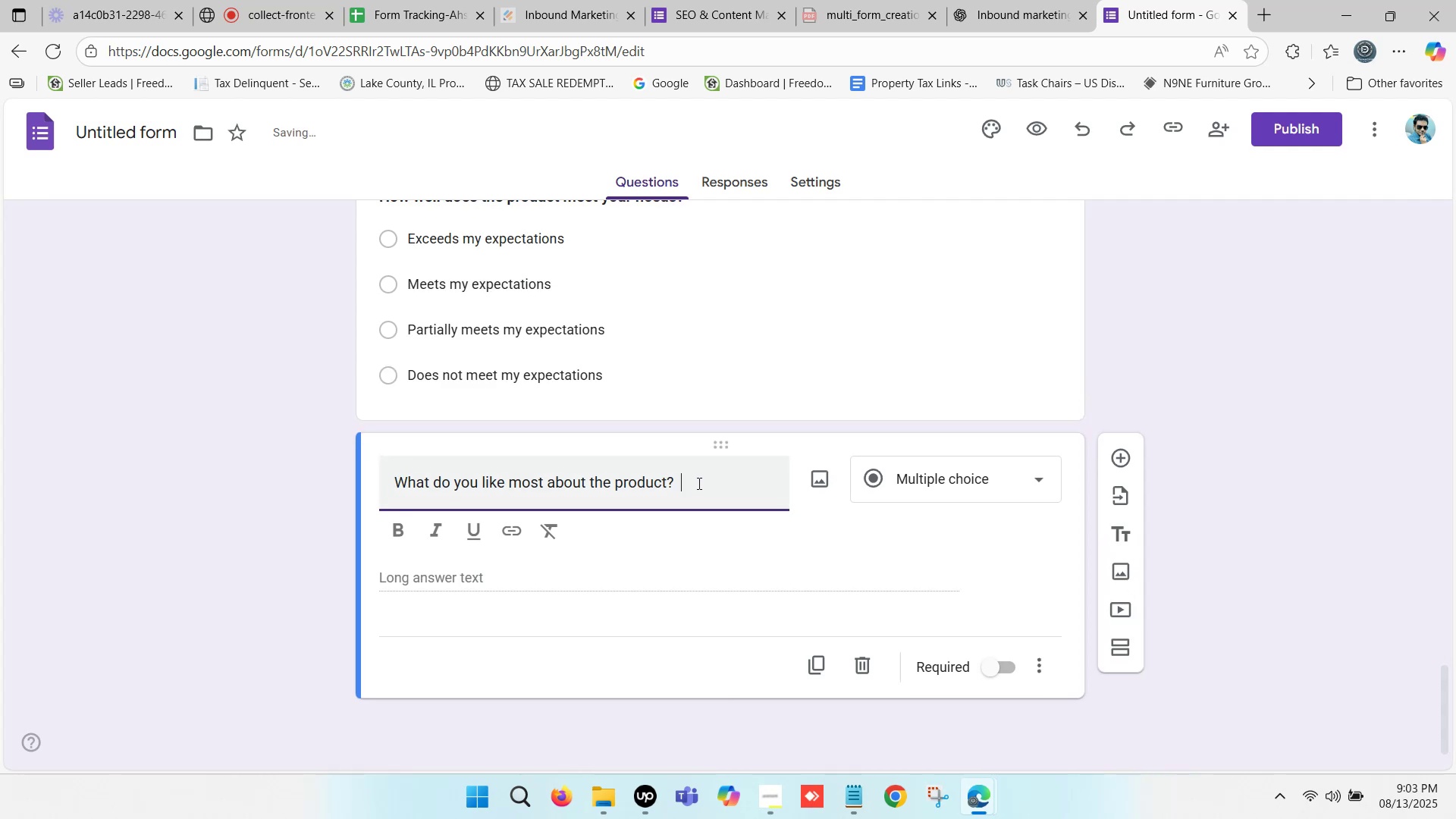 
key(Backspace)
 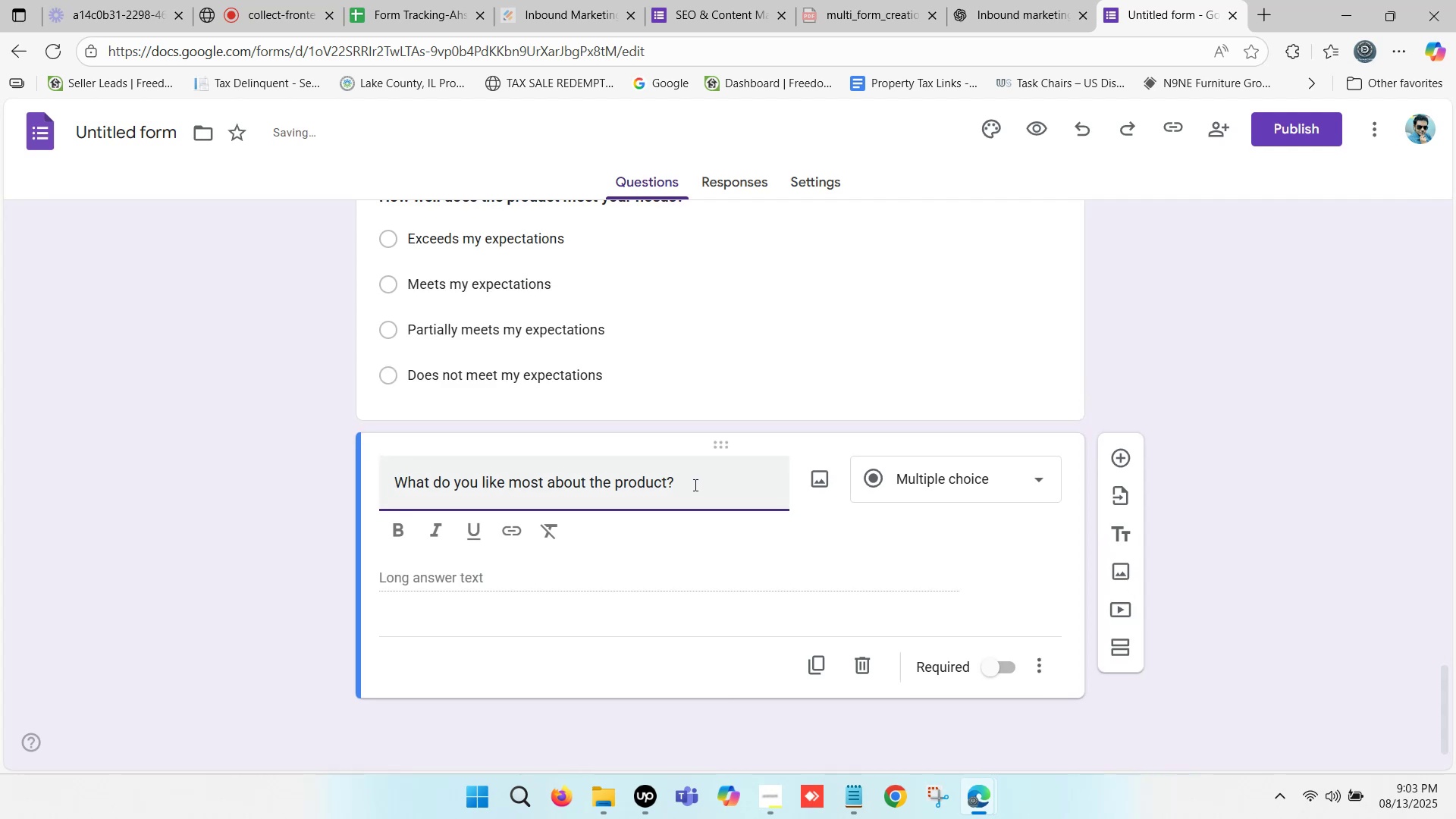 
key(Backspace)
 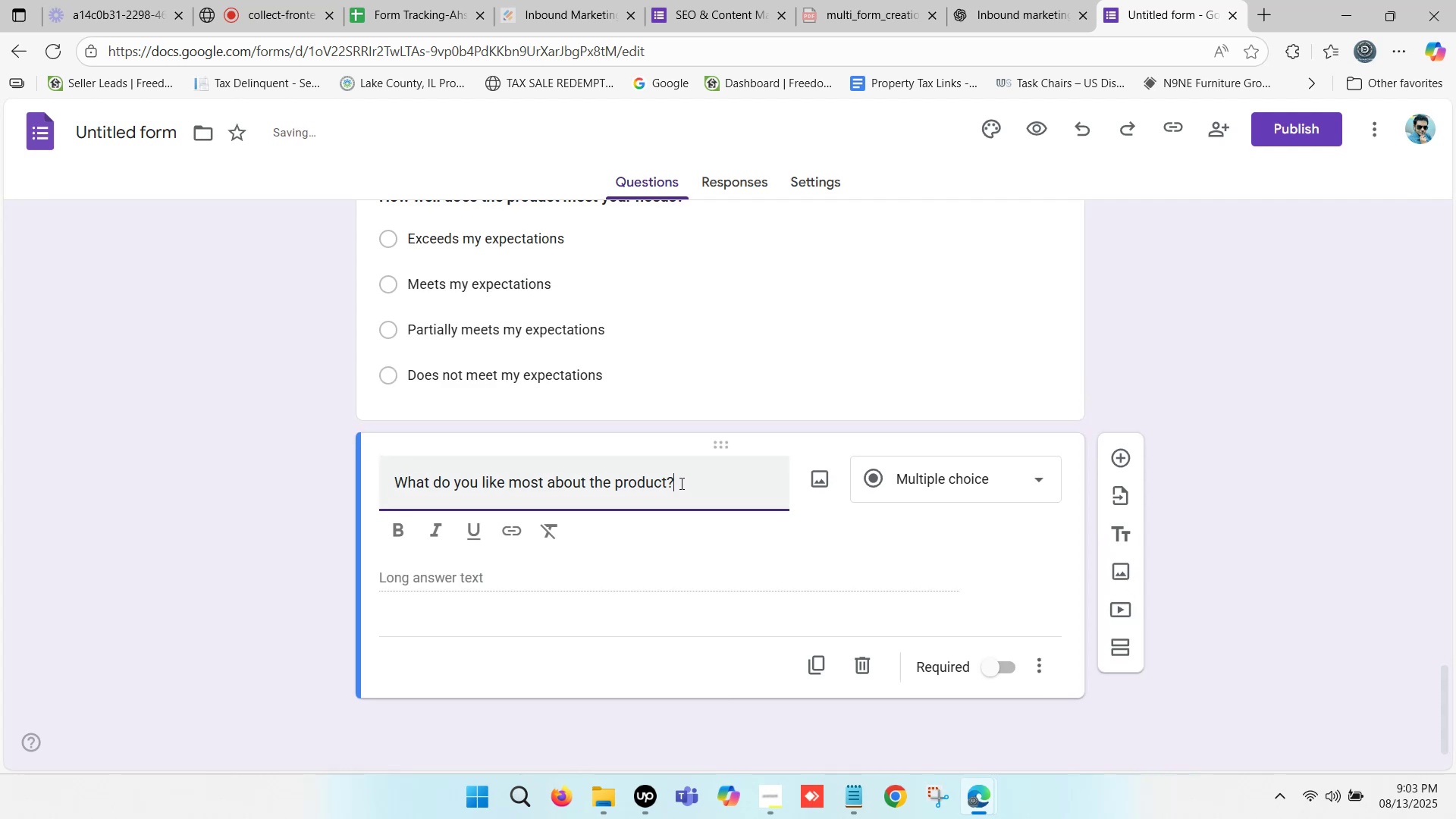 
left_click_drag(start_coordinate=[679, 482], to_coordinate=[278, 497])
 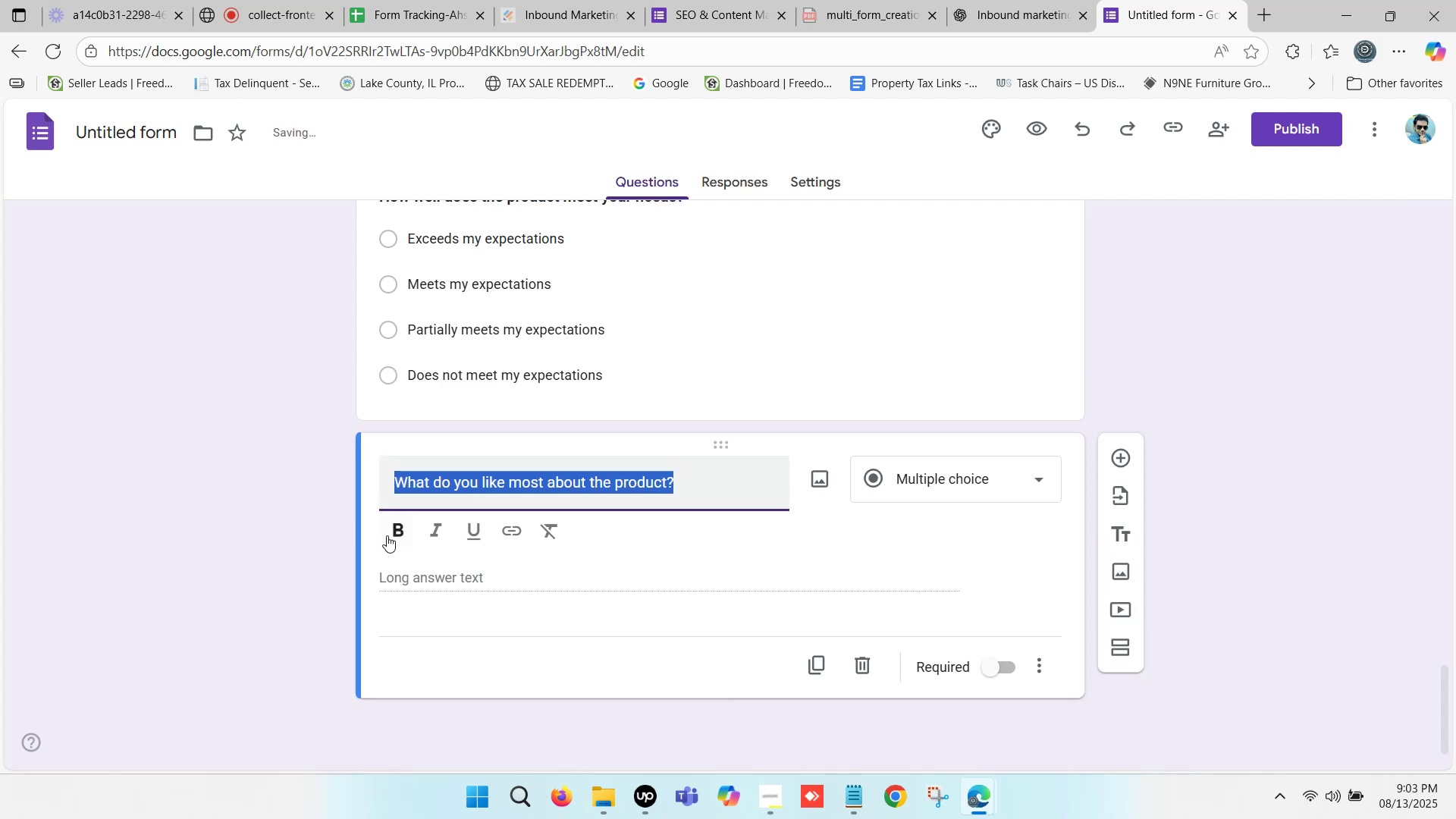 
left_click([394, 532])
 